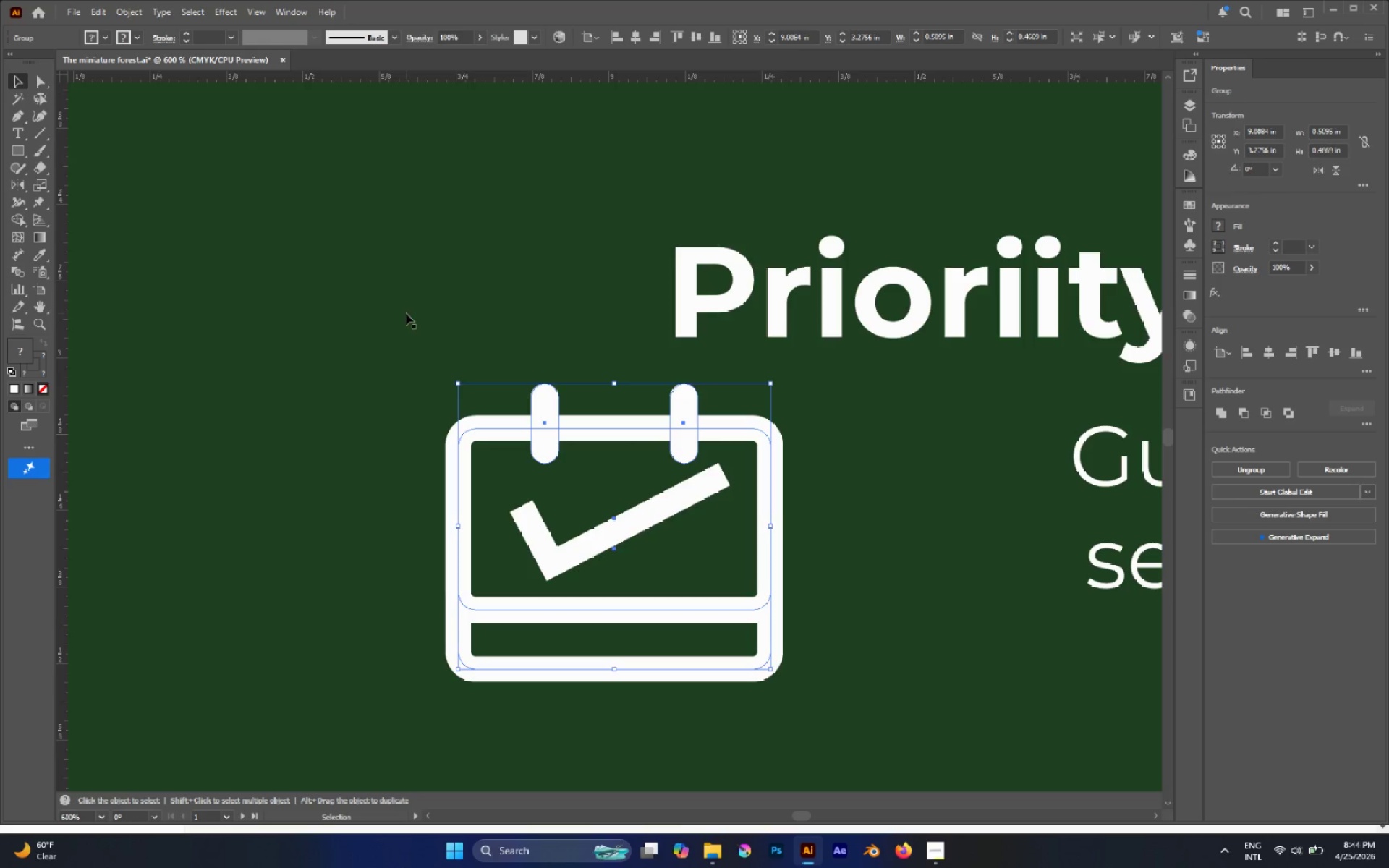 
left_click([406, 313])
 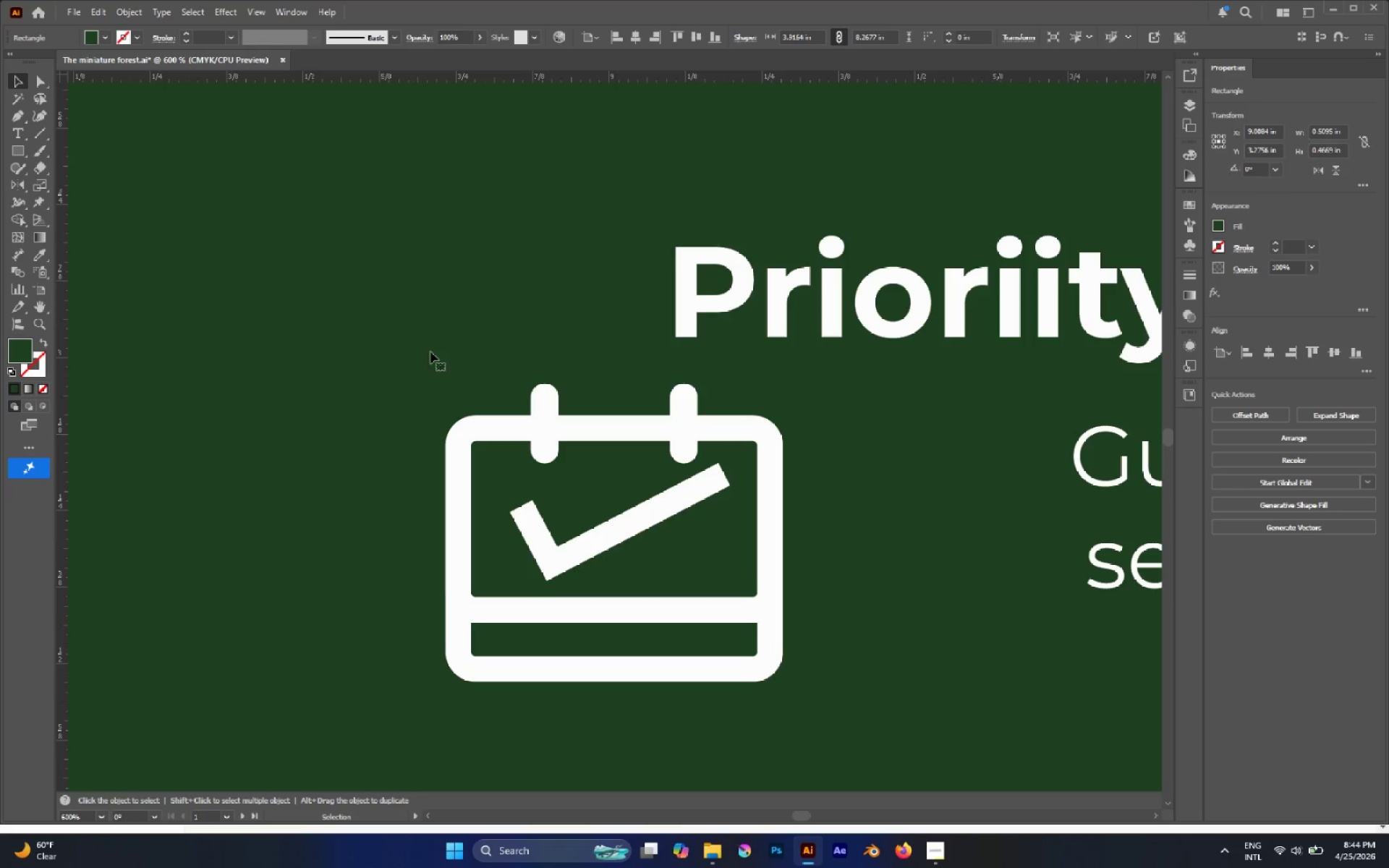 
hold_key(key=AltLeft, duration=0.56)
scroll: coordinate [528, 456], scroll_direction: down, amount: 4.0
 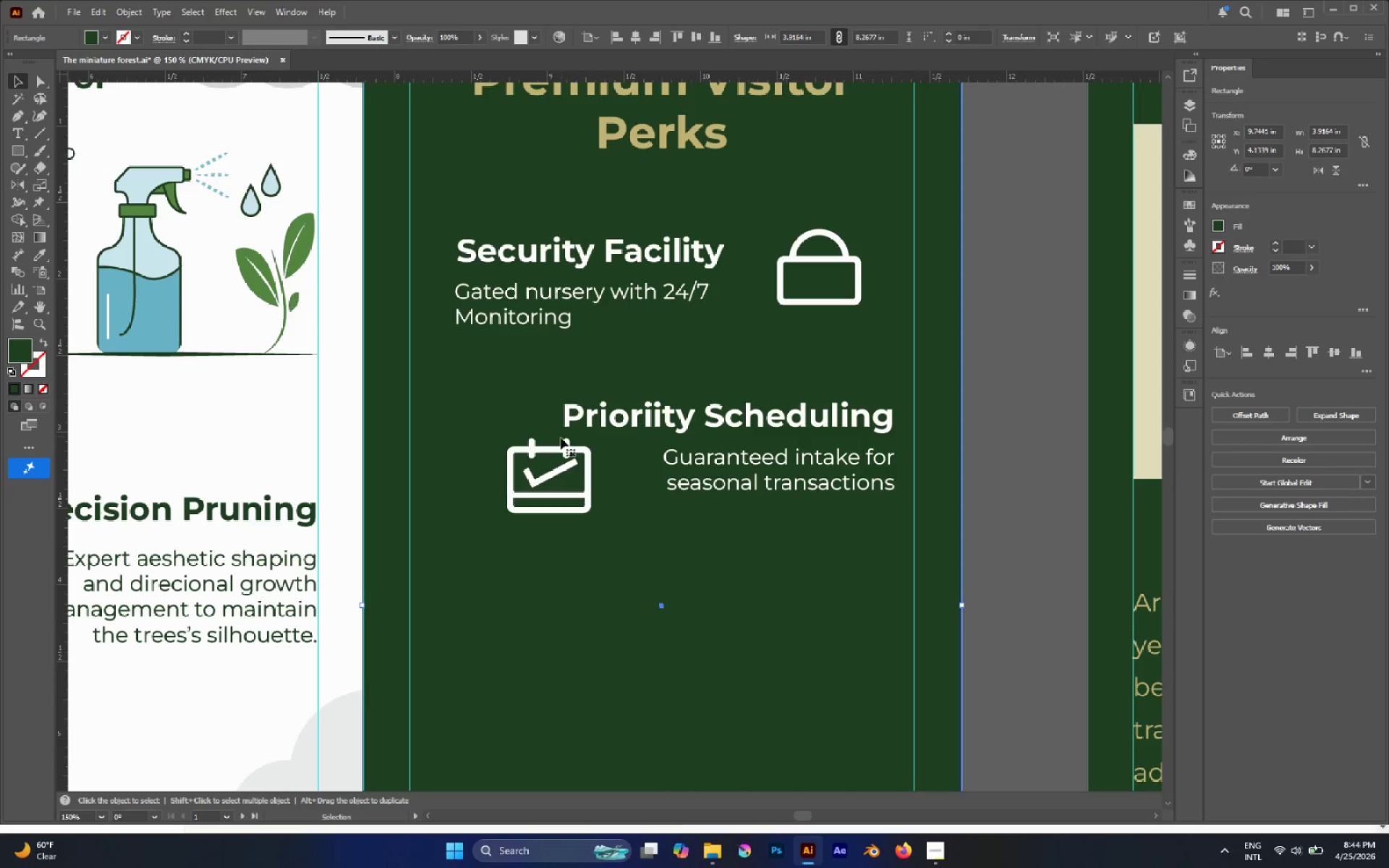 
left_click_drag(start_coordinate=[548, 448], to_coordinate=[523, 447])
 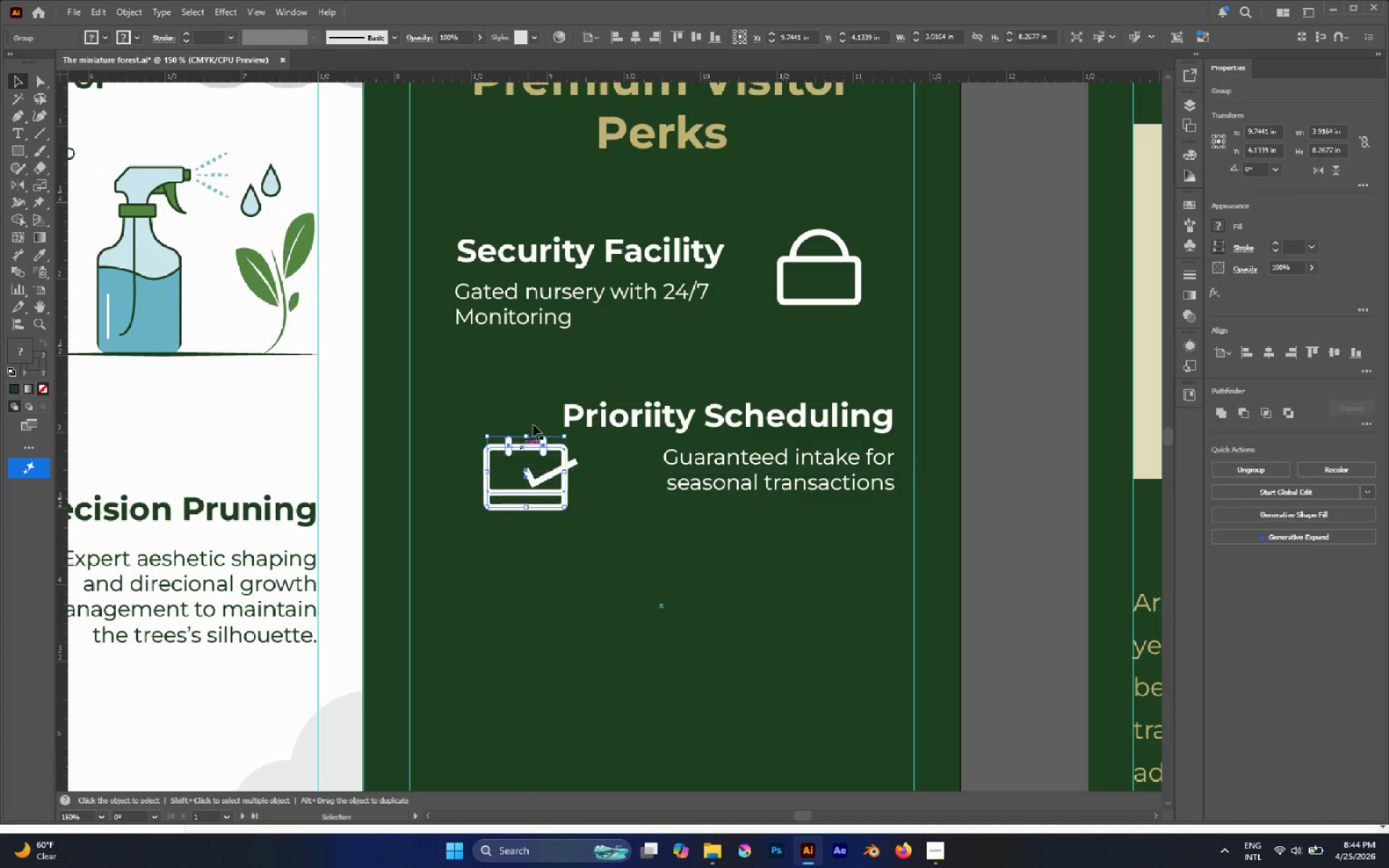 
hold_key(key=AltLeft, duration=0.61)
scroll: coordinate [528, 401], scroll_direction: up, amount: 2.0
 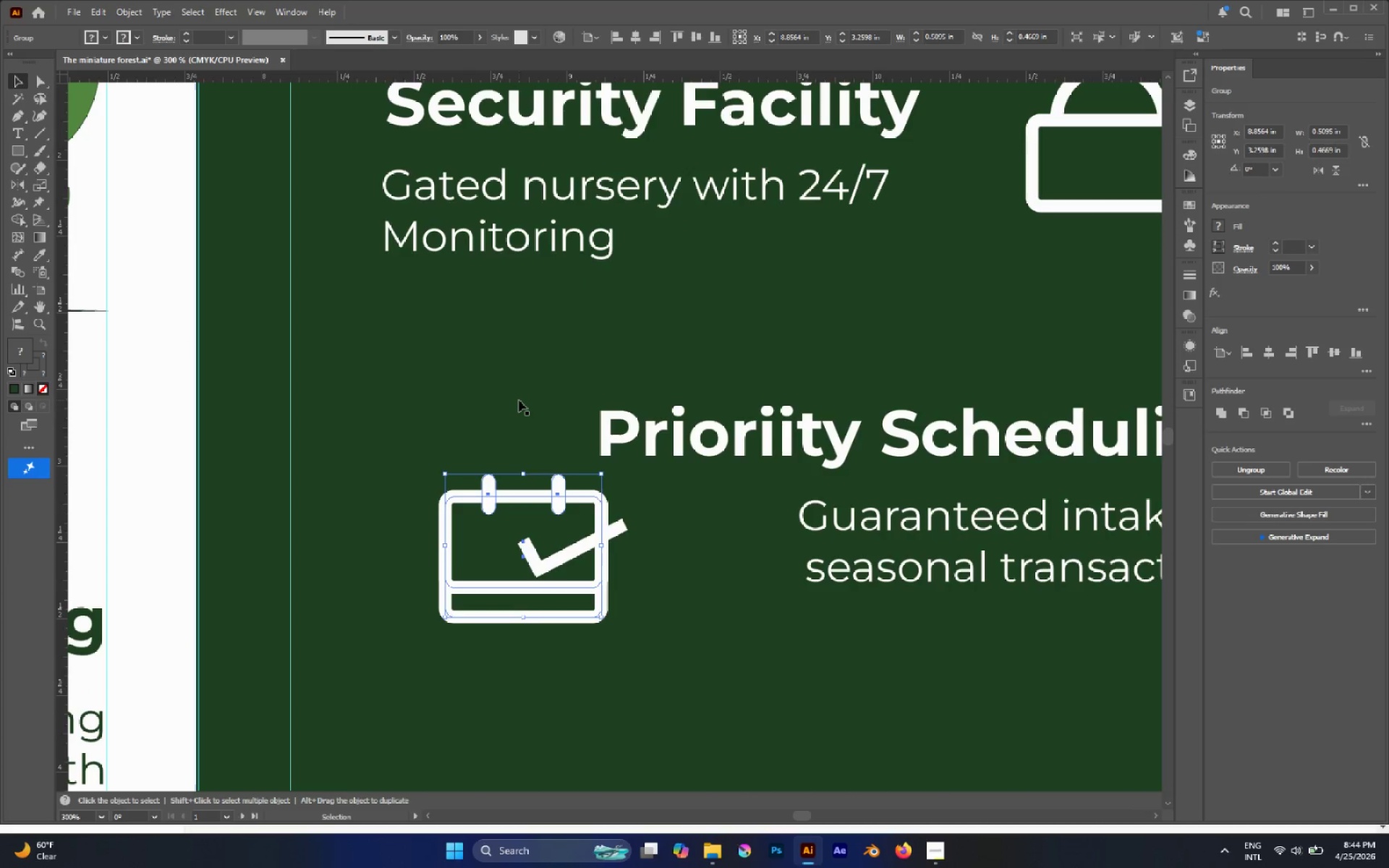 
key(Control+Z)
 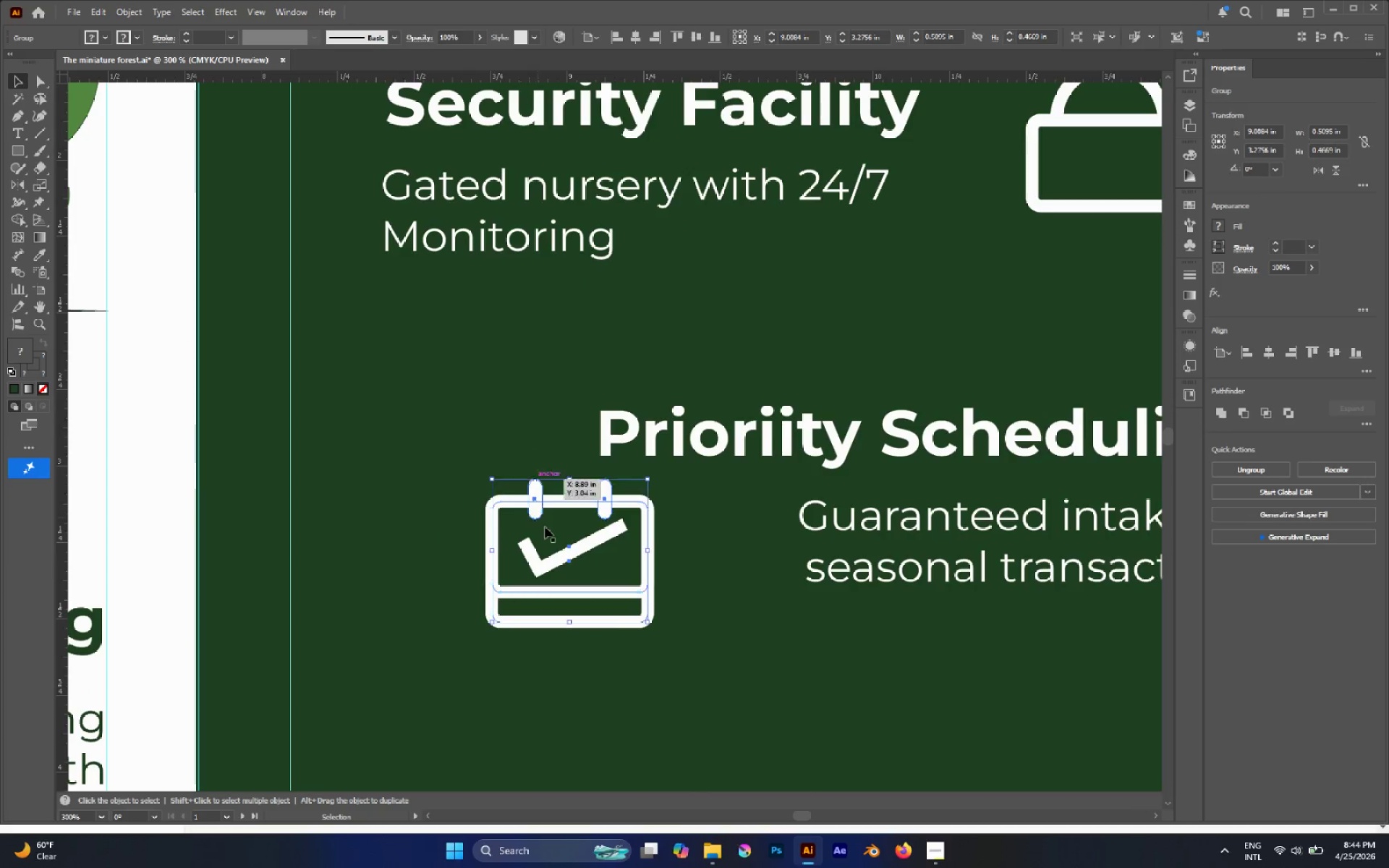 
hold_key(key=ShiftLeft, duration=1.2)
left_click([562, 550])
 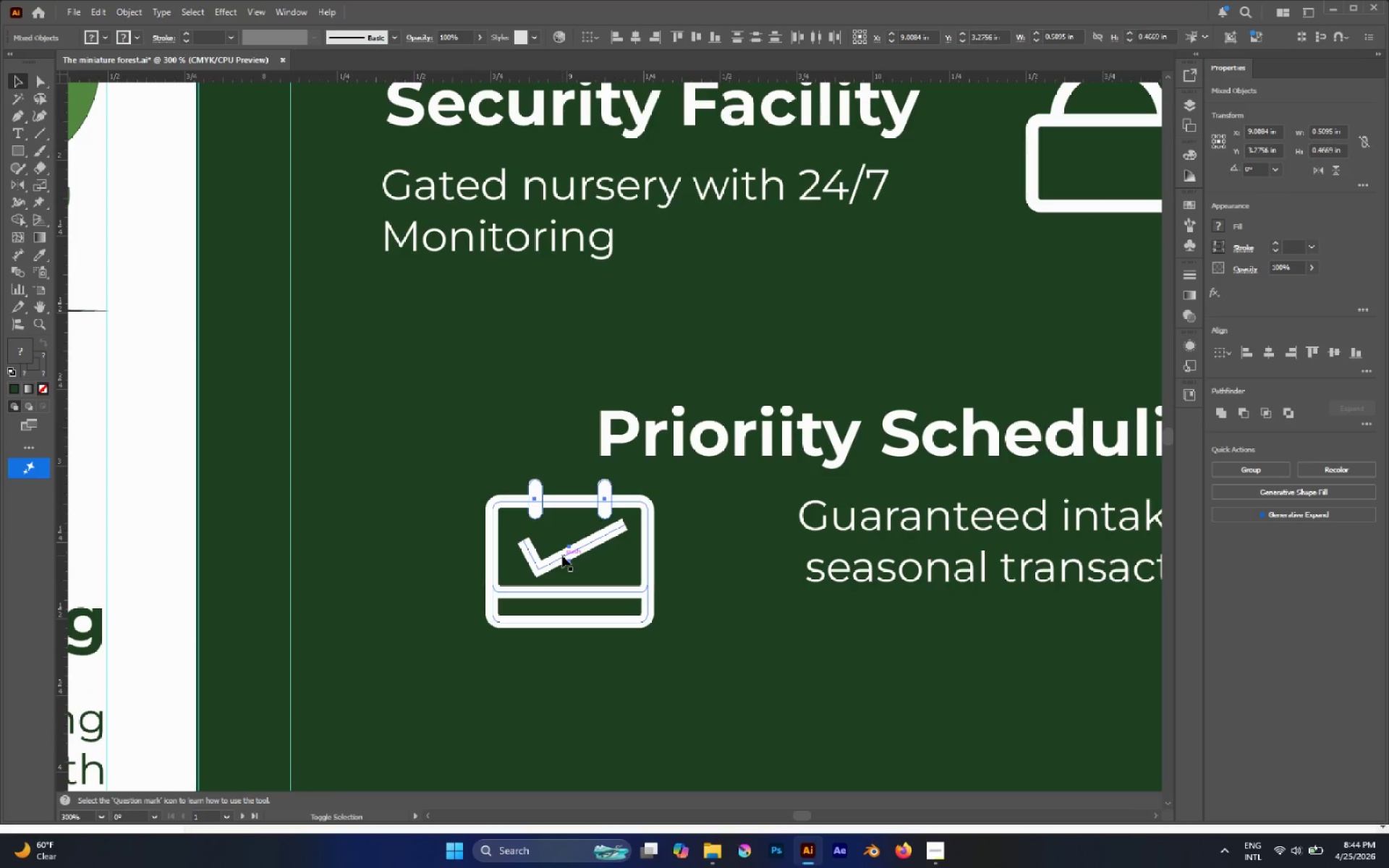 
left_click([562, 556])
 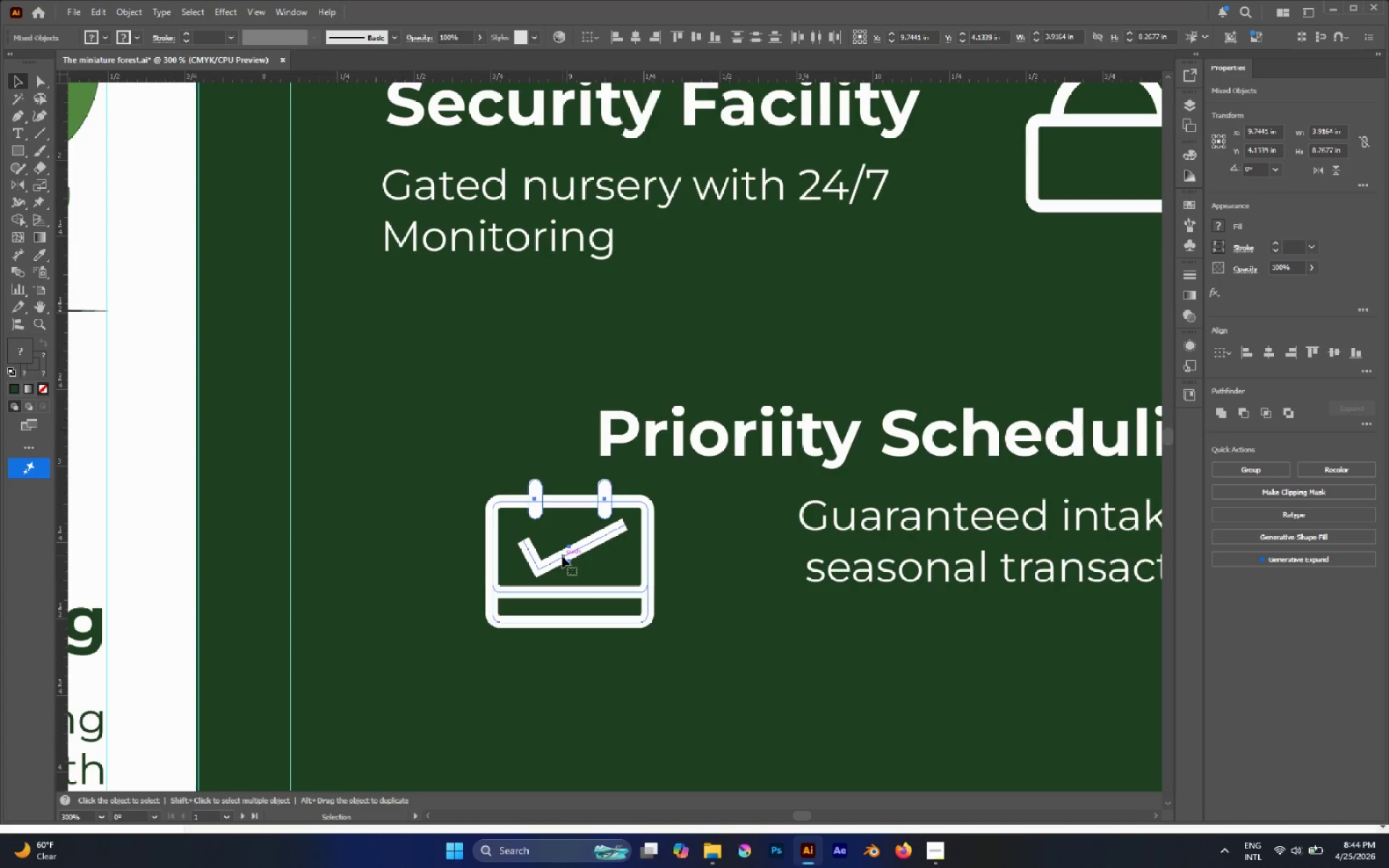 
key(Control+G)
 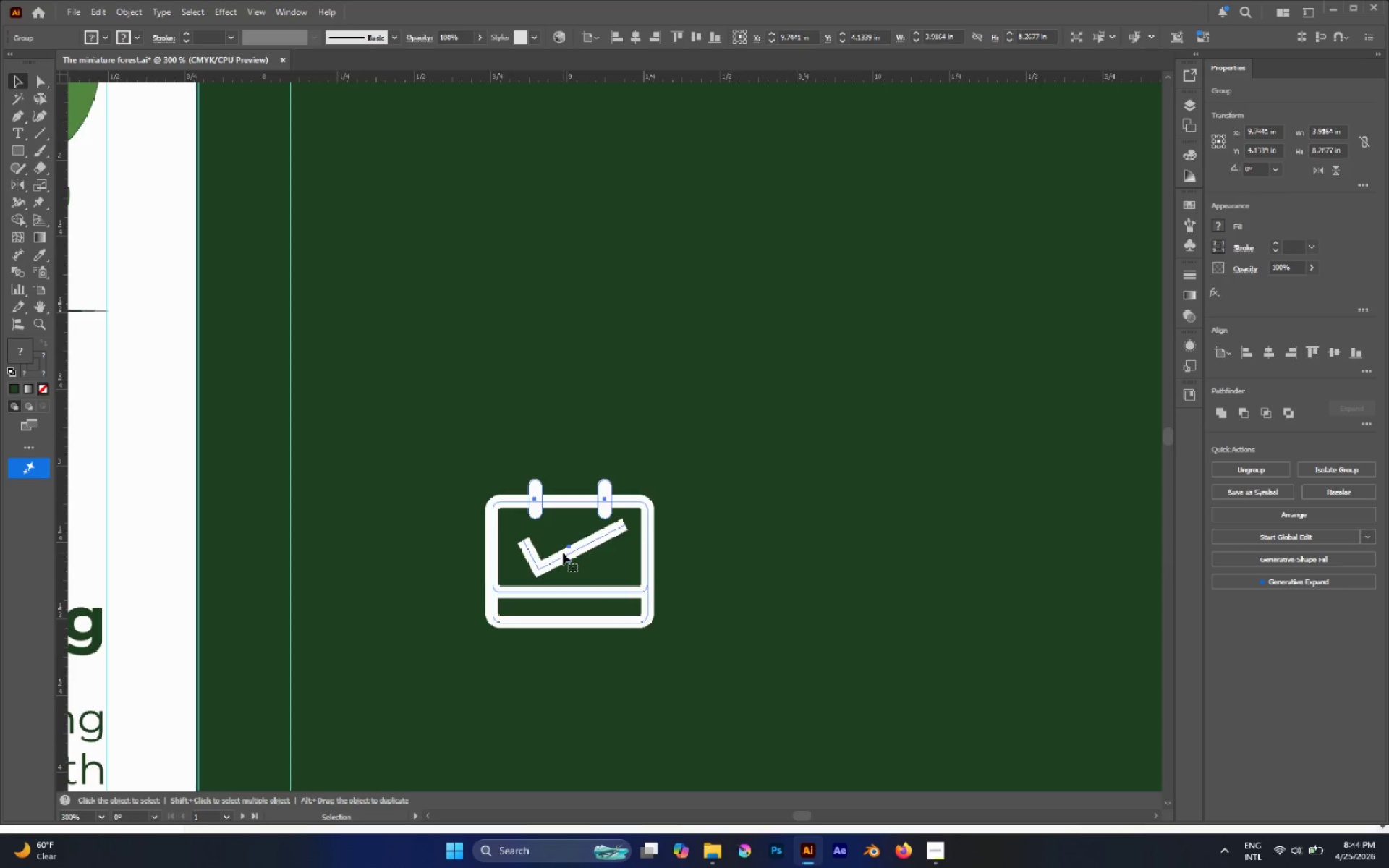 
key(Control+Z)
 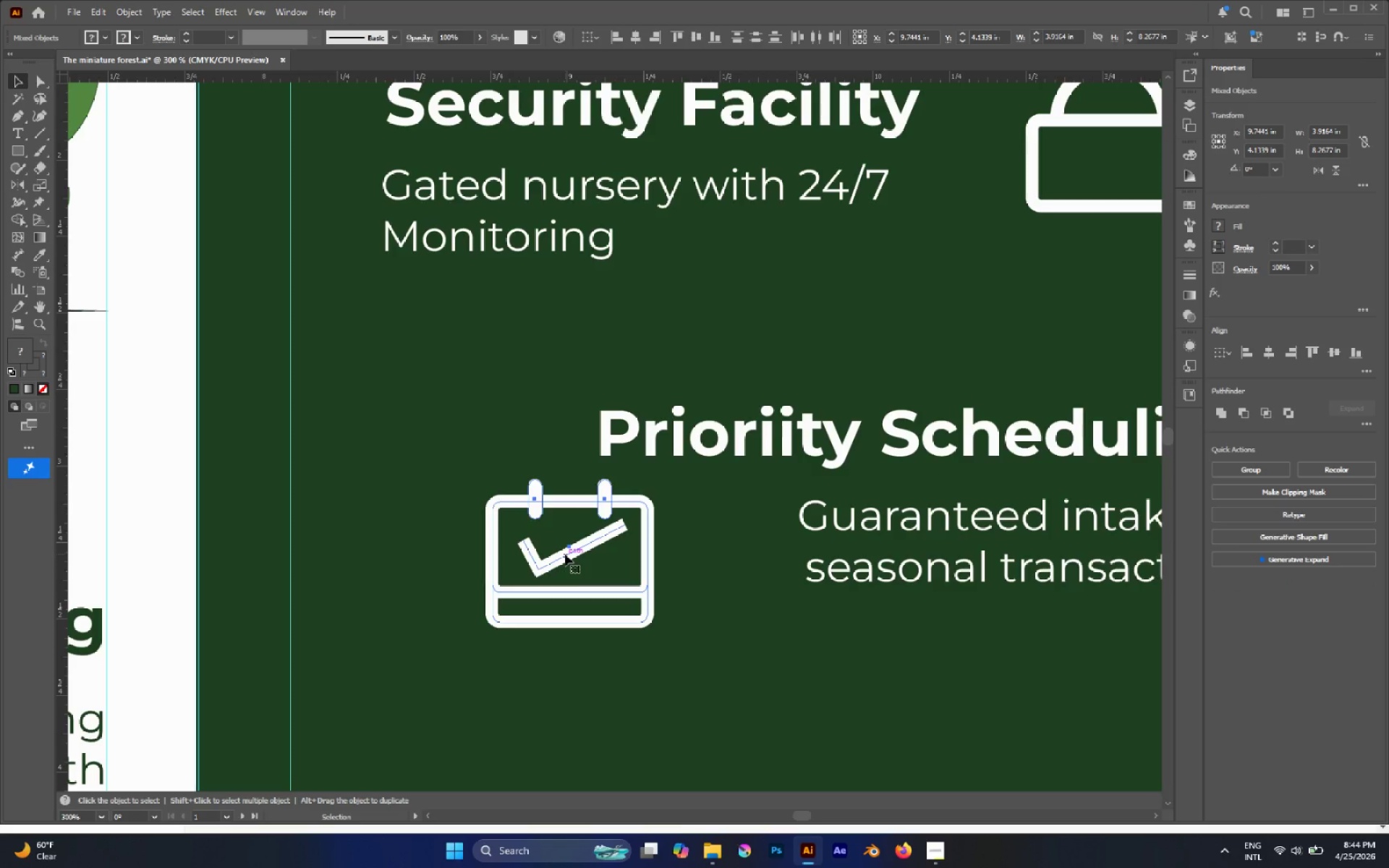 
key(Control+G)
 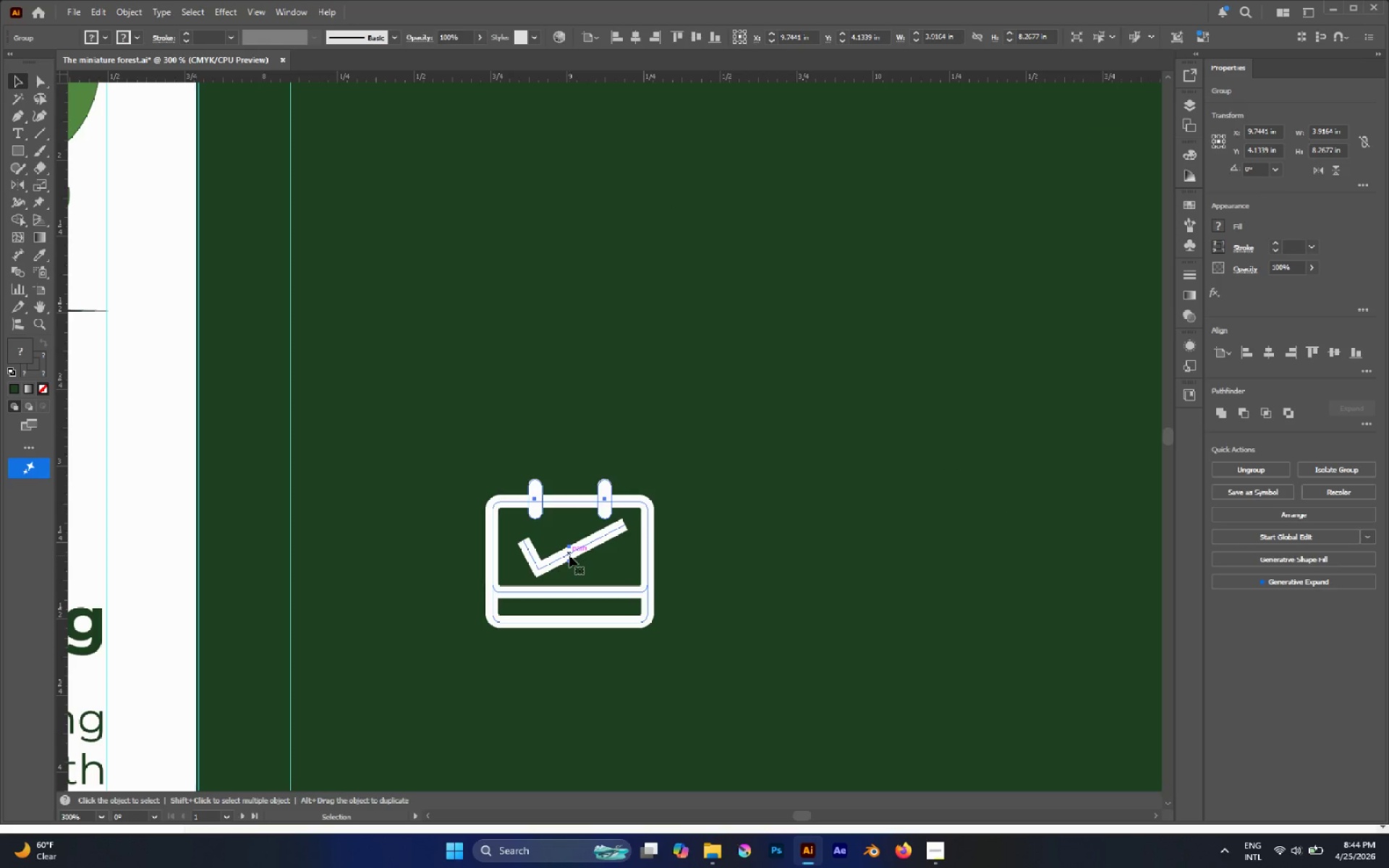 
key(Control+Z)
 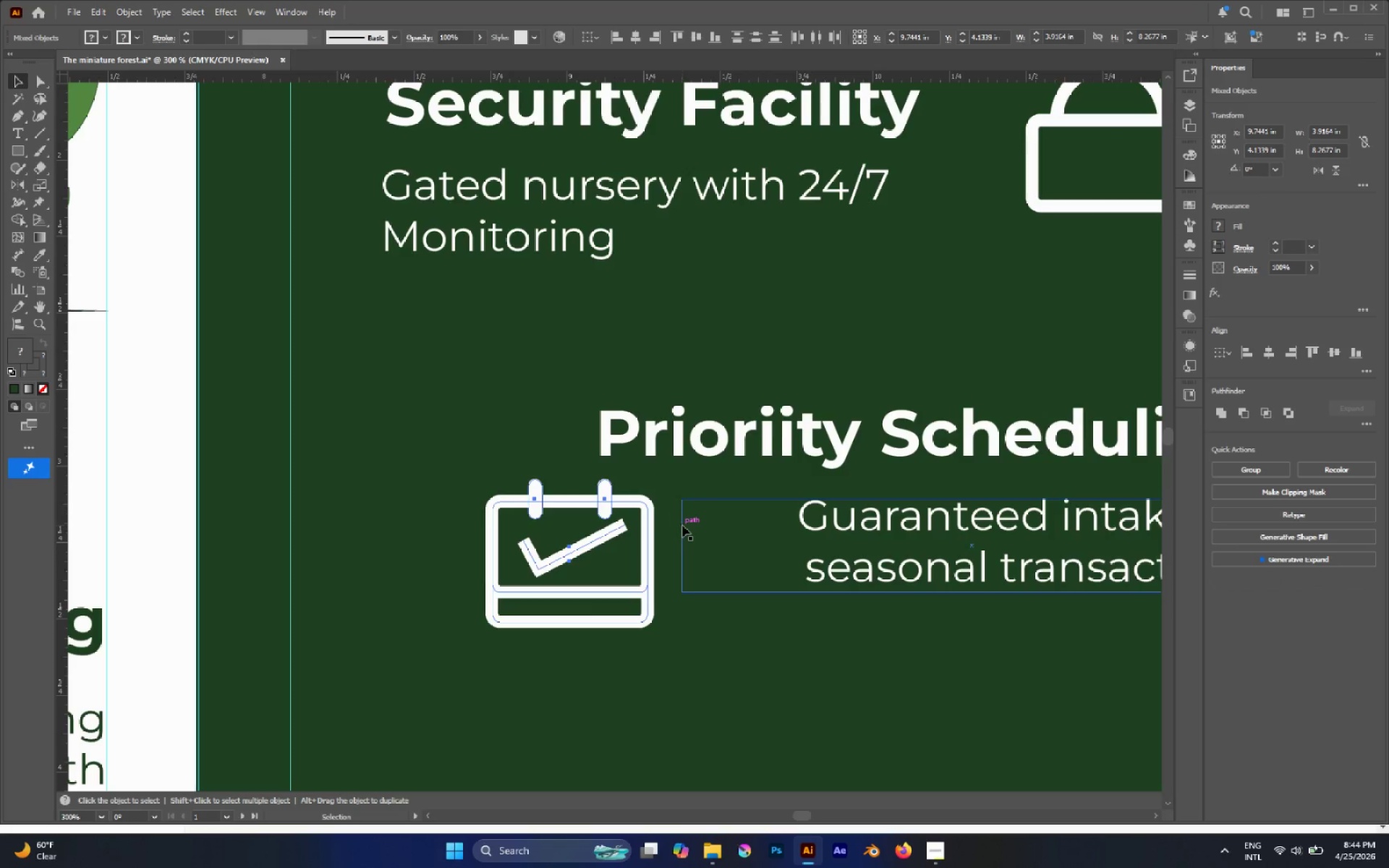 
hold_key(key=AltLeft, duration=0.53)
scroll: coordinate [593, 456], scroll_direction: down, amount: 3.0
 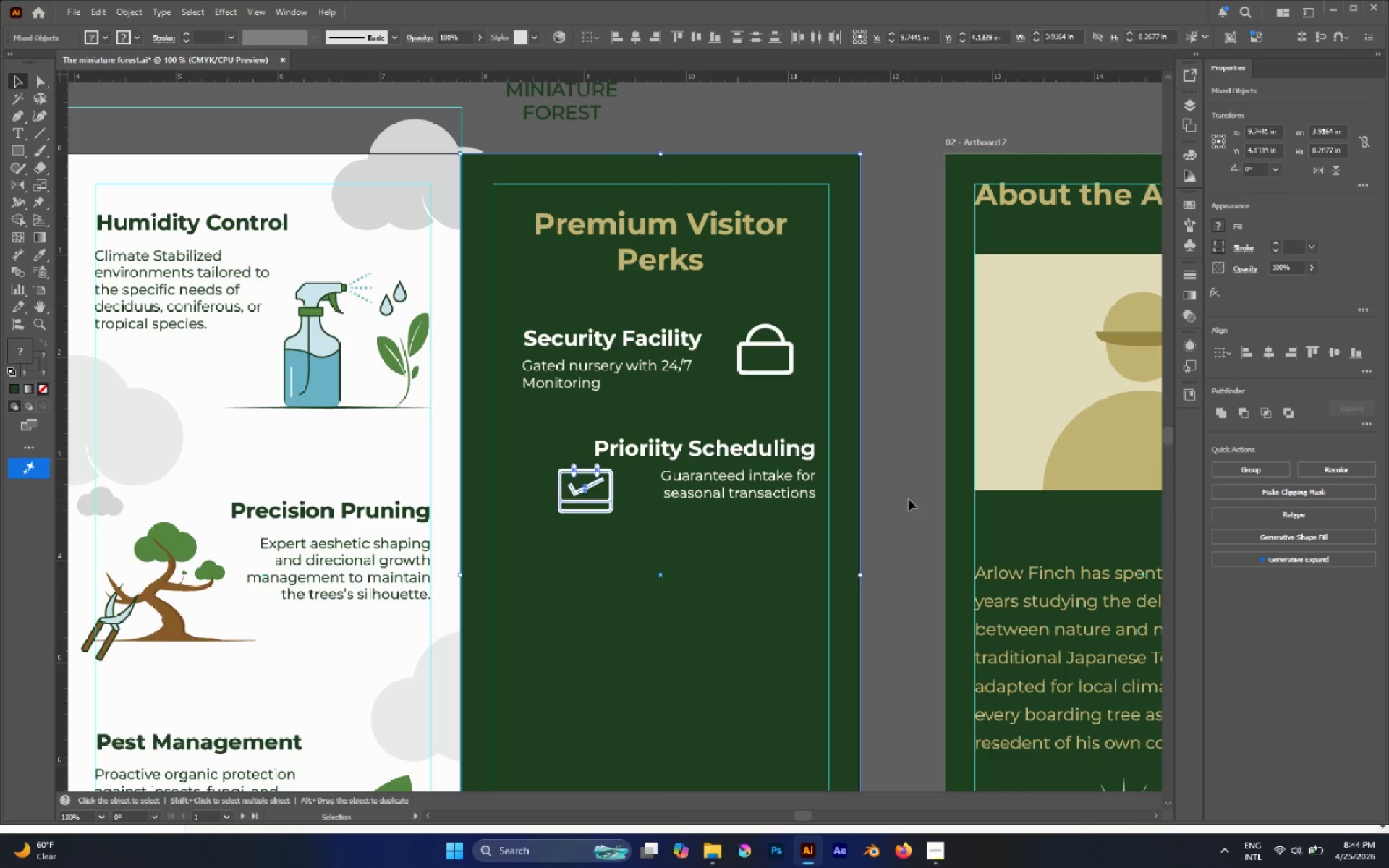 
hold_key(key=ShiftLeft, duration=0.78)
left_click([687, 543])
 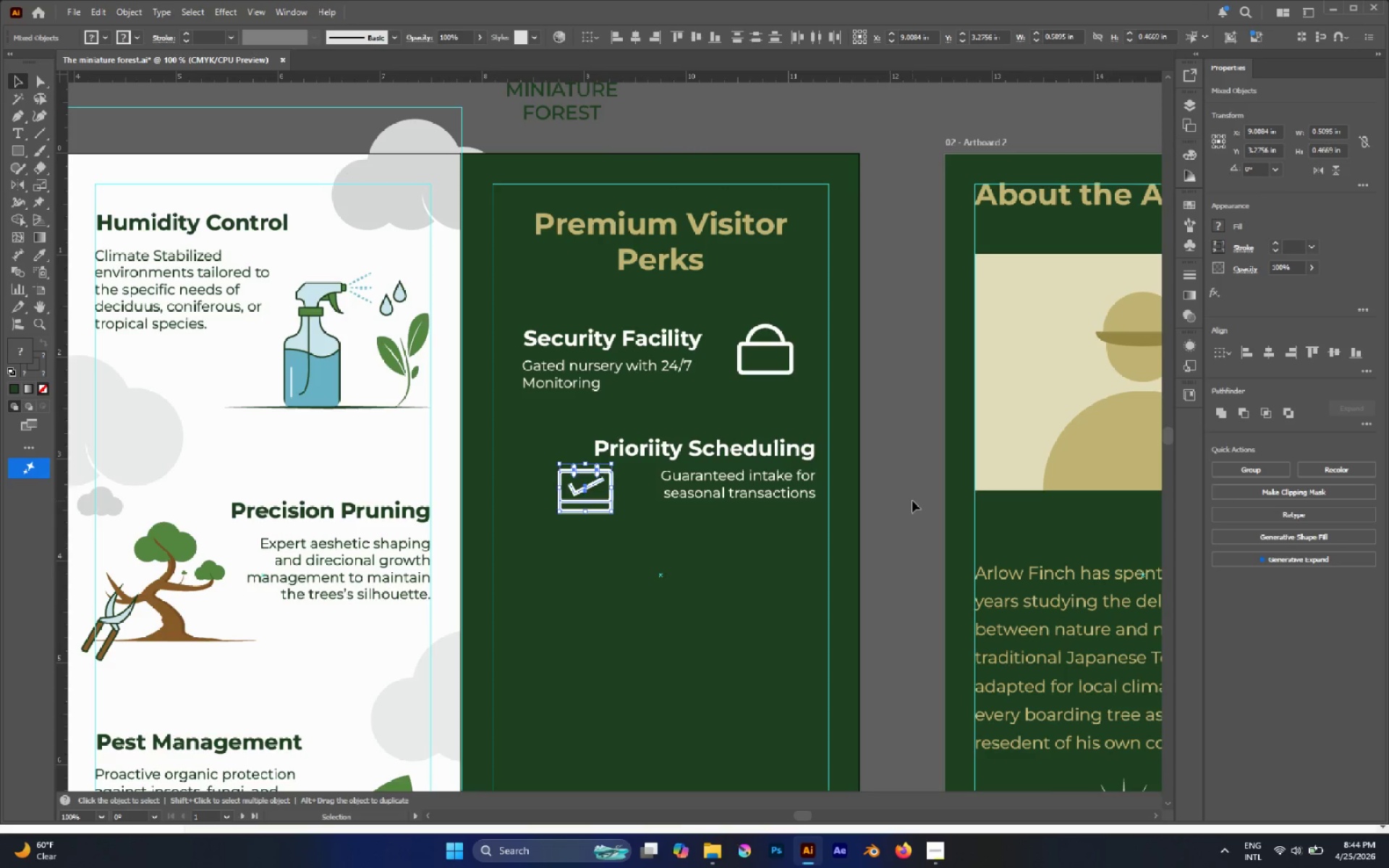 
key(Control+G)
 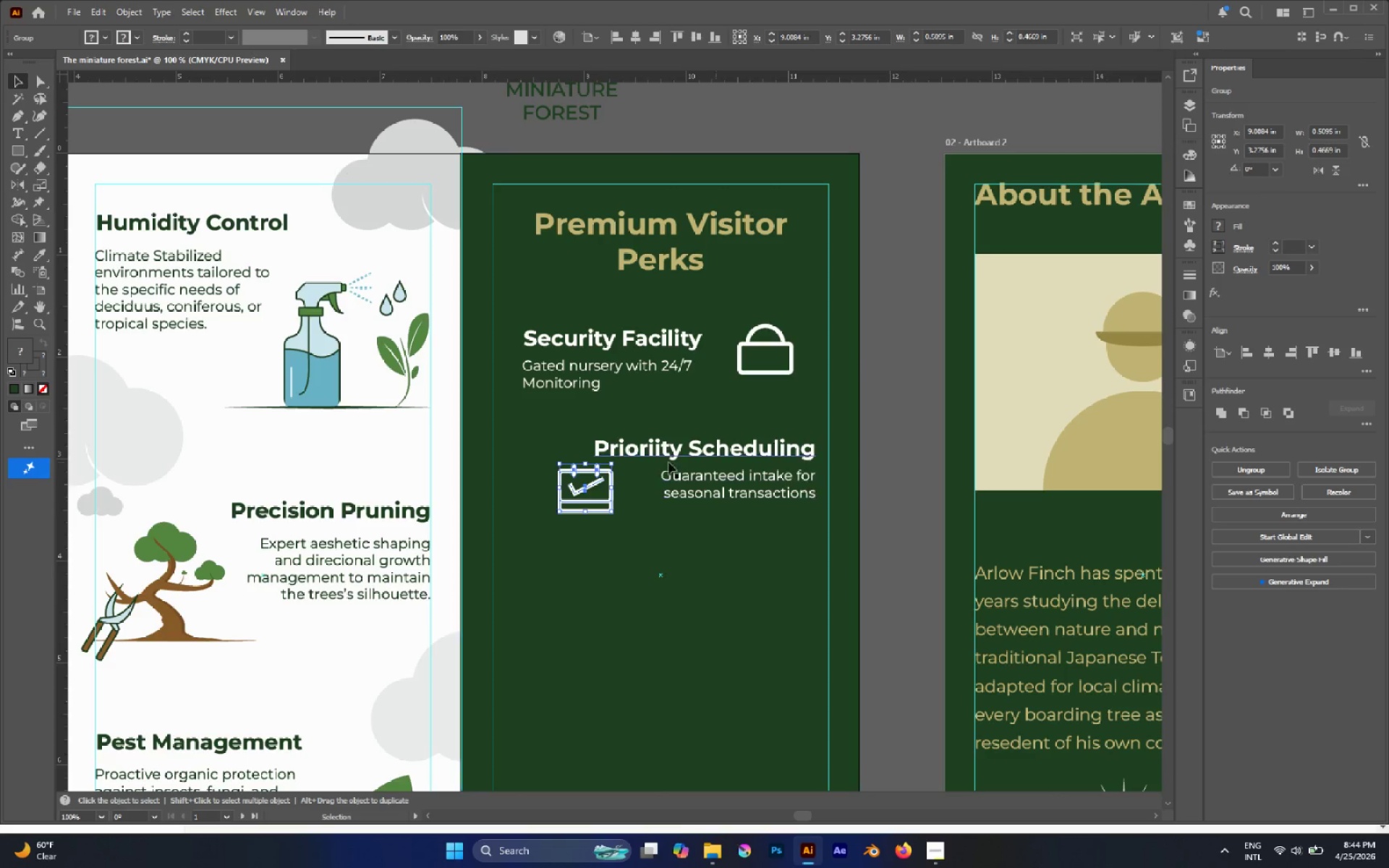 
hold_key(key=AltLeft, duration=0.45)
scroll: coordinate [580, 464], scroll_direction: up, amount: 2.0
 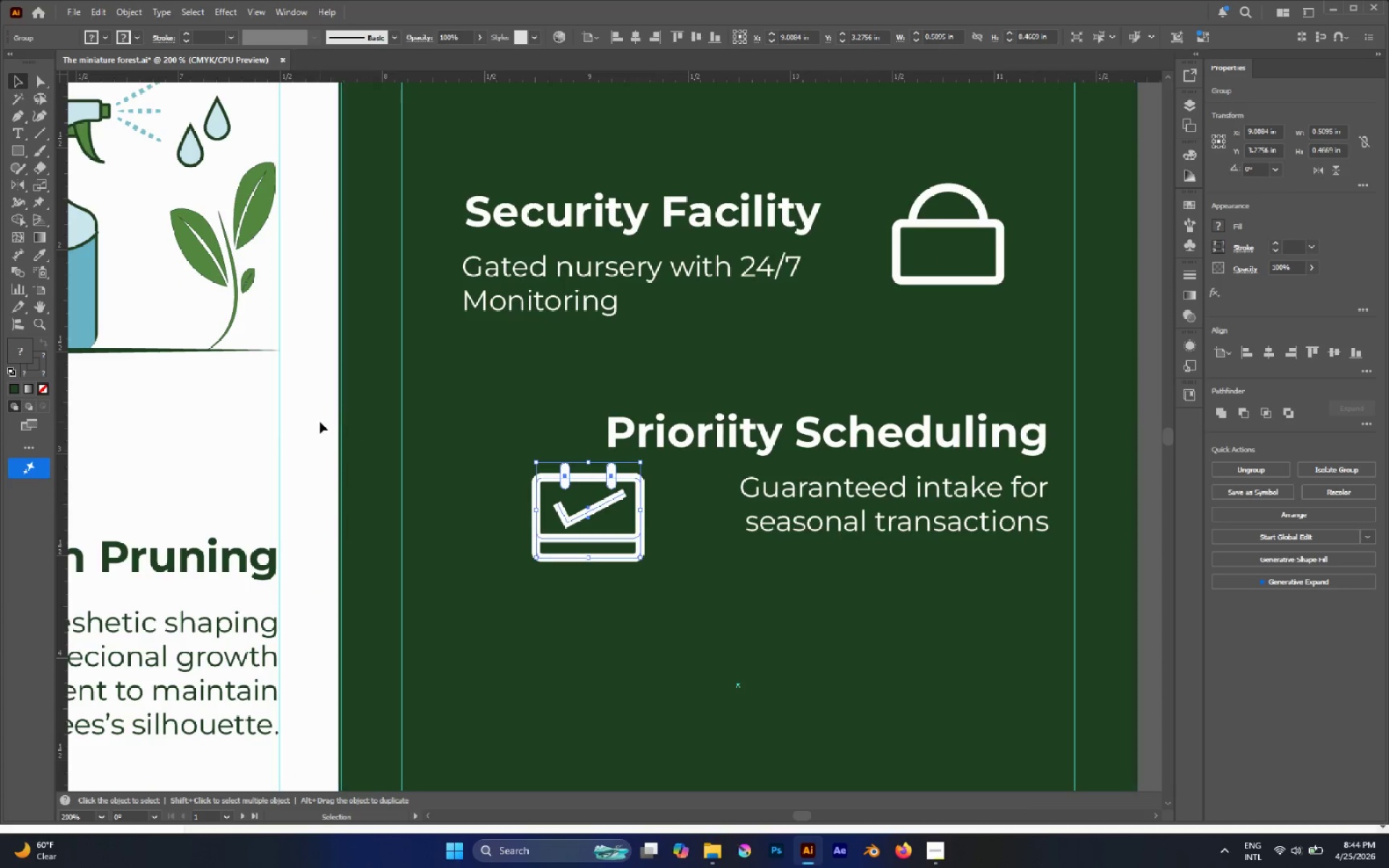 
left_click([320, 422])
 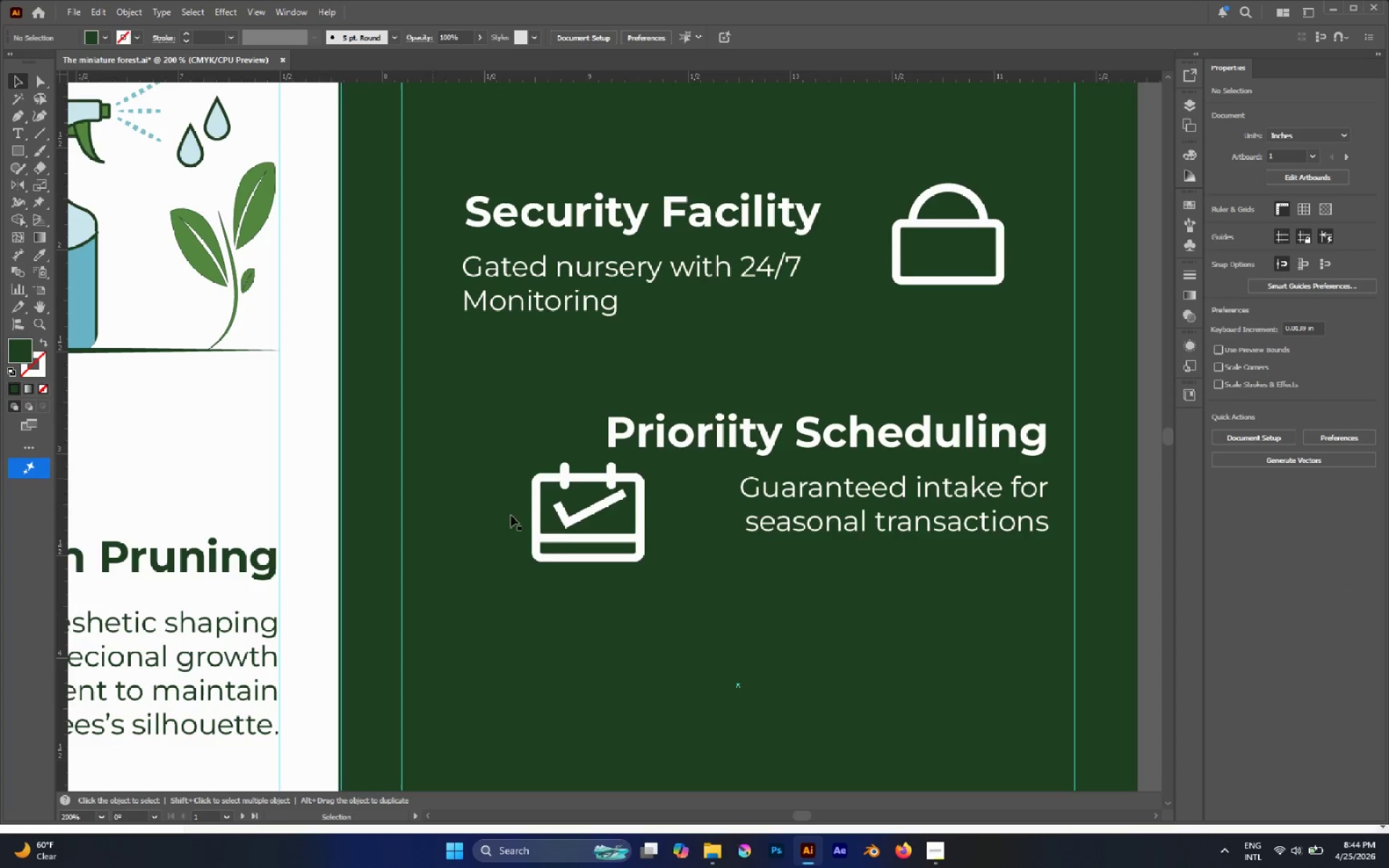 
hold_key(key=AltLeft, duration=0.69)
scroll: coordinate [475, 490], scroll_direction: up, amount: 2.0
 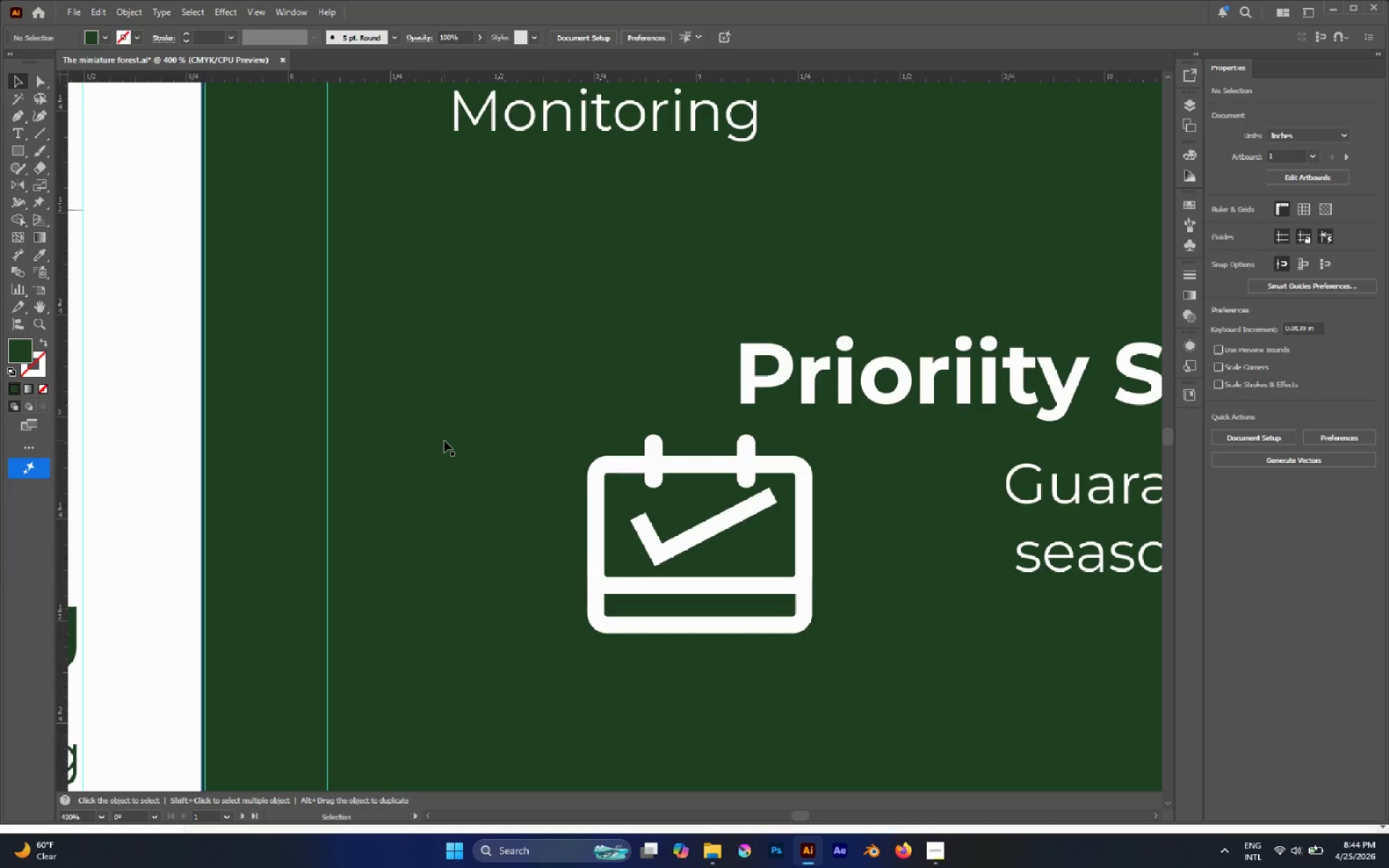 
left_click_drag(start_coordinate=[715, 465], to_coordinate=[624, 457])
 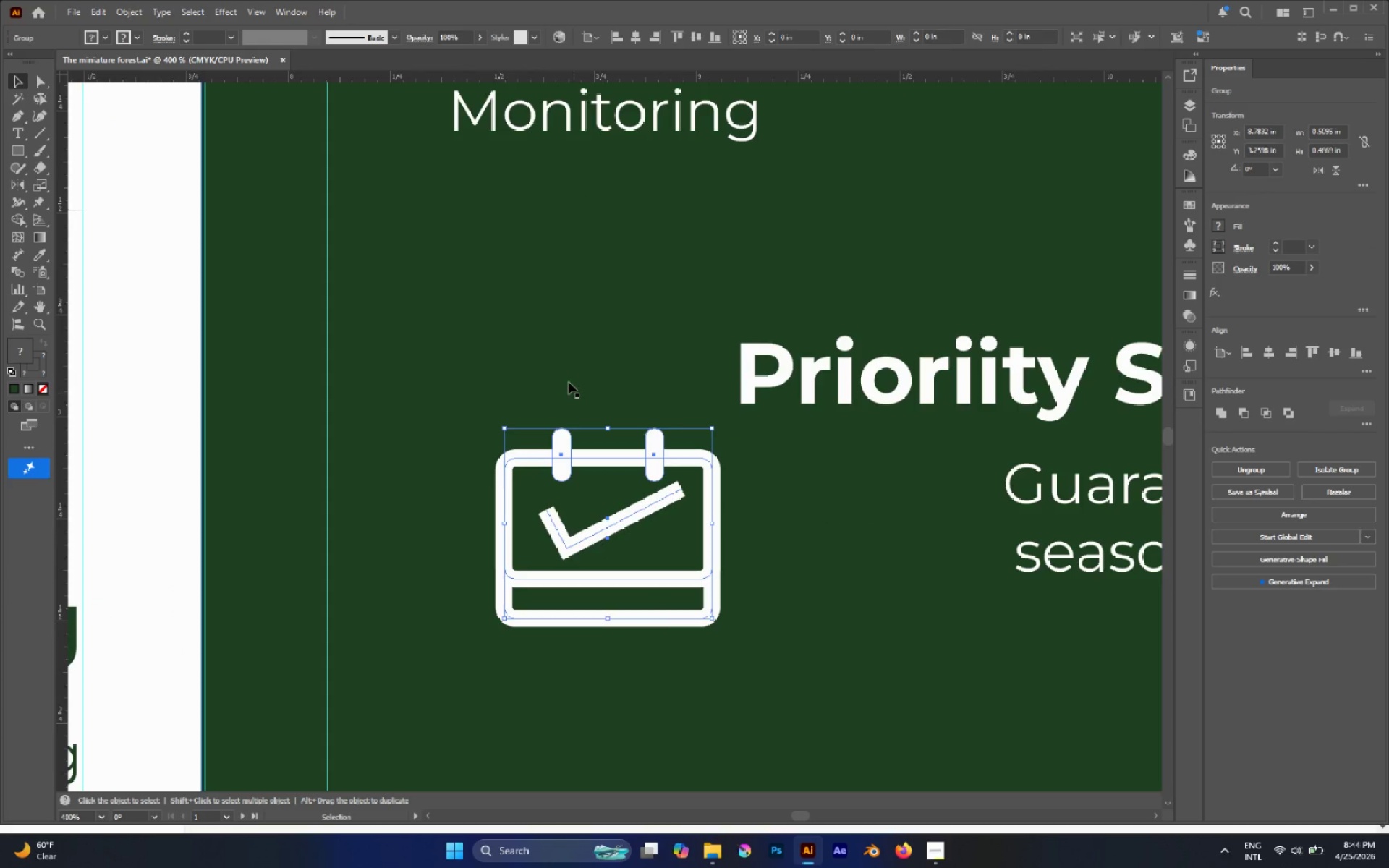 
left_click([561, 370])
 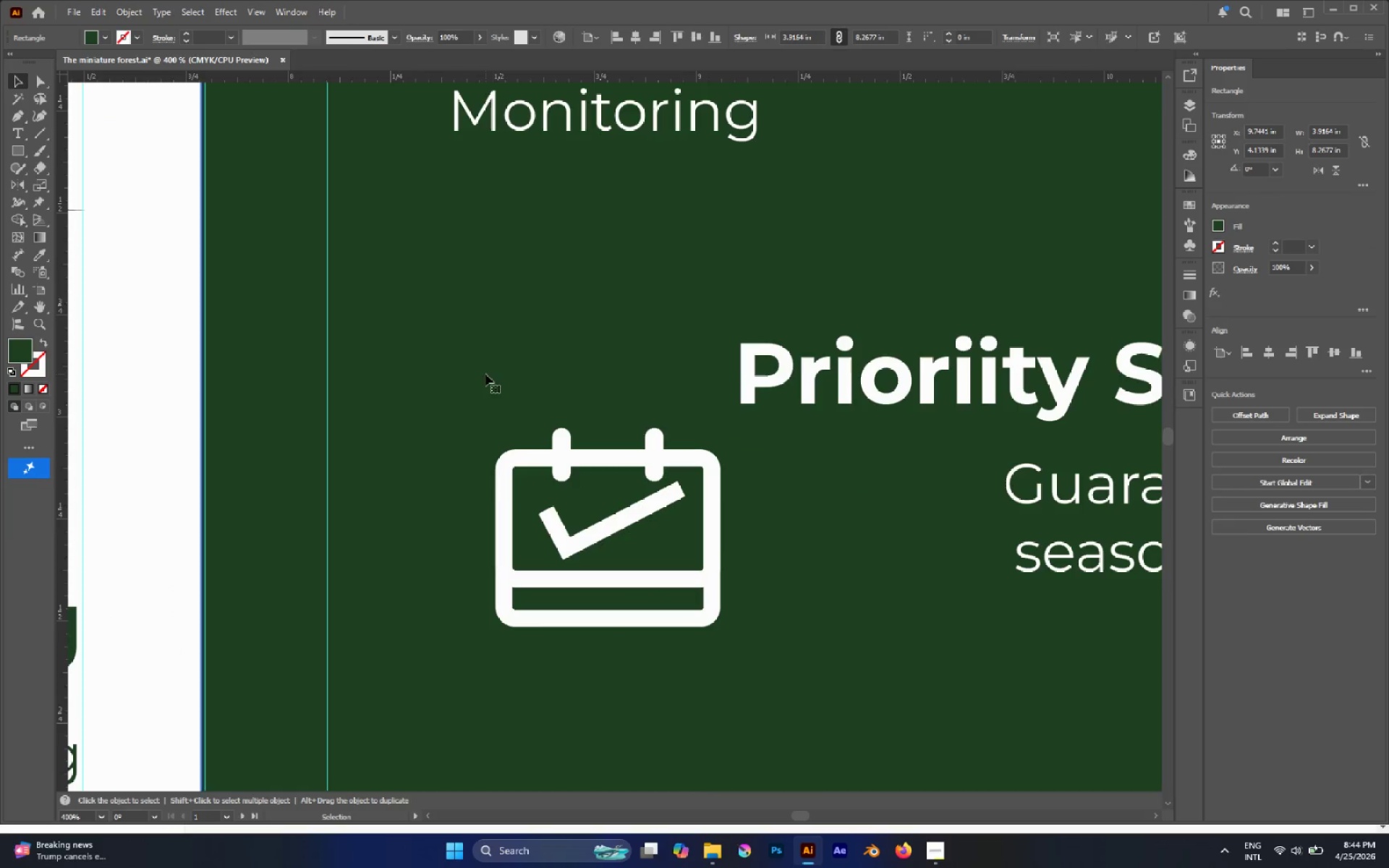 
wait(6.23)
 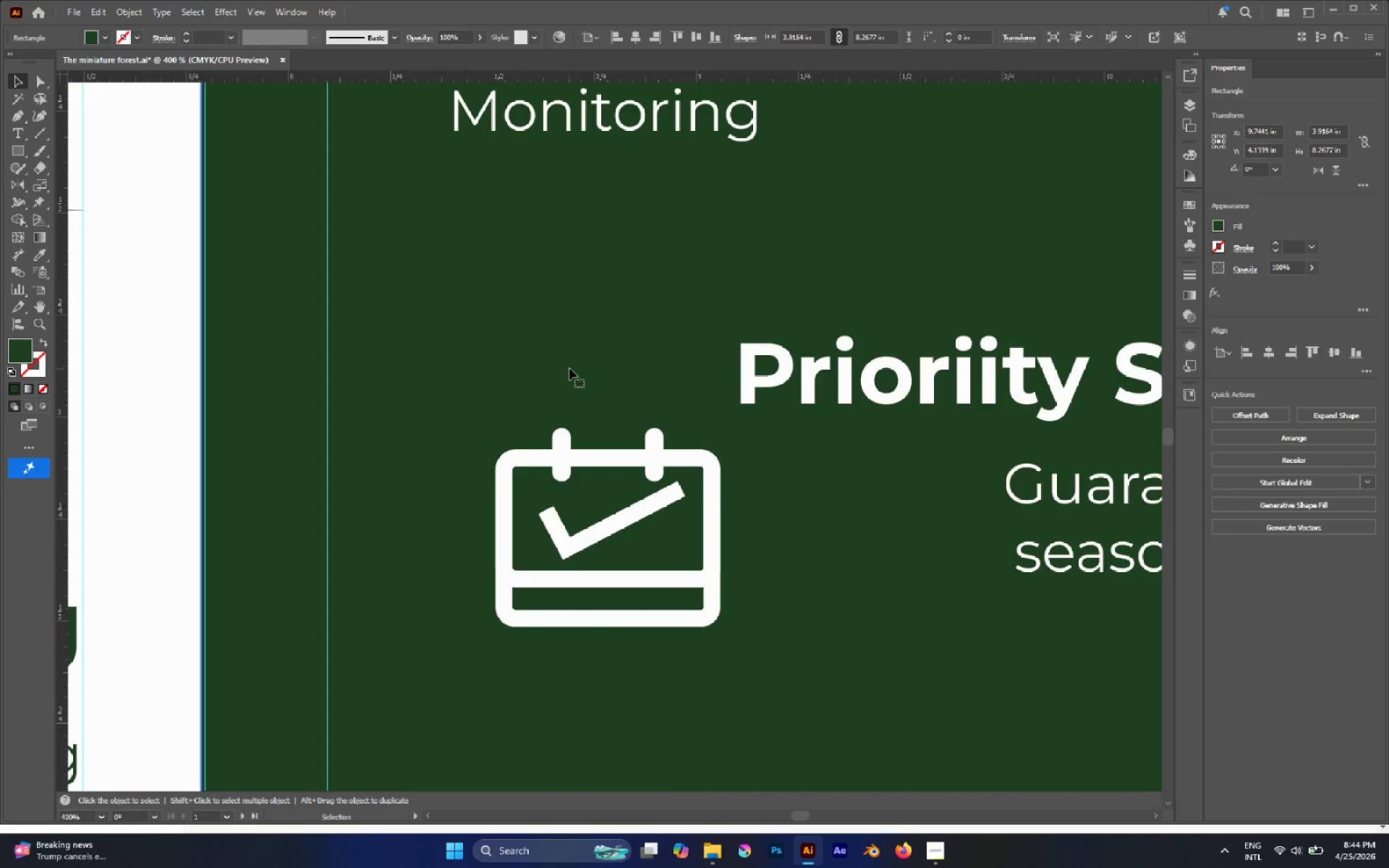 
key(P)
 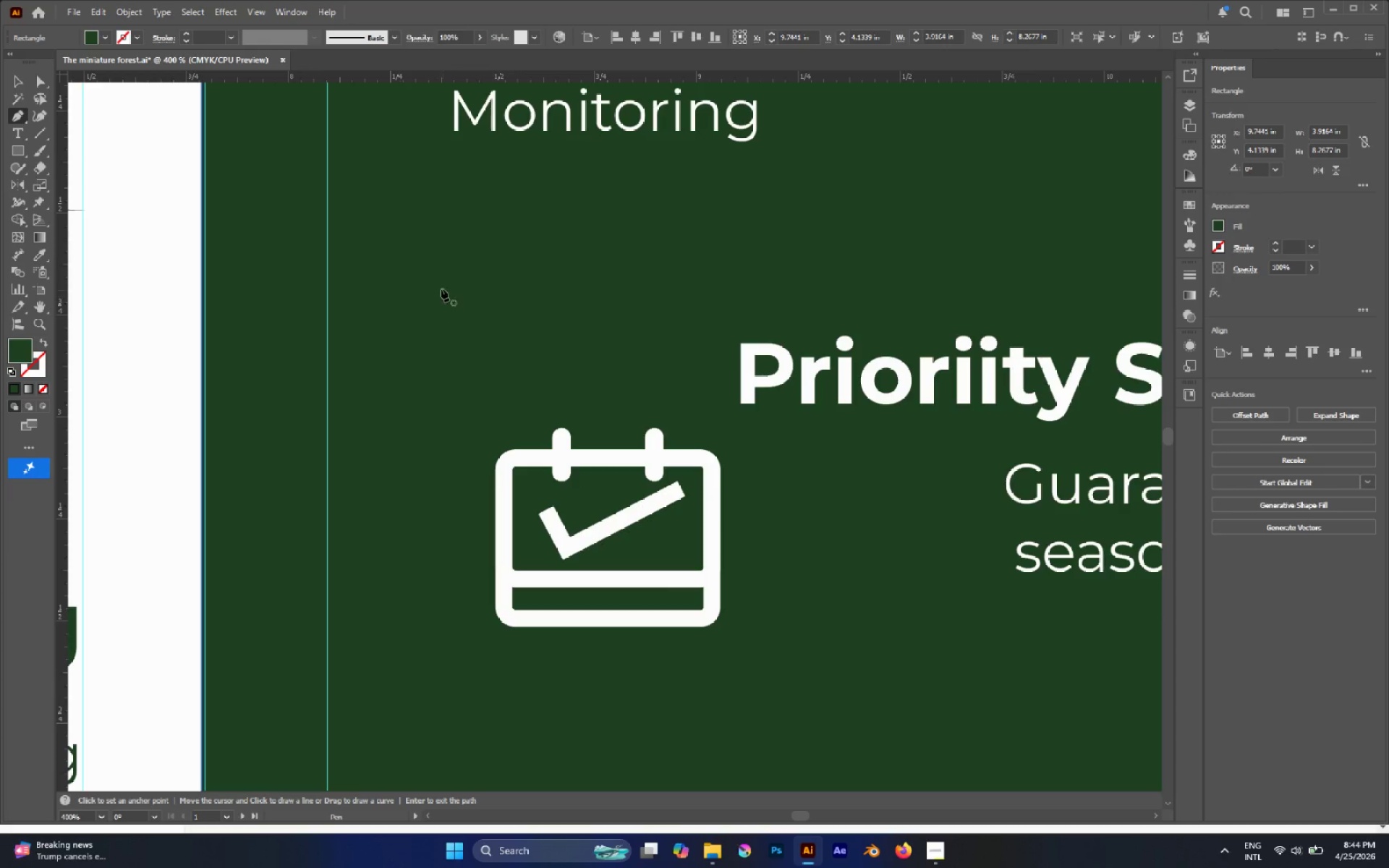 
left_click([431, 281])
 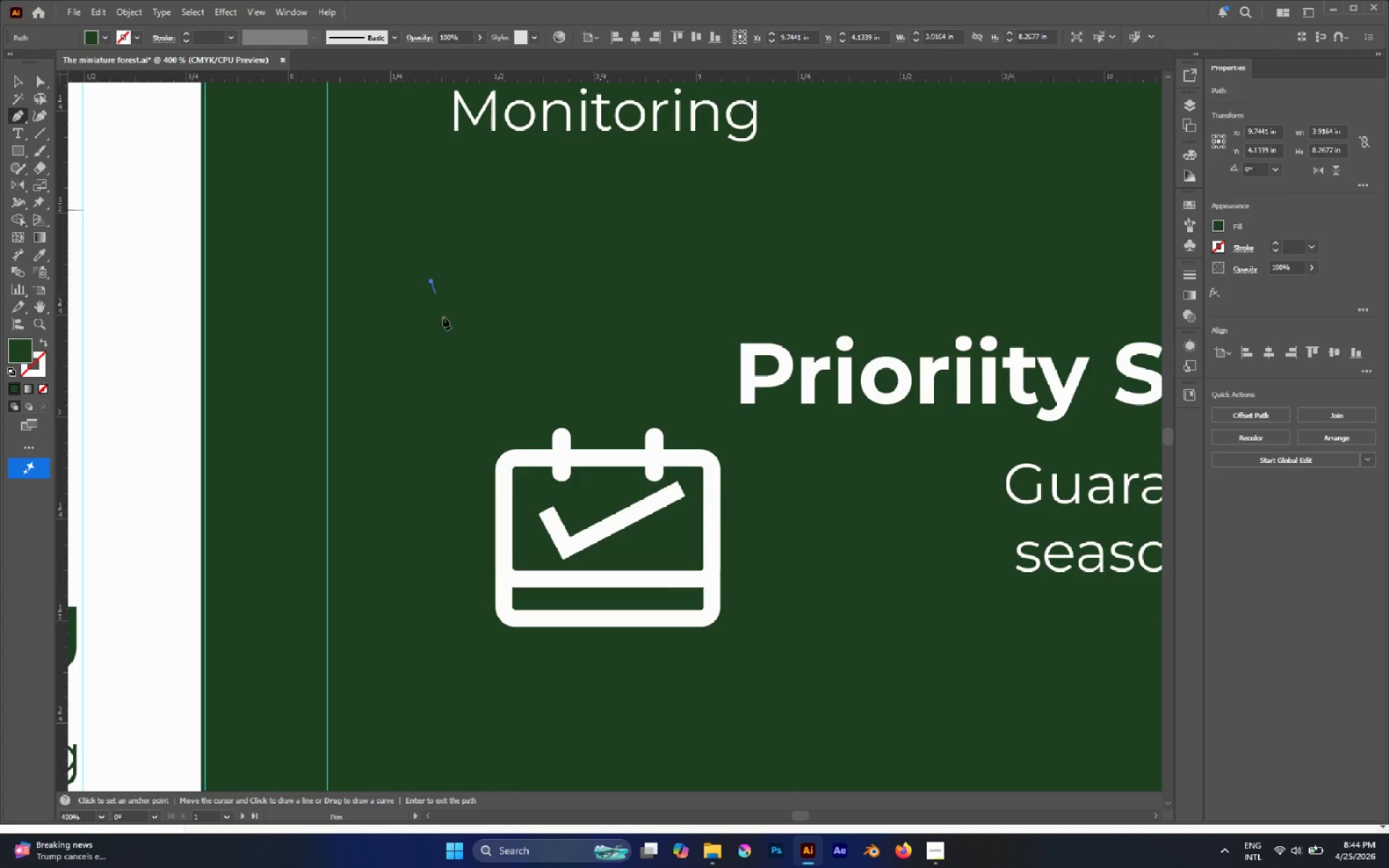 
hold_key(key=ShiftLeft, duration=1.5)
 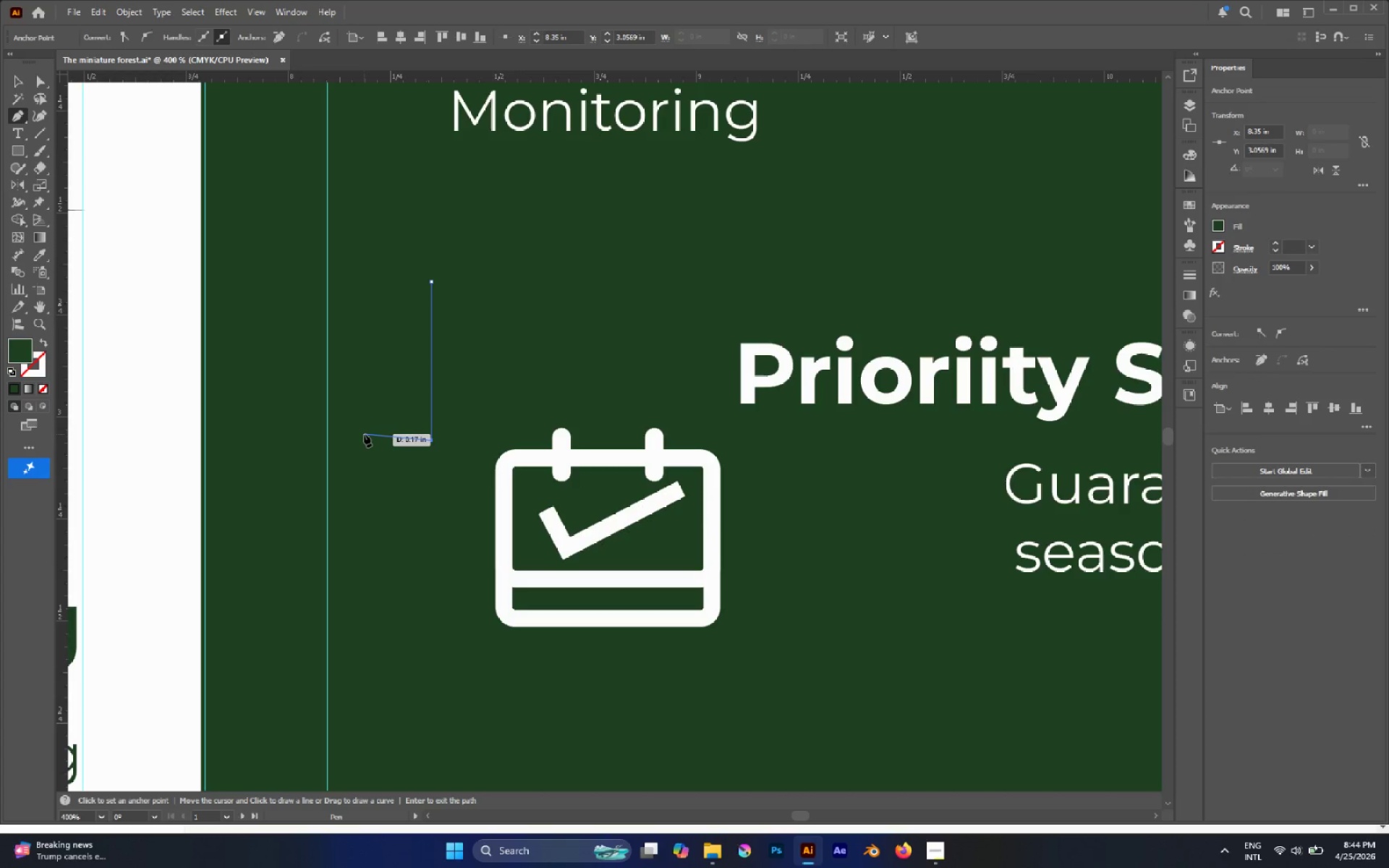 
left_click_drag(start_coordinate=[364, 434], to_coordinate=[351, 418])
 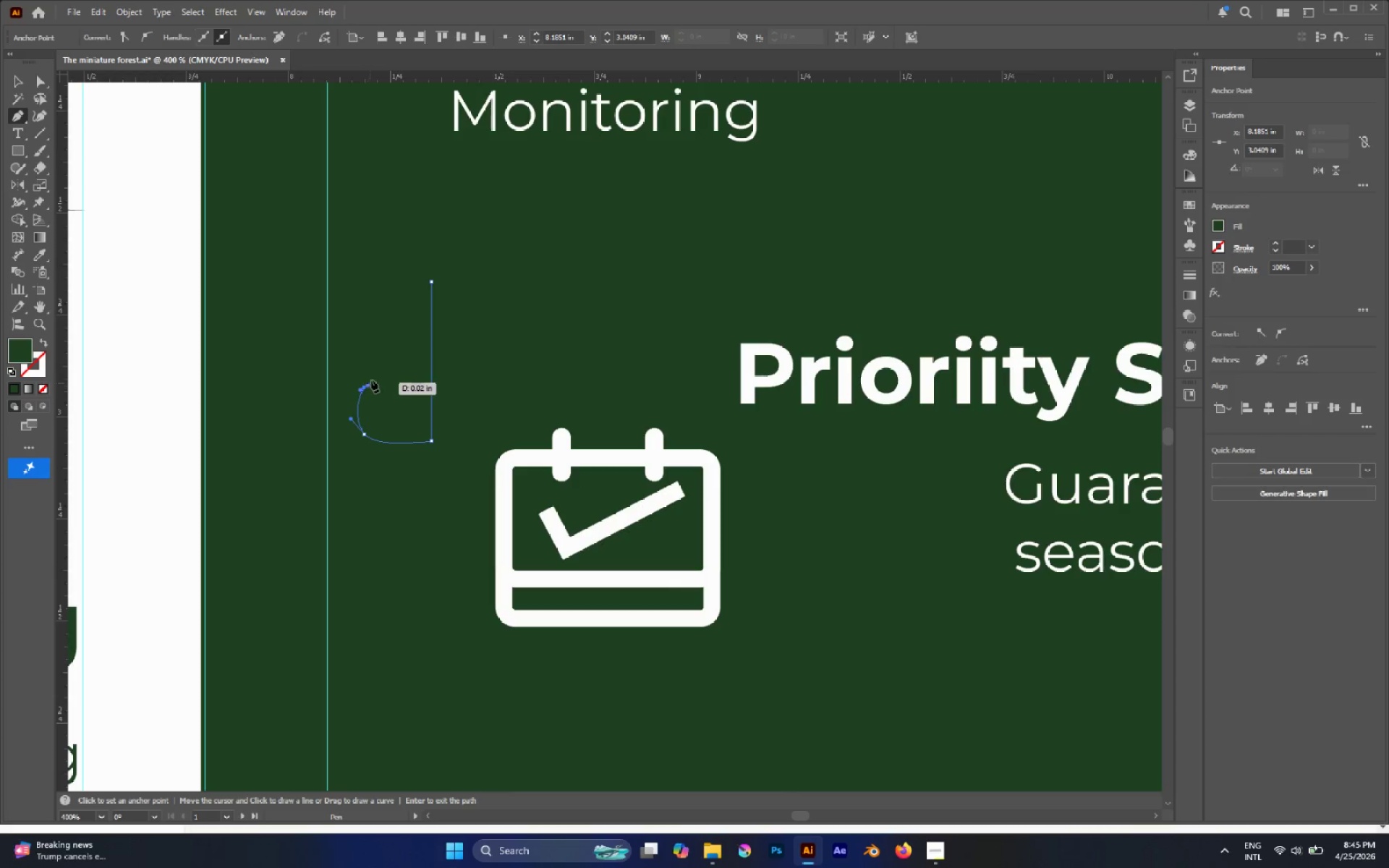 
wait(5.72)
 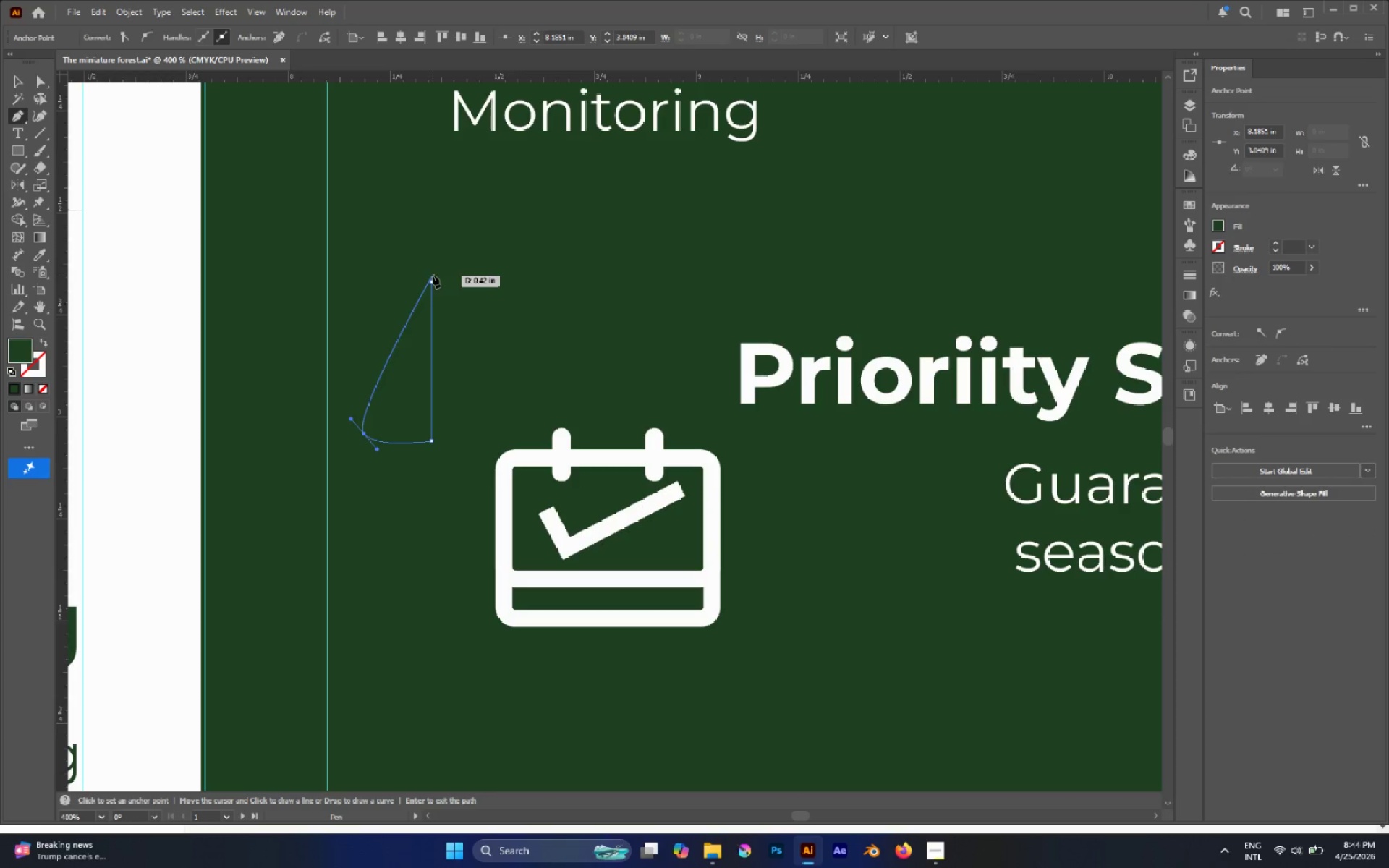 
left_click_drag(start_coordinate=[434, 281], to_coordinate=[441, 218])
 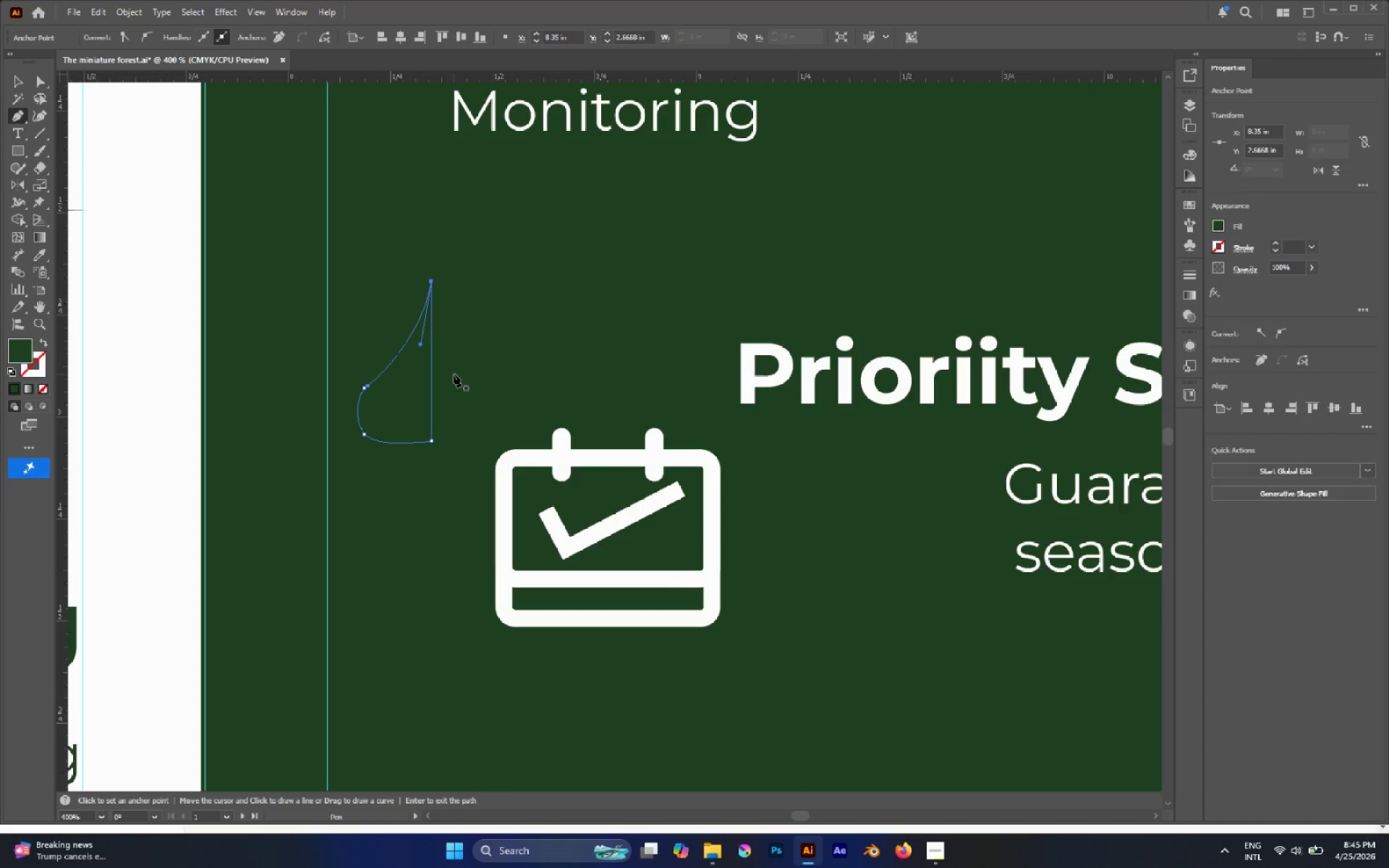 
wait(8.42)
 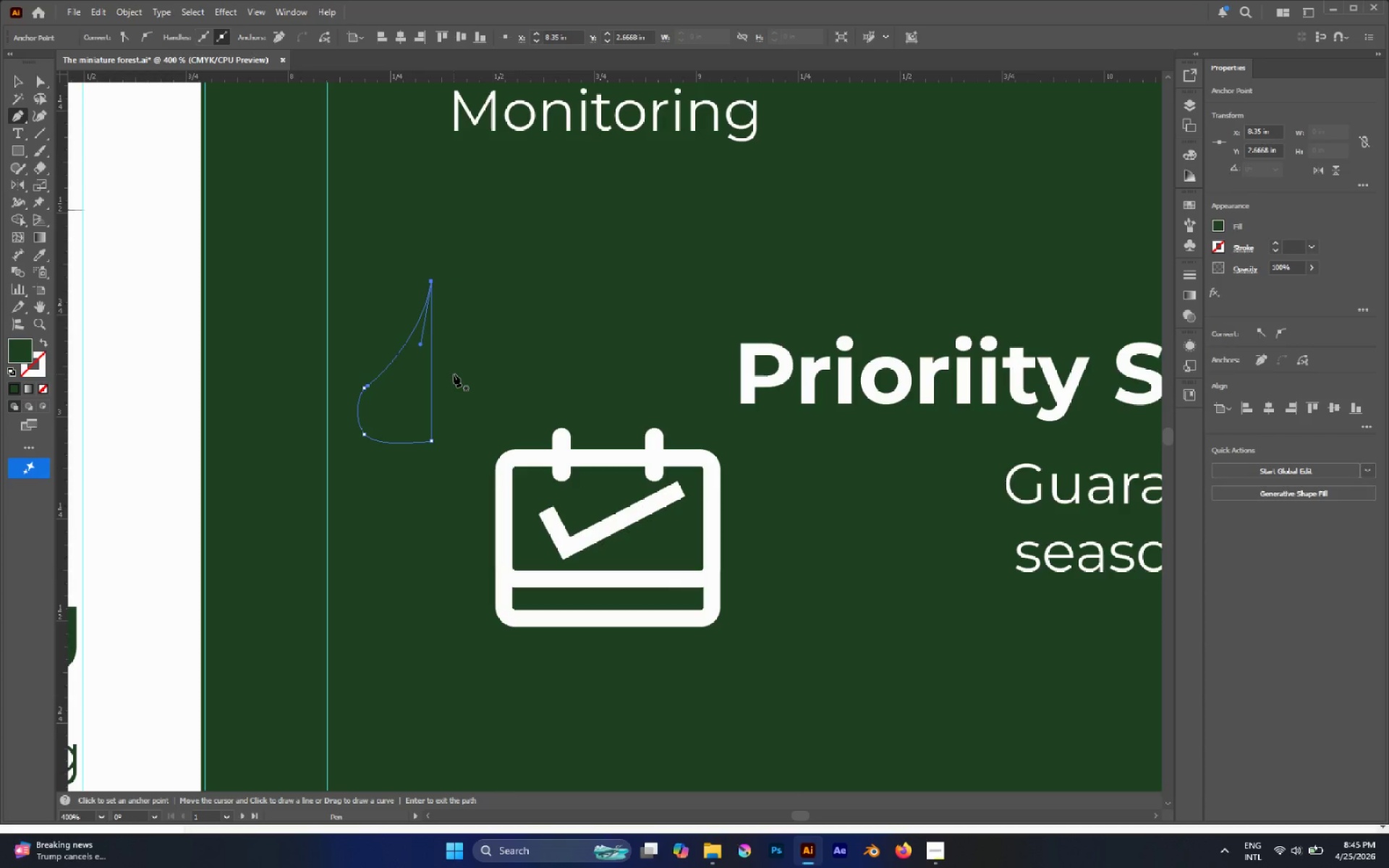 
key(Delete)
 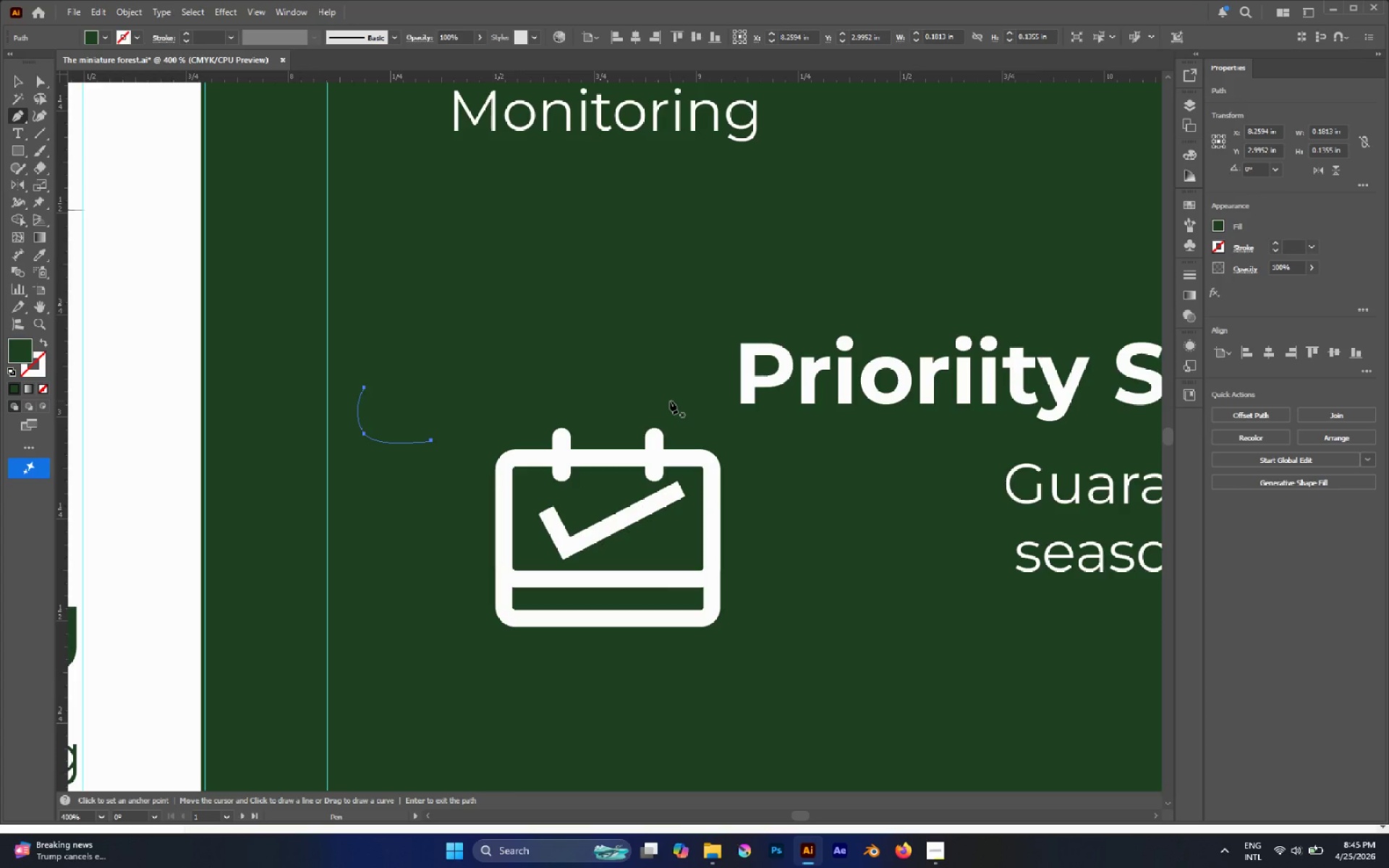 
key(Delete)
 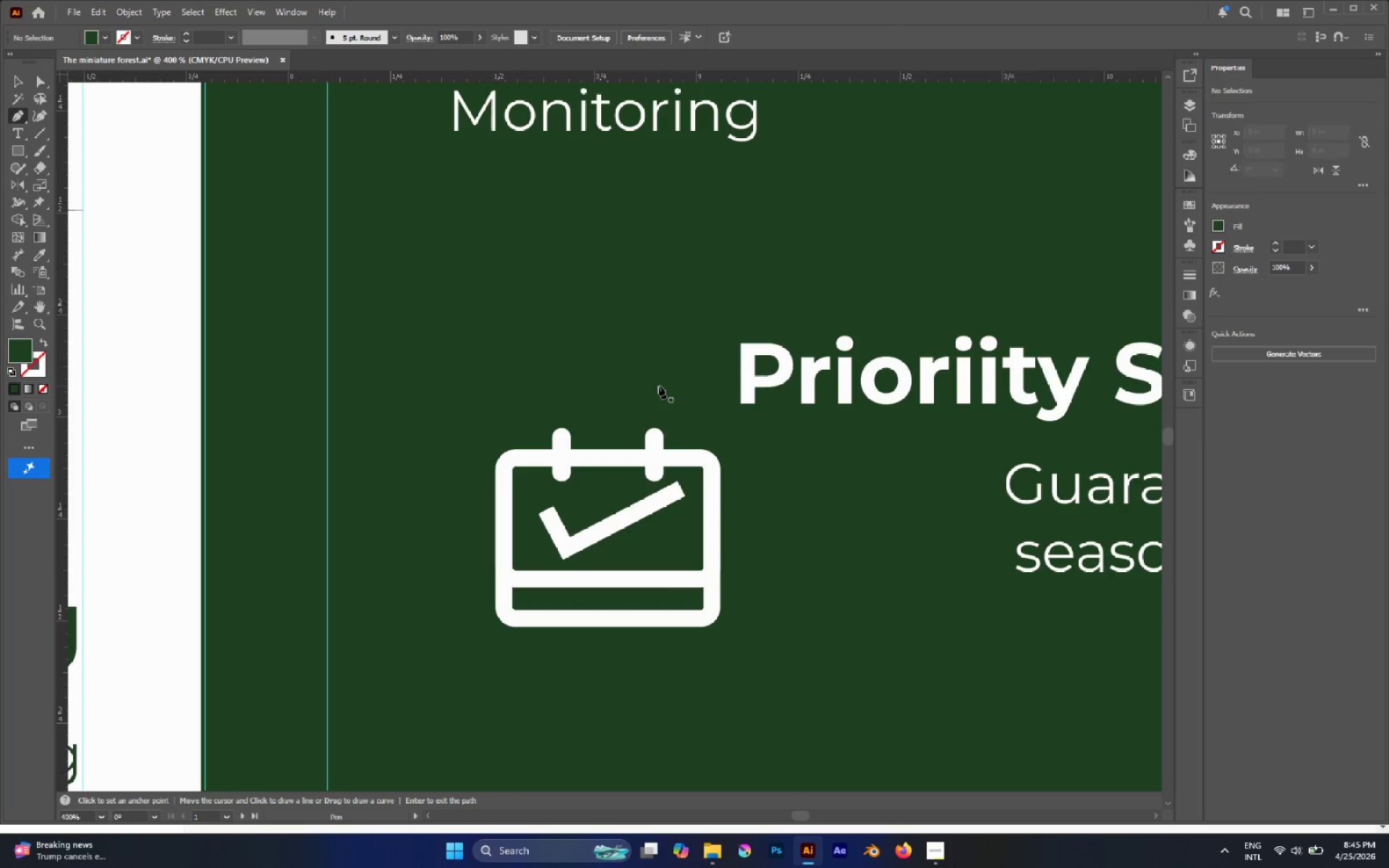 
key(V)
 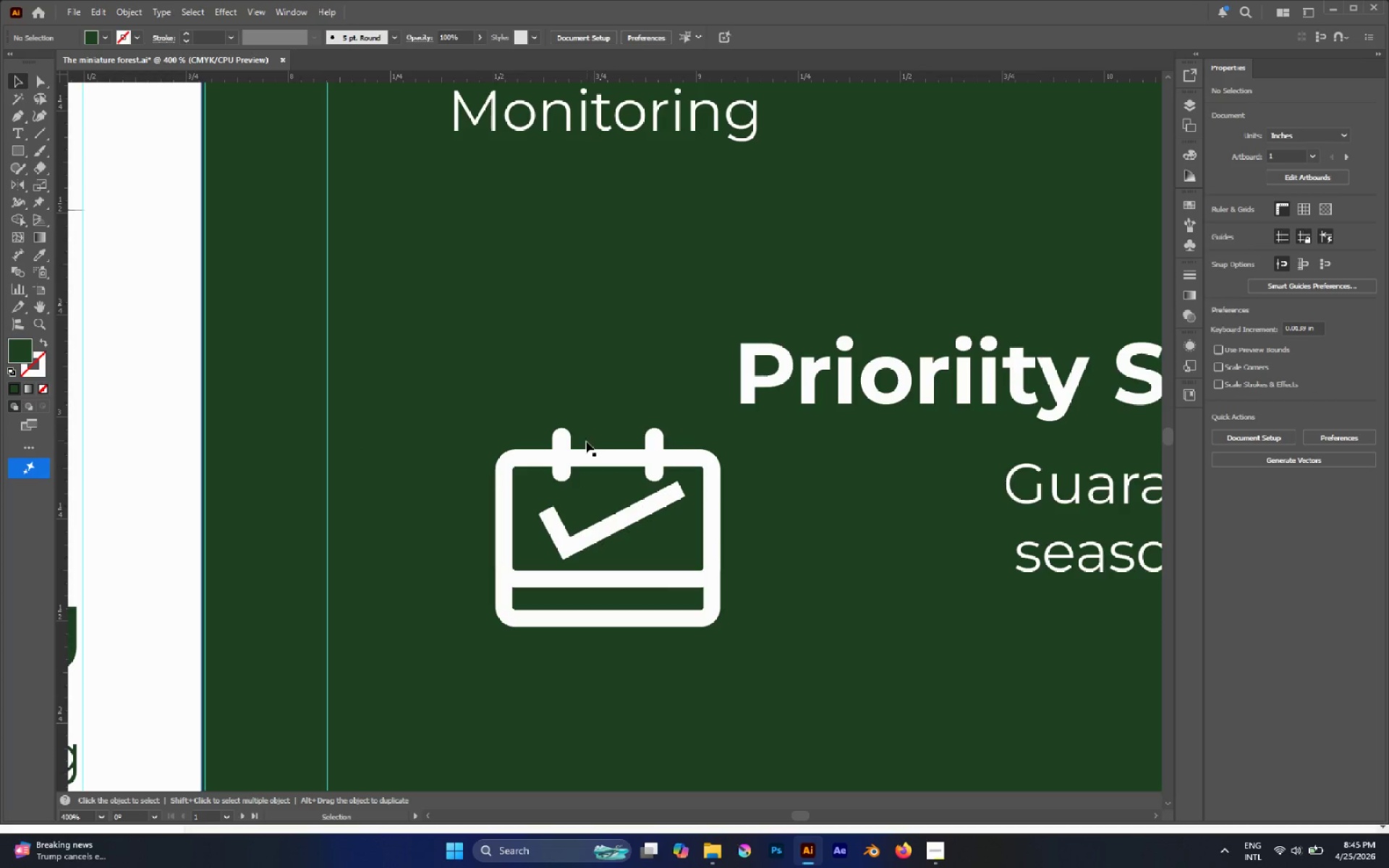 
hold_key(key=AltLeft, duration=0.88)
scroll: coordinate [583, 443], scroll_direction: down, amount: 7.0
 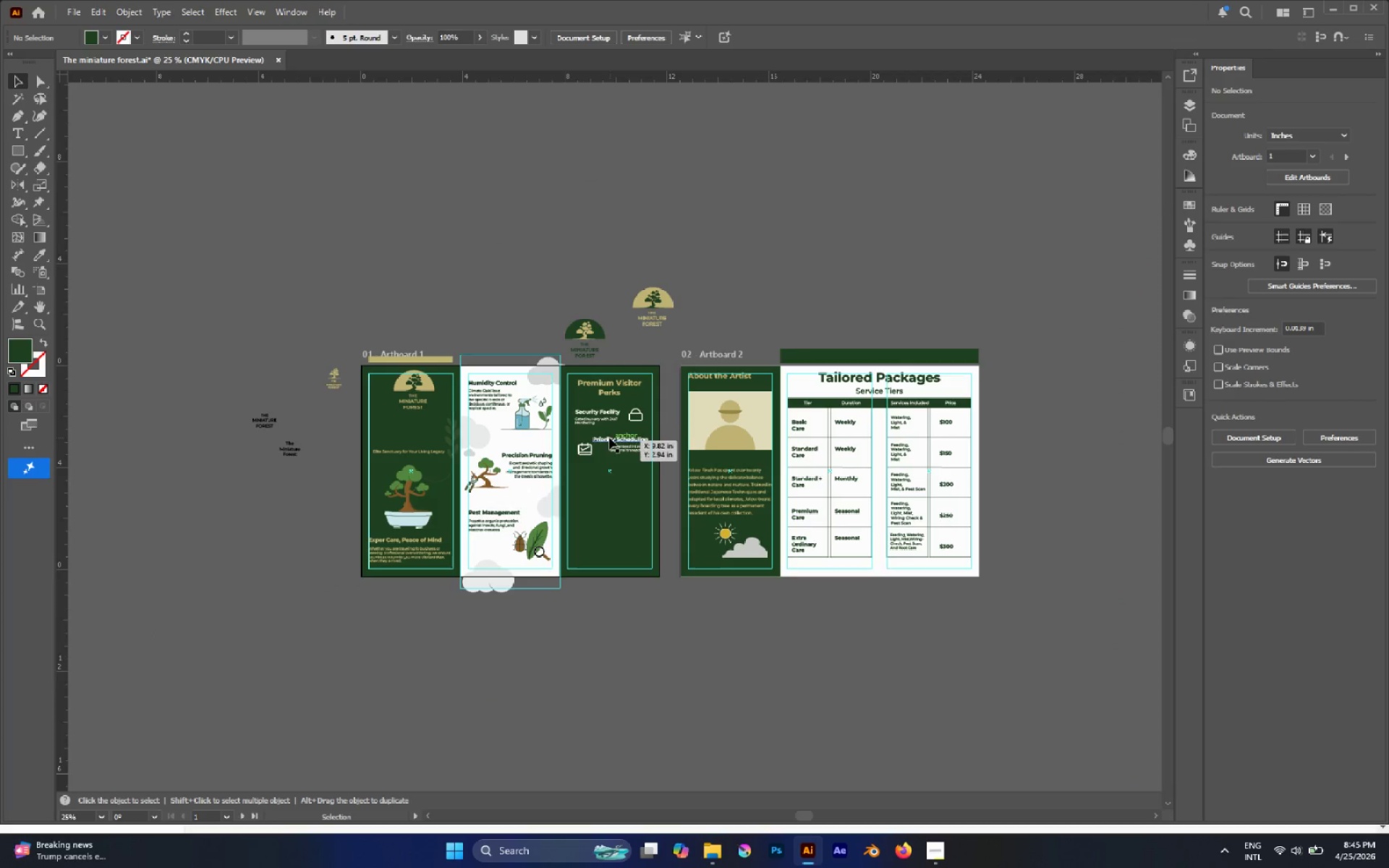 
hold_key(key=AltLeft, duration=0.61)
scroll: coordinate [609, 450], scroll_direction: up, amount: 2.0
 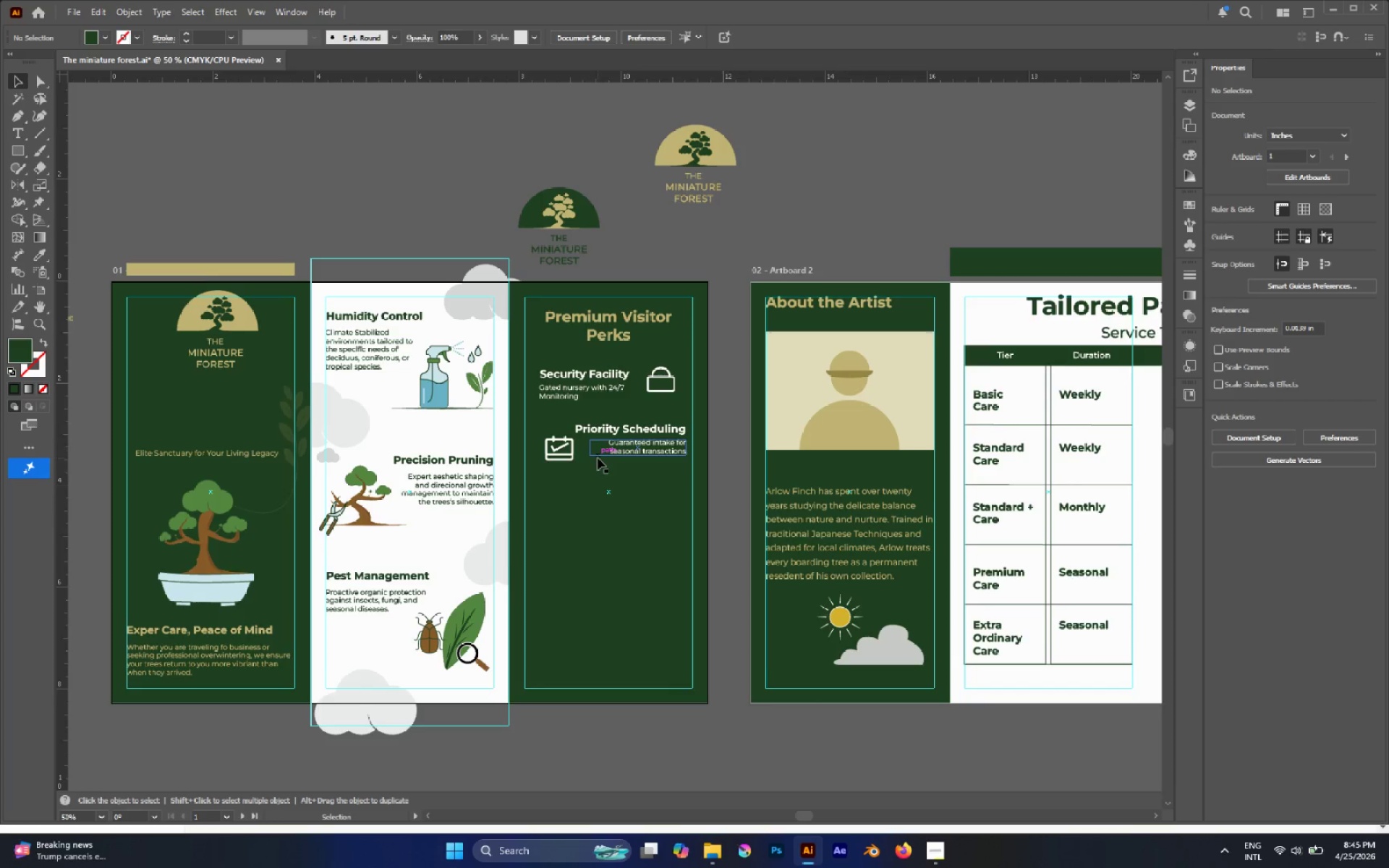 
key(V)
 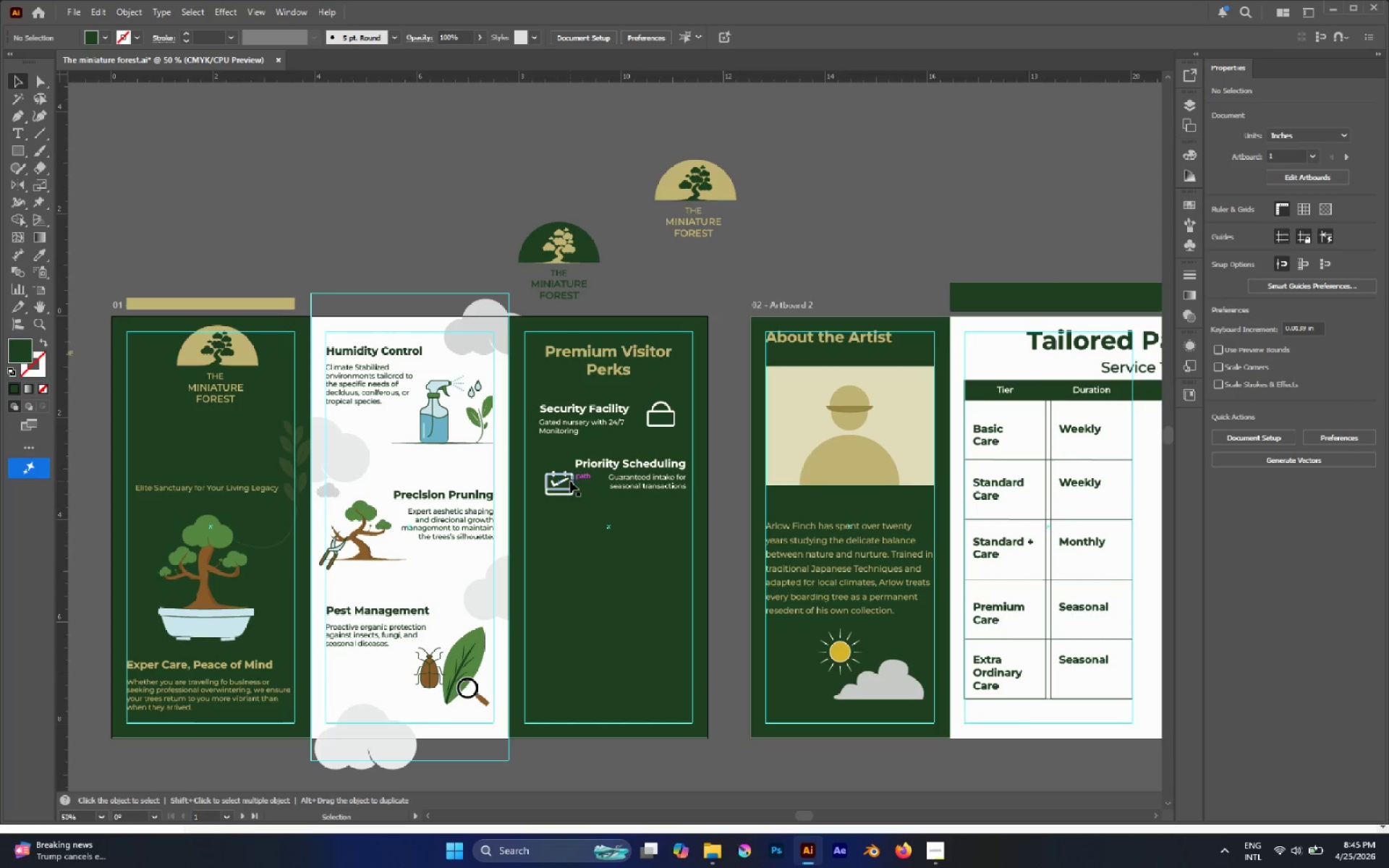 
scroll: coordinate [598, 458], scroll_direction: up, amount: 2.0
 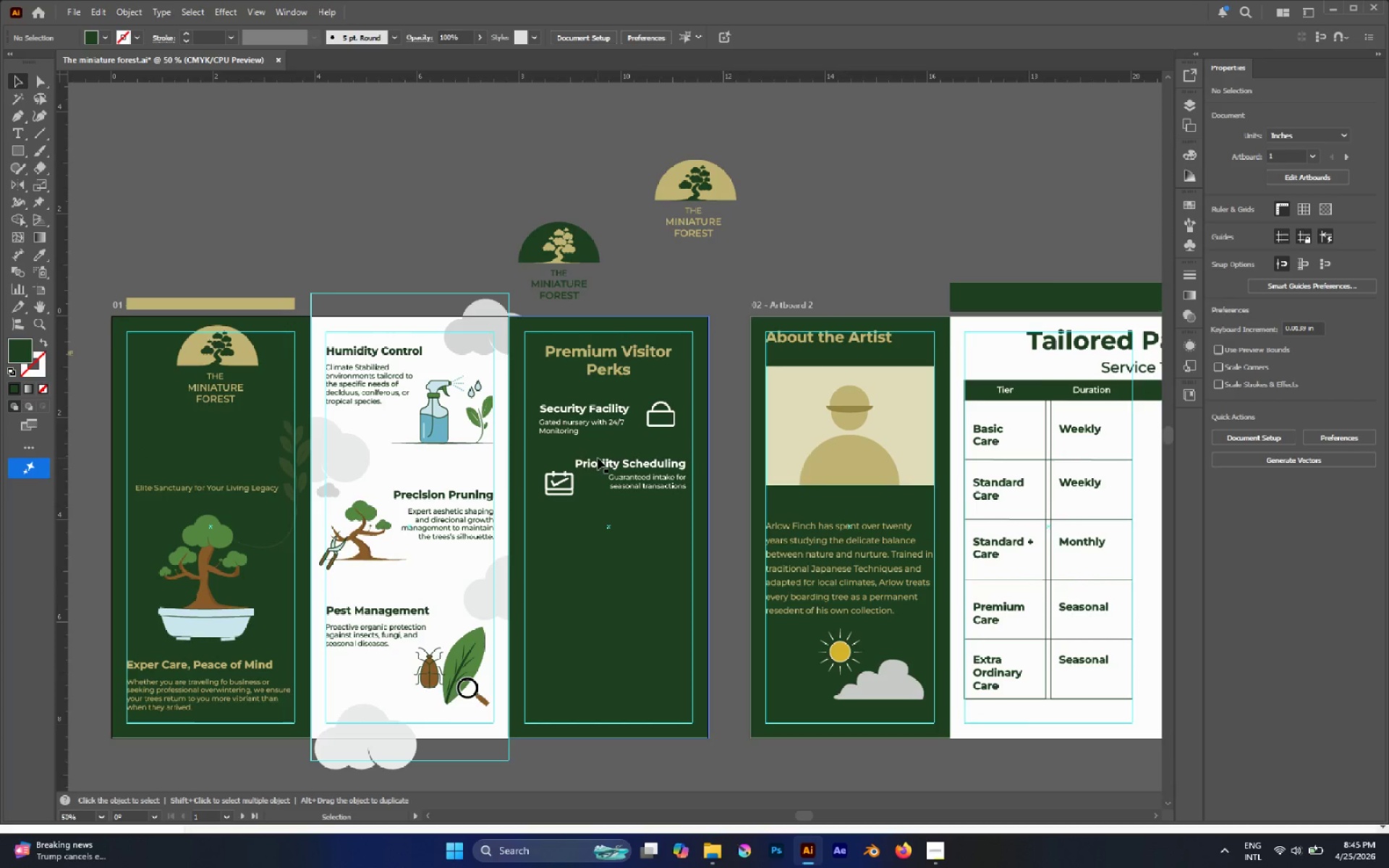 
left_click_drag(start_coordinate=[570, 481], to_coordinate=[592, 485])
 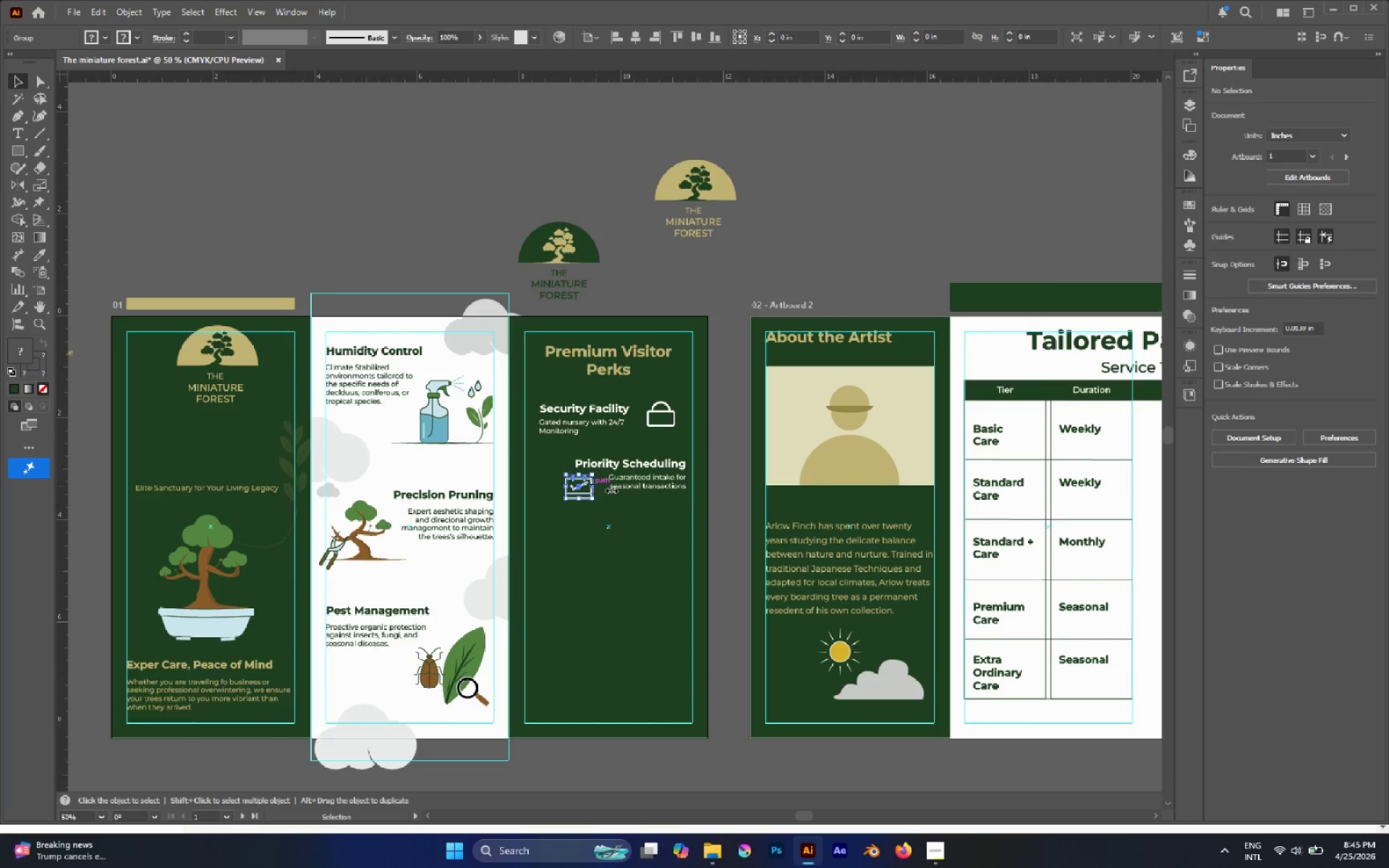 
hold_key(key=ShiftLeft, duration=1.41)
left_click([629, 484])
 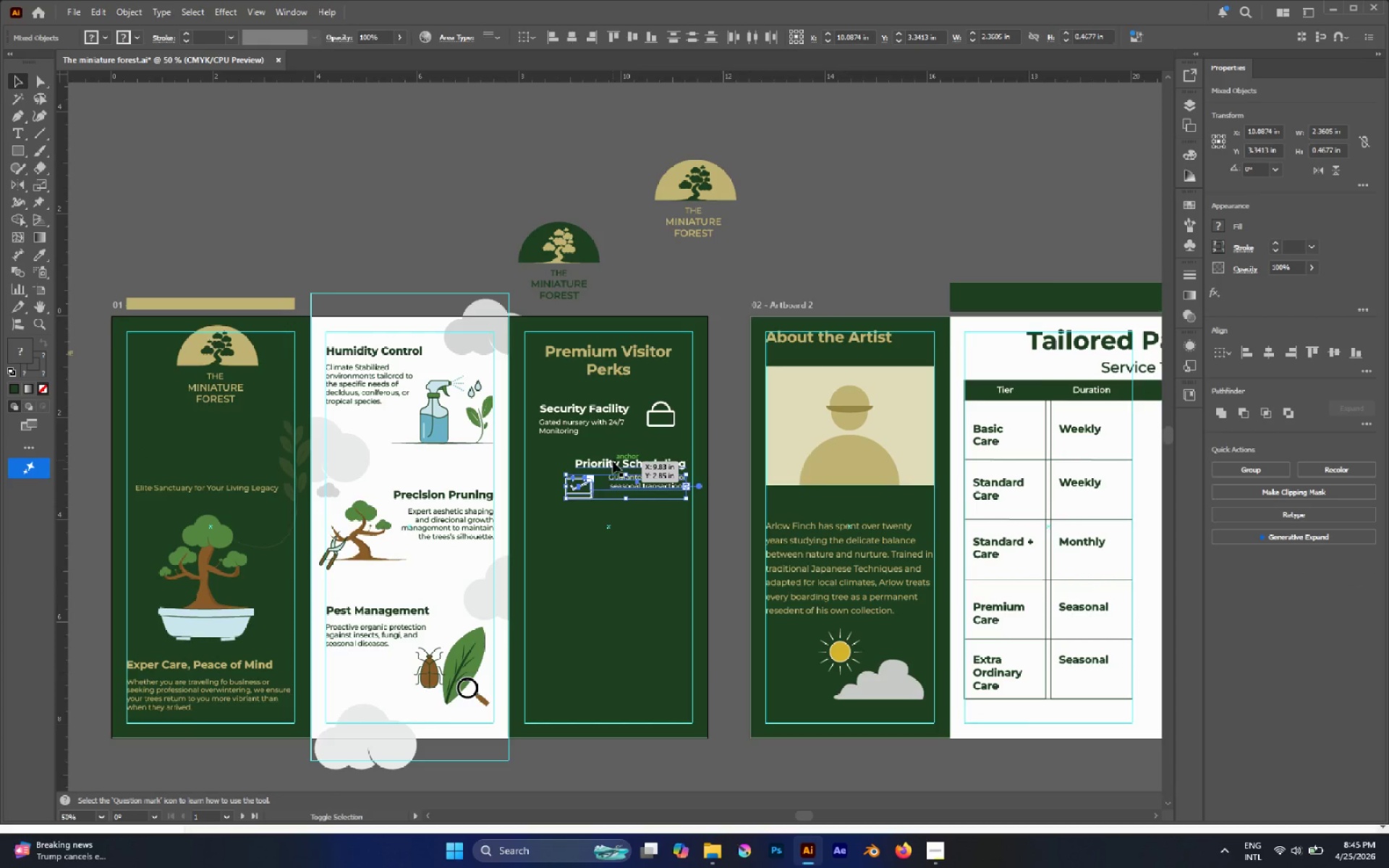 
left_click([613, 463])
 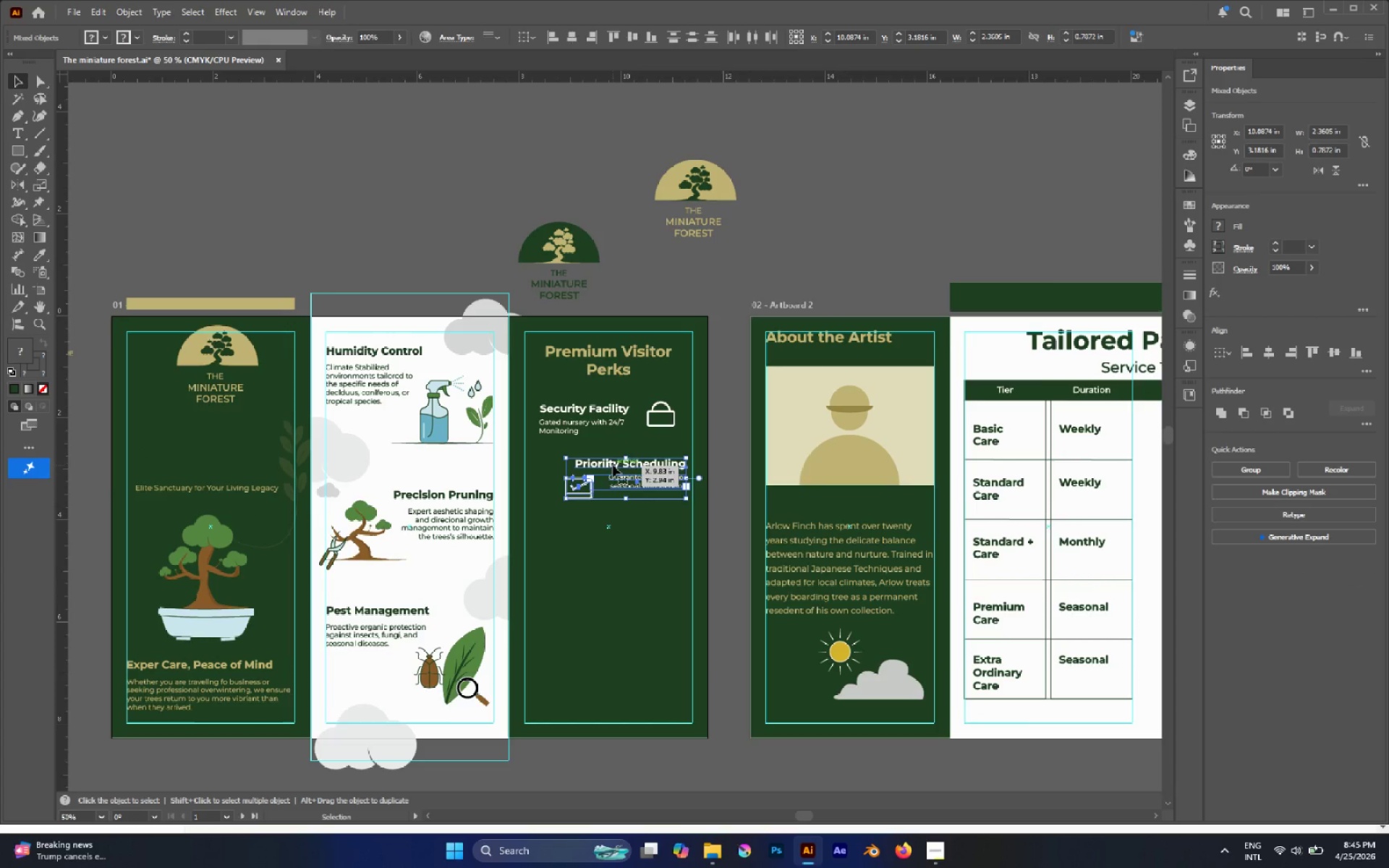 
left_click_drag(start_coordinate=[613, 465], to_coordinate=[614, 483])
 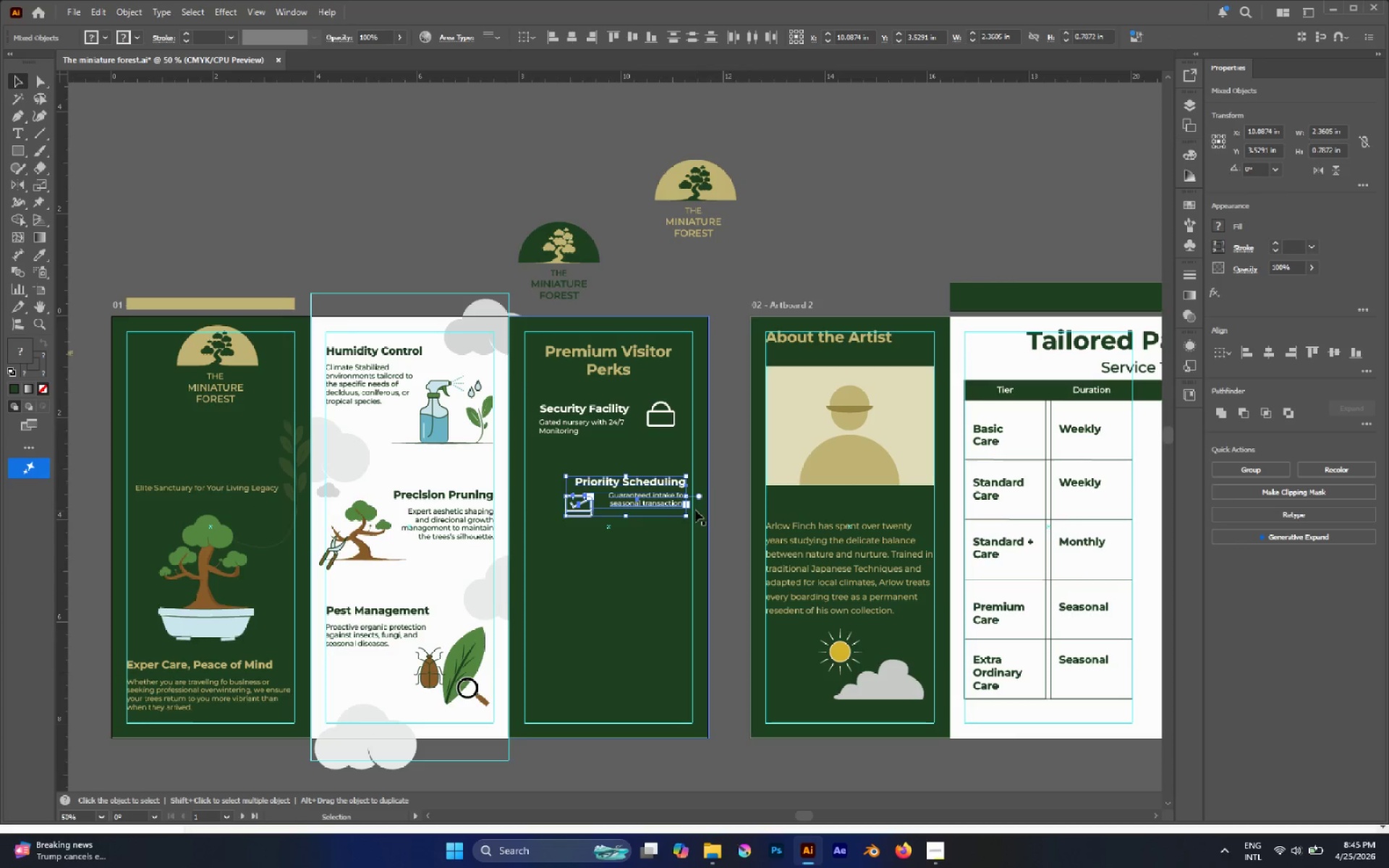 
hold_key(key=ShiftLeft, duration=0.75)
 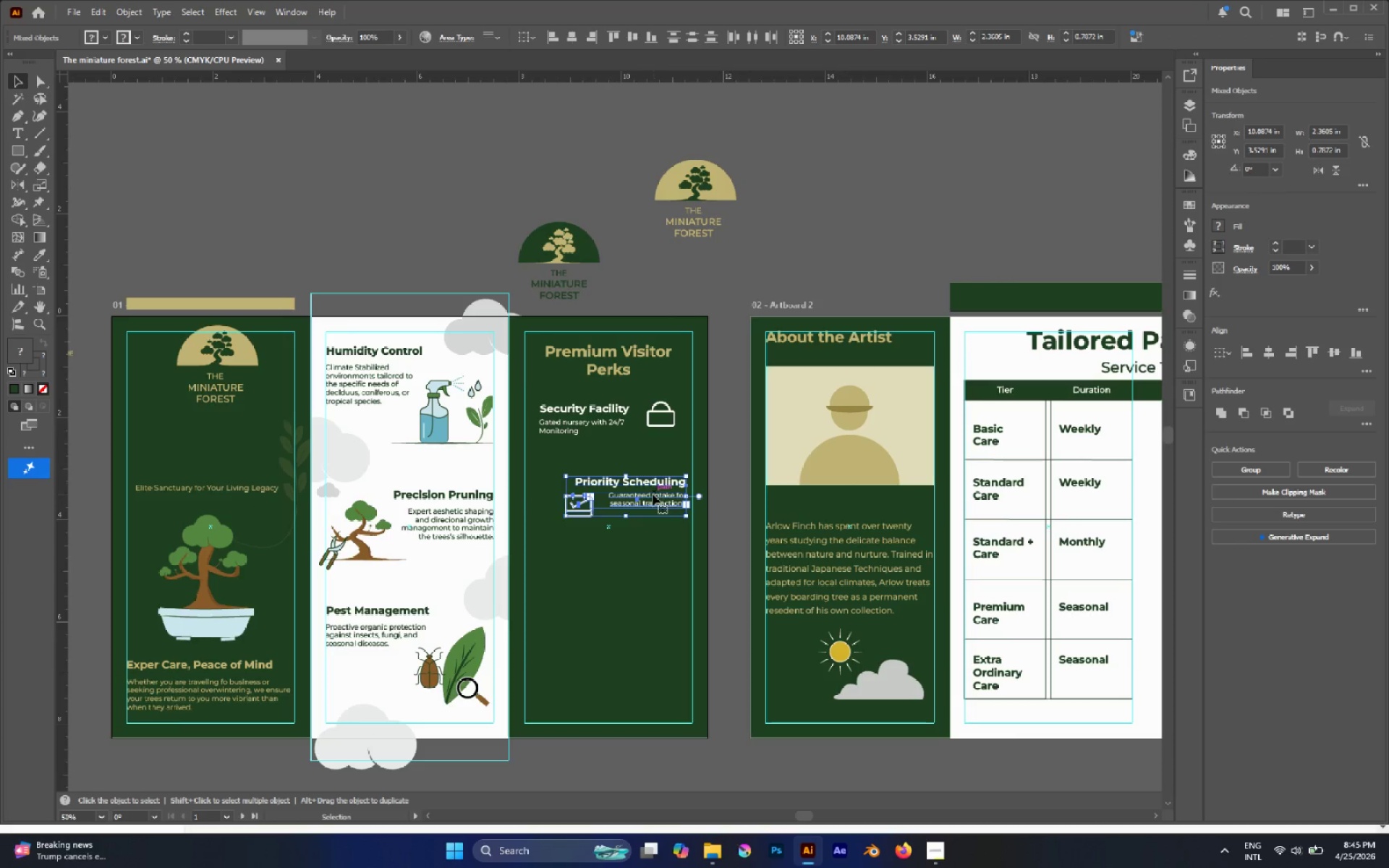 
left_click_drag(start_coordinate=[651, 494], to_coordinate=[648, 488])
 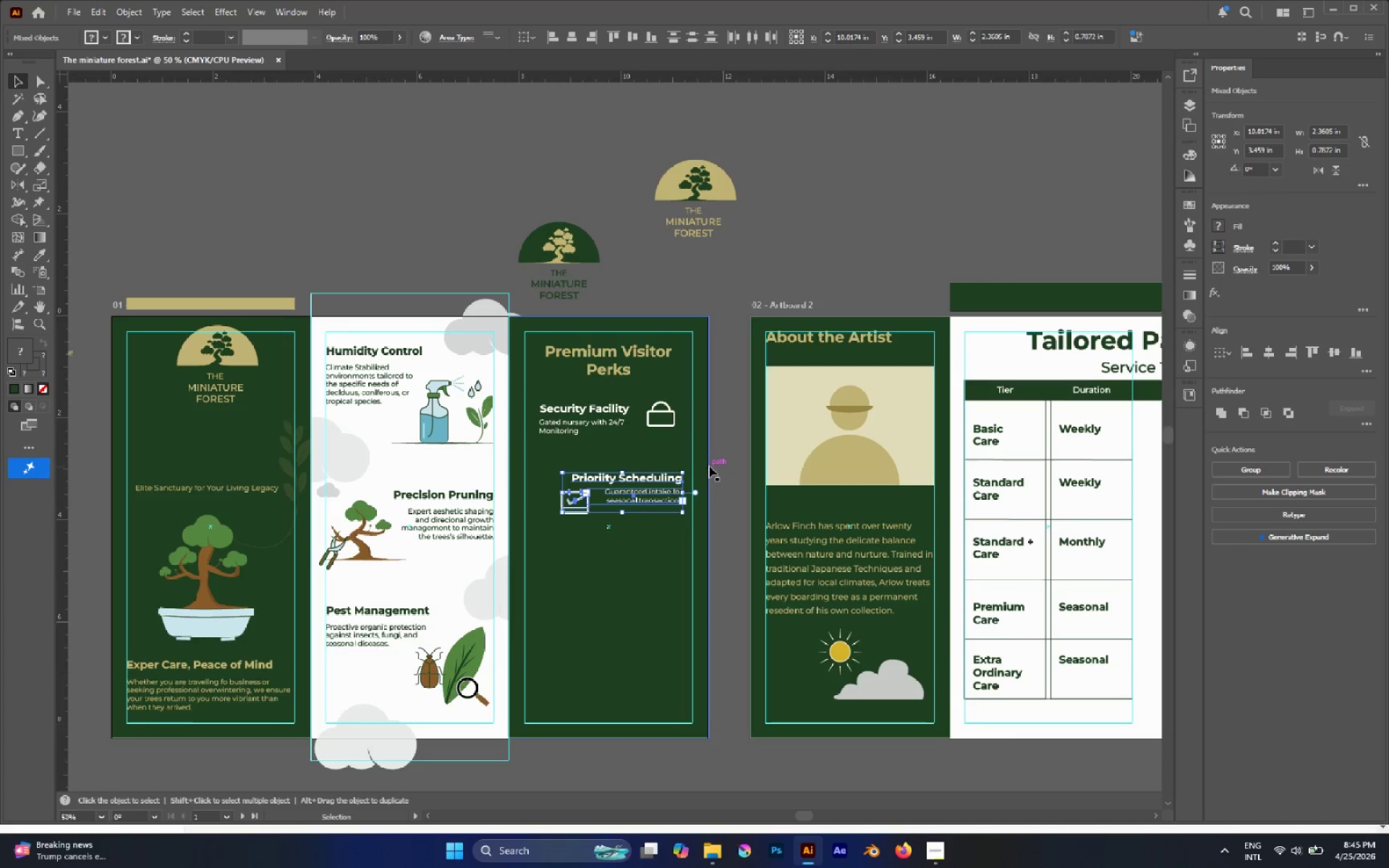 
hold_key(key=ShiftLeft, duration=0.97)
 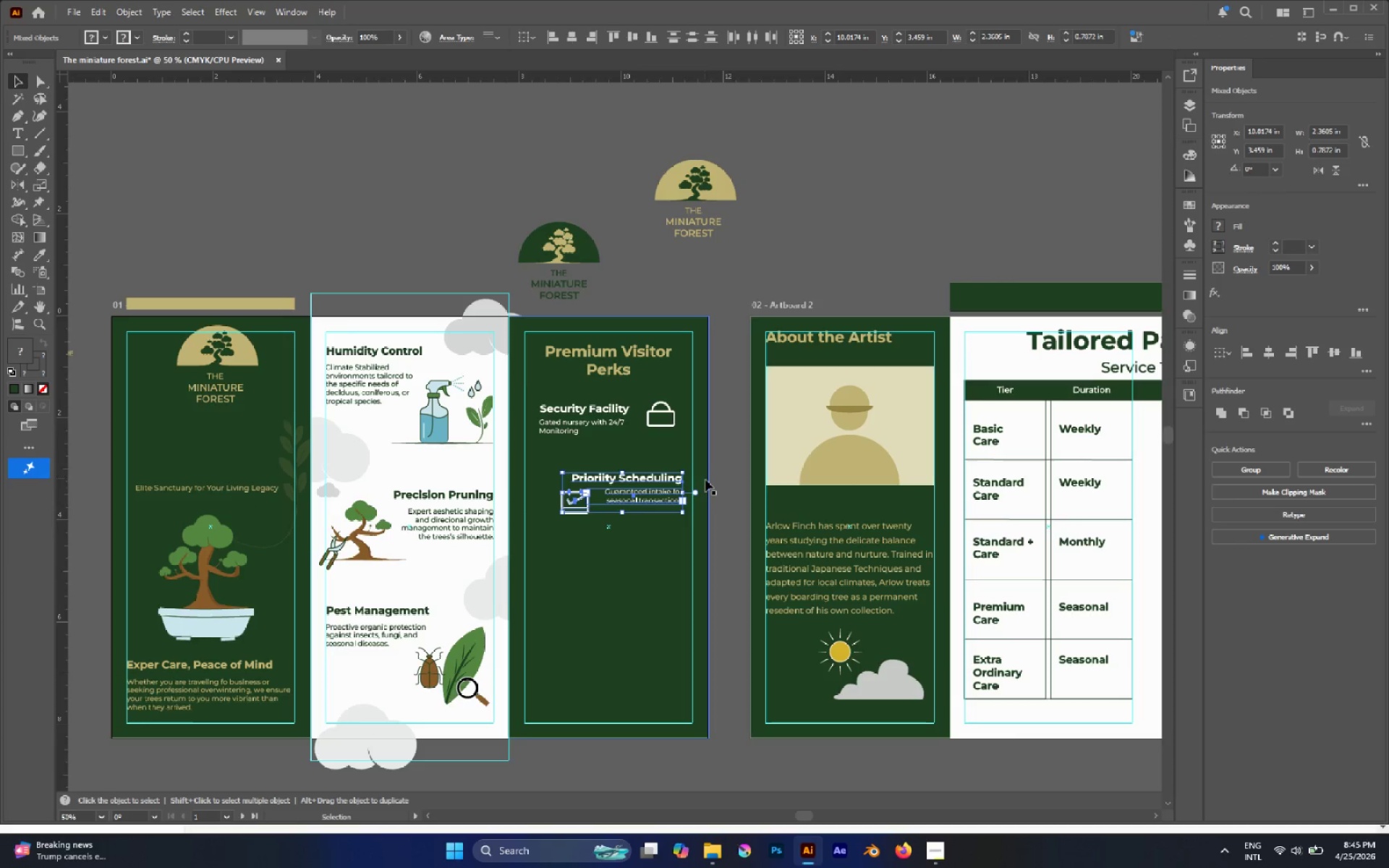 
key(Control+Z)
 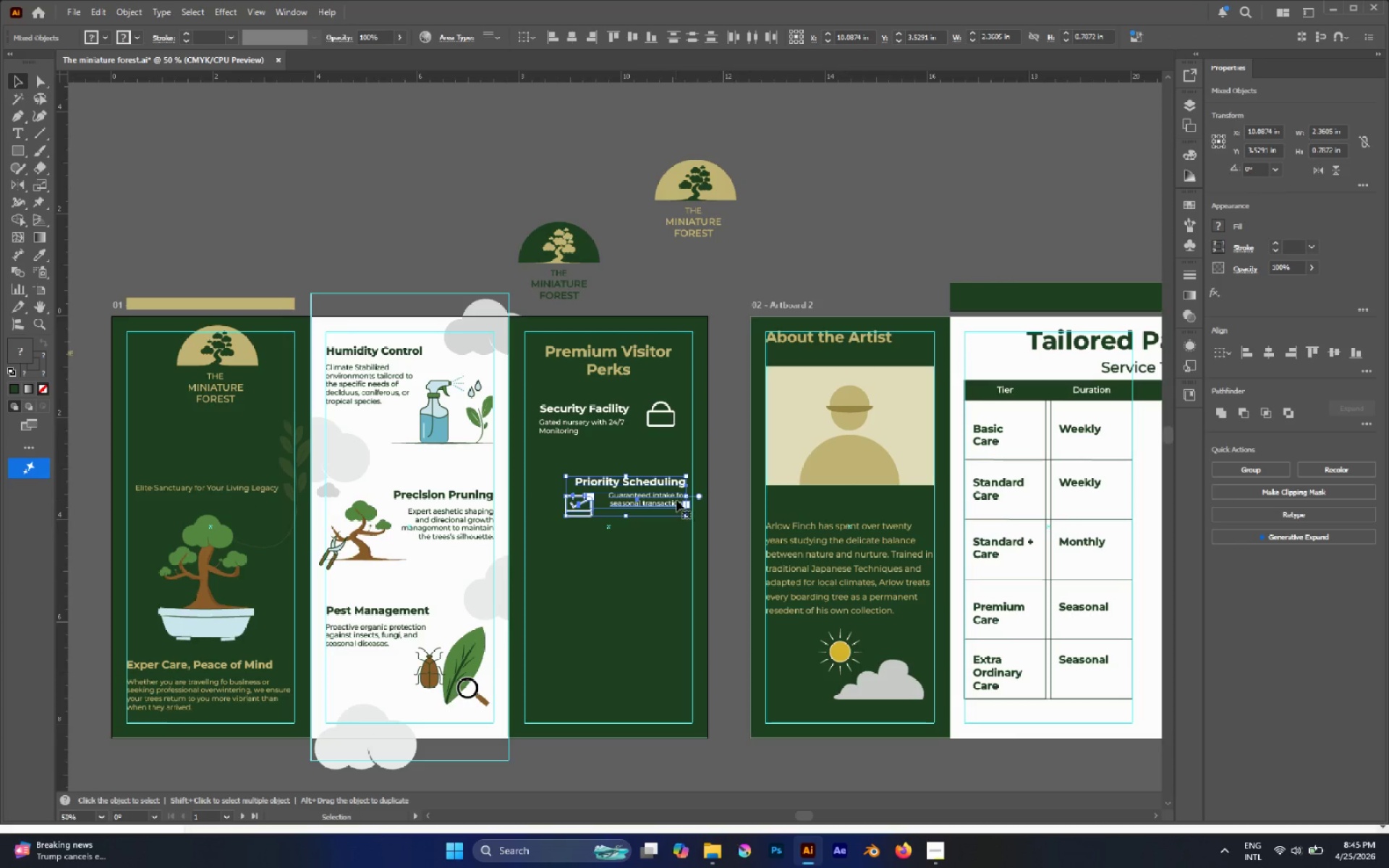 
hold_key(key=AltLeft, duration=0.53)
scroll: coordinate [678, 500], scroll_direction: up, amount: 2.0
 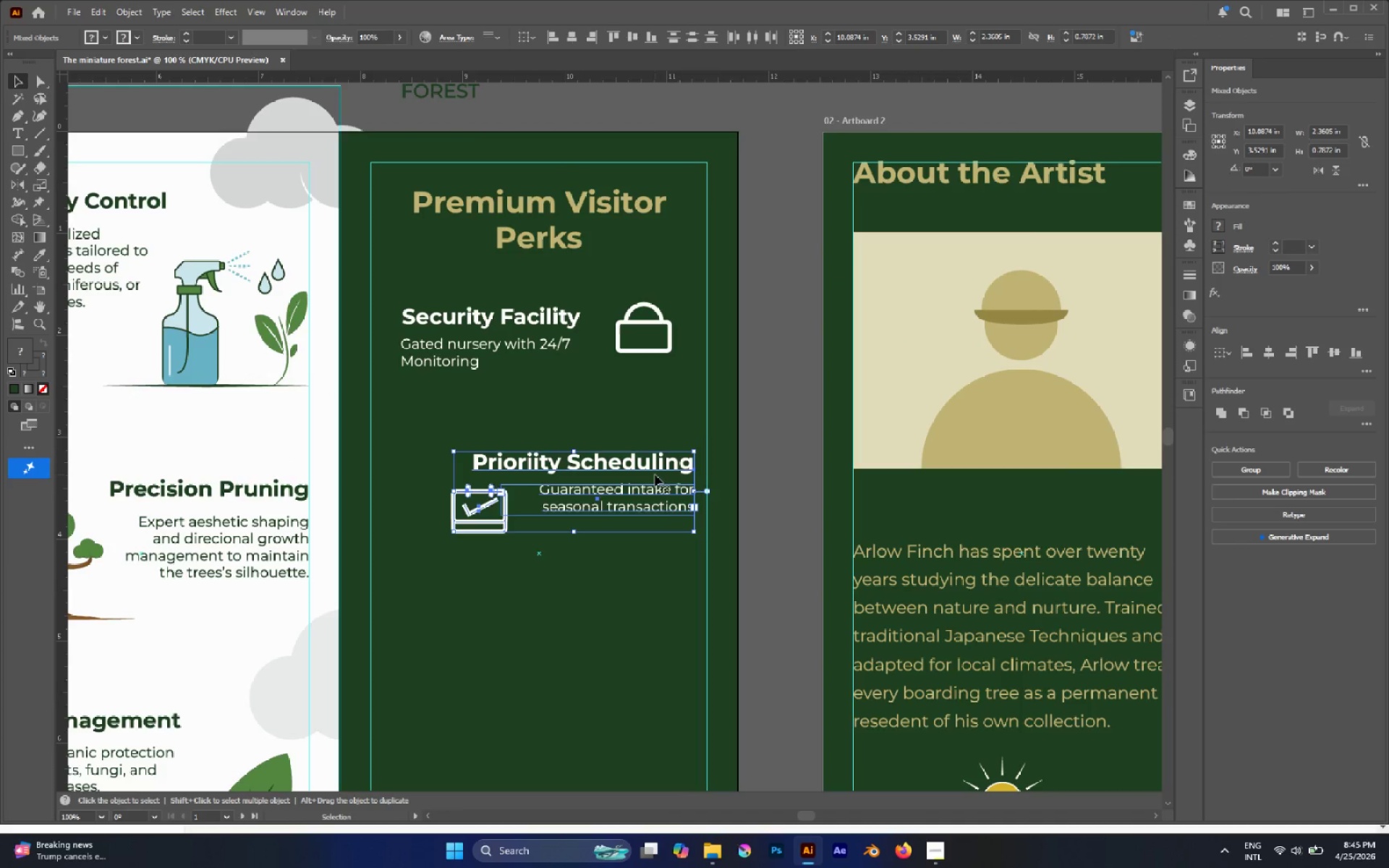 
left_click_drag(start_coordinate=[654, 469], to_coordinate=[666, 471])
 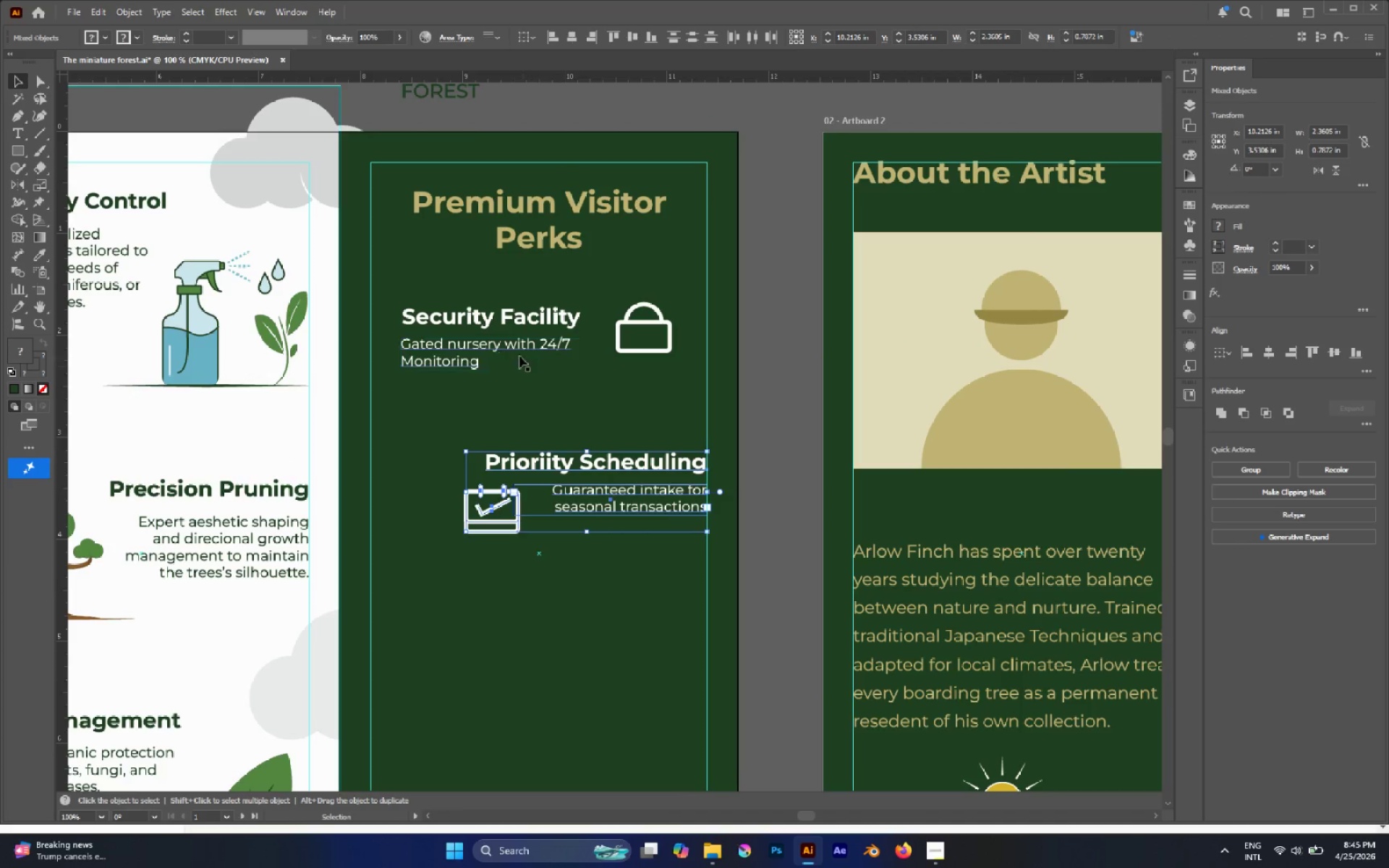 
left_click([508, 344])
 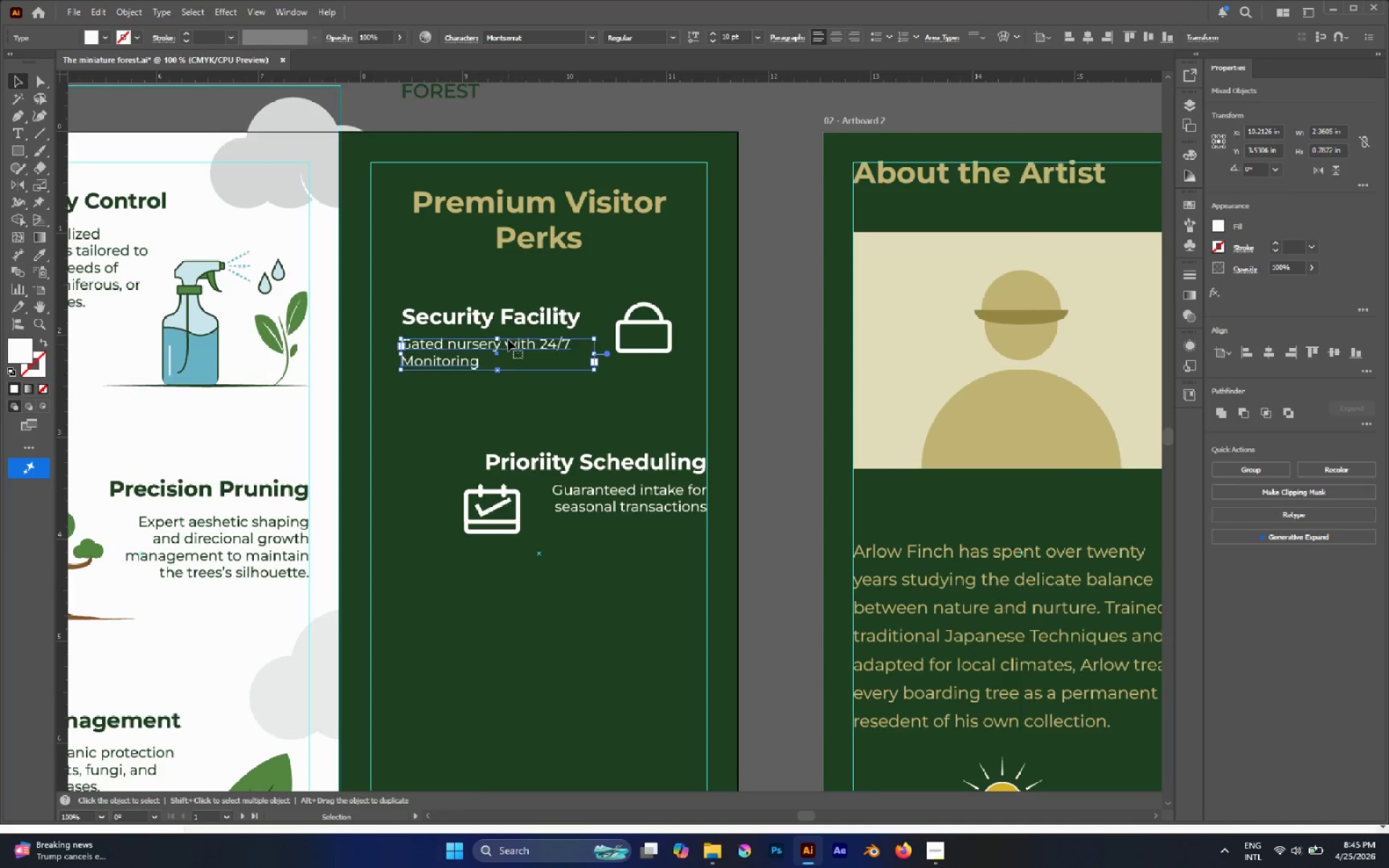 
hold_key(key=ShiftLeft, duration=1.69)
left_click([510, 319])
 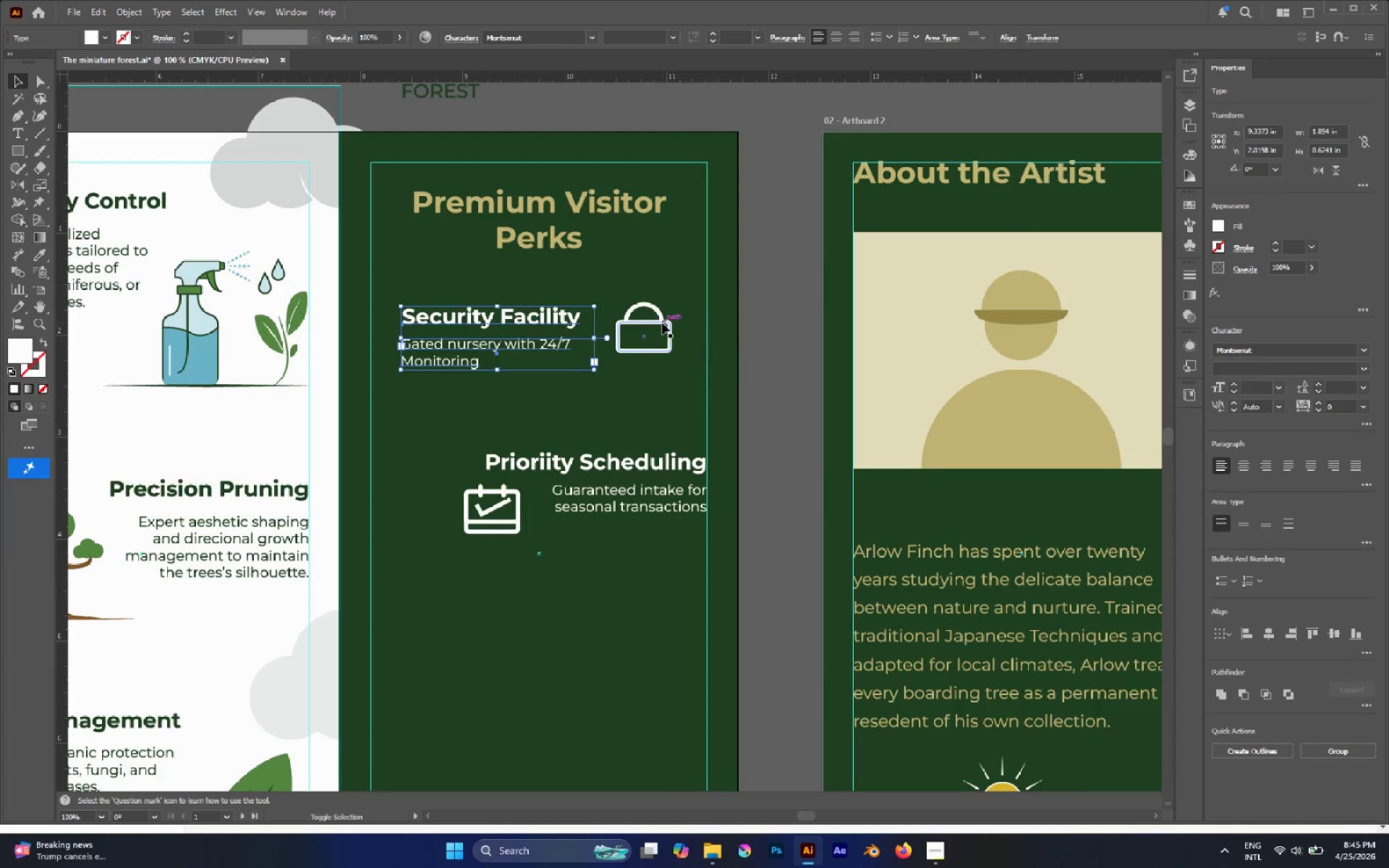 
left_click([659, 320])
 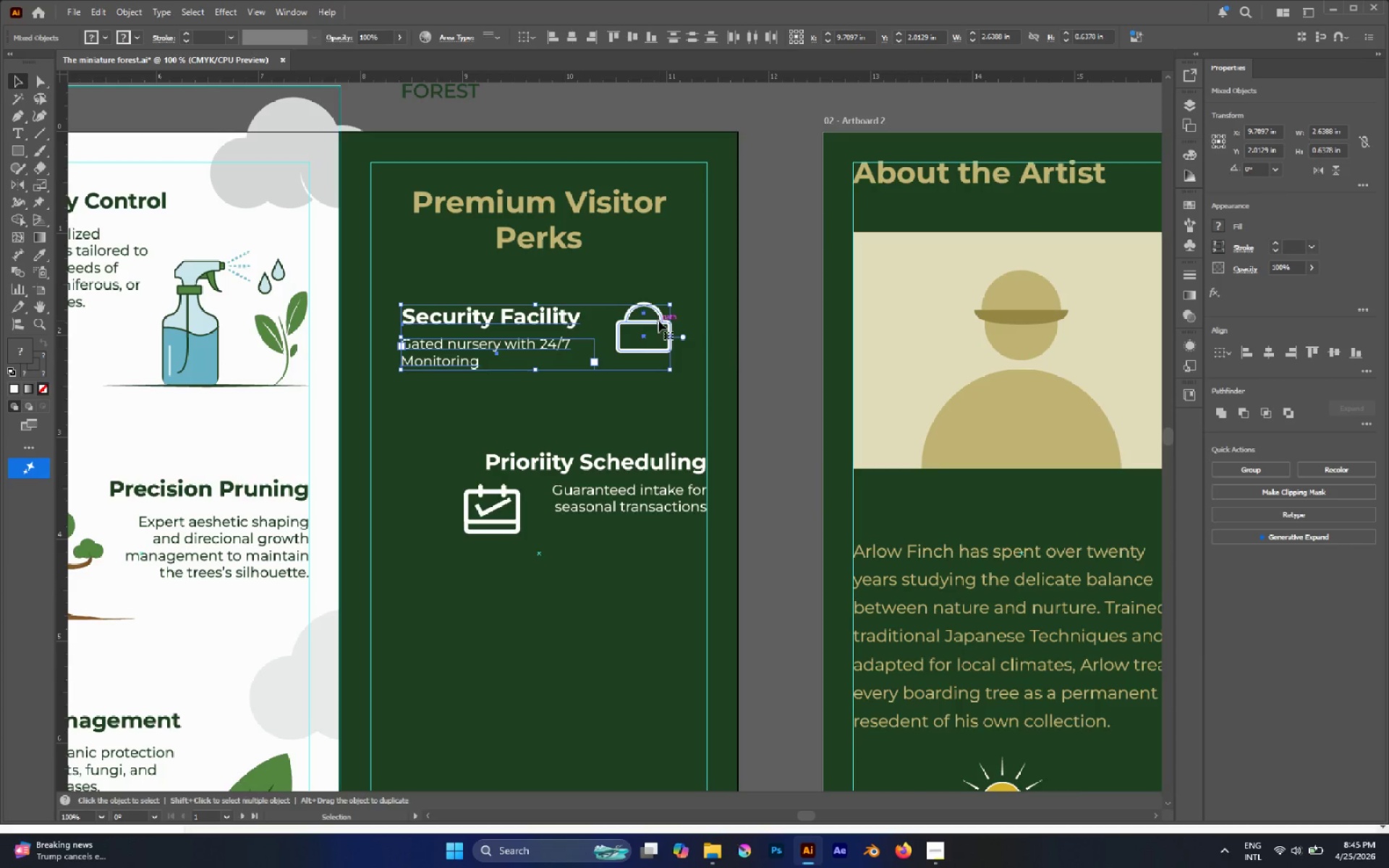 
left_click_drag(start_coordinate=[658, 320], to_coordinate=[629, 320])
 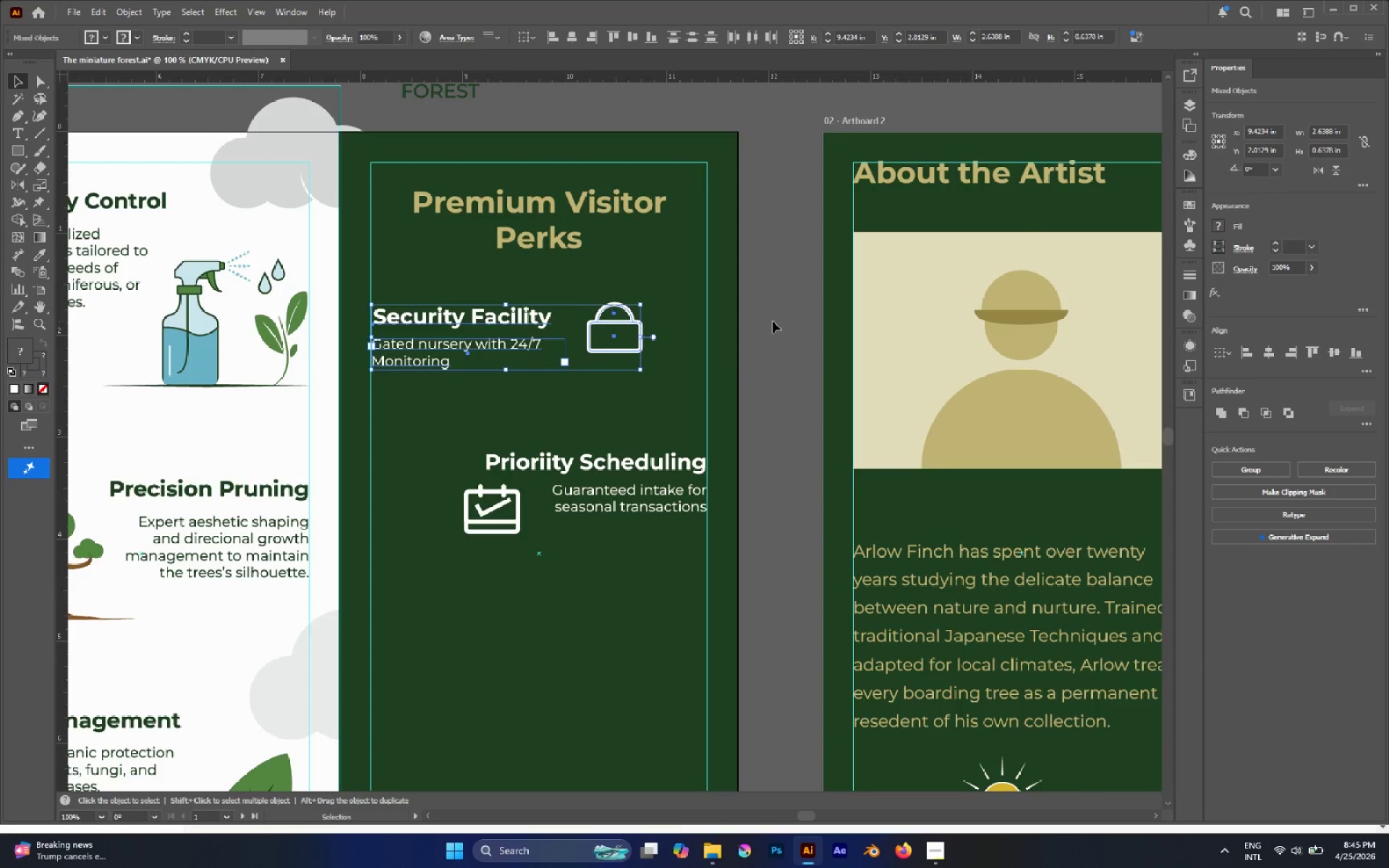 
hold_key(key=ShiftLeft, duration=1.45)
 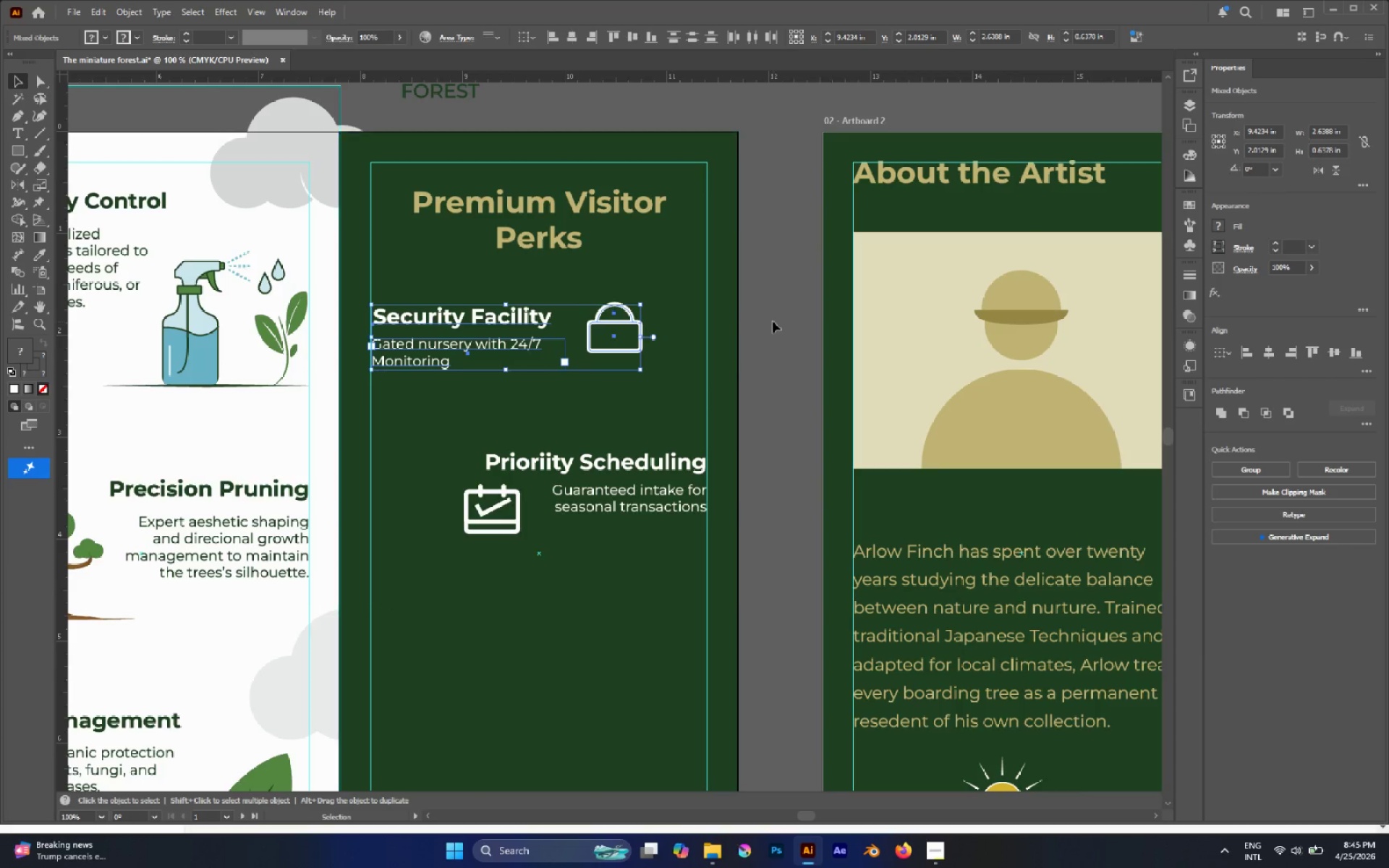 
left_click([773, 321])
 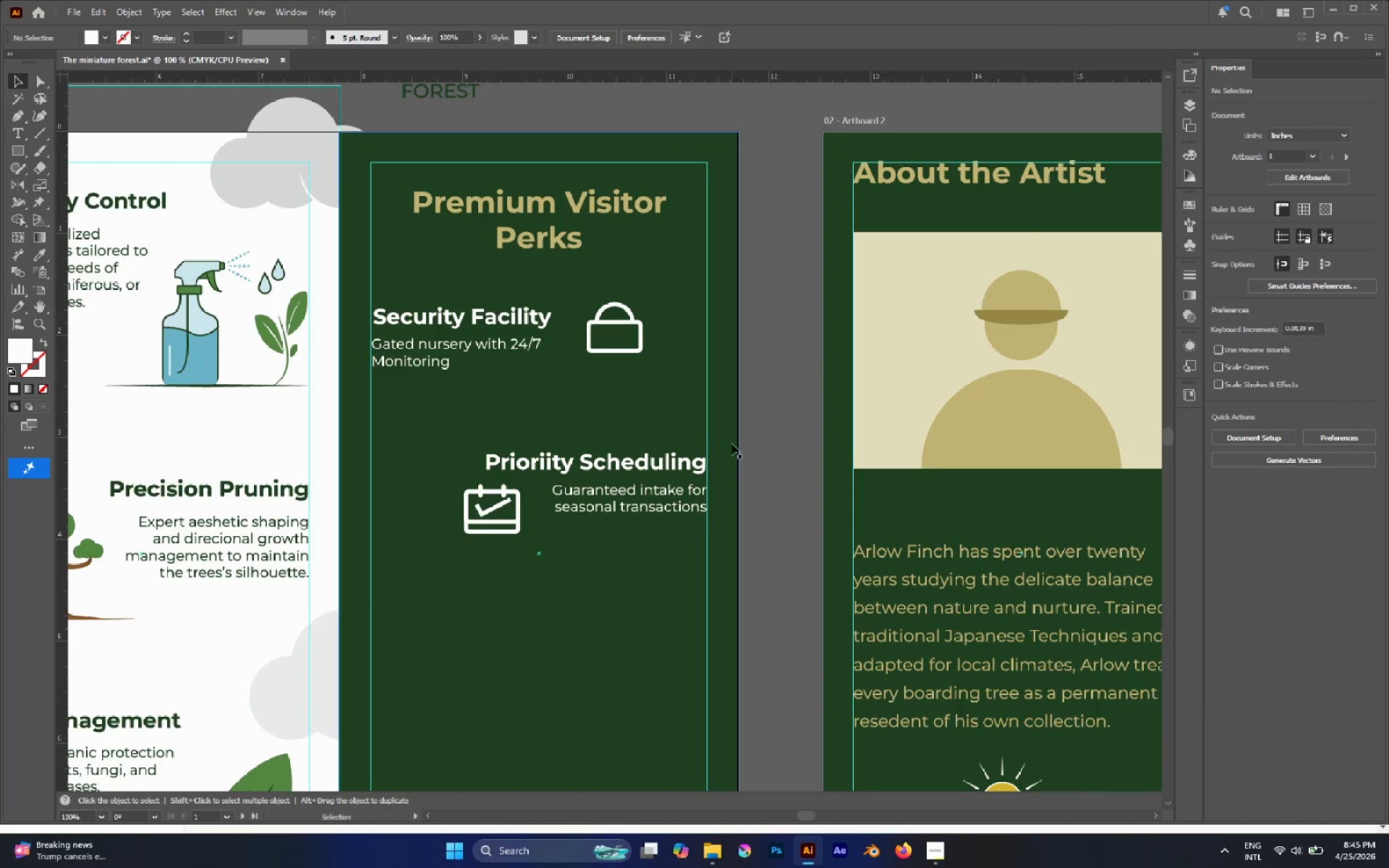 
scroll: coordinate [689, 446], scroll_direction: down, amount: 8.0
 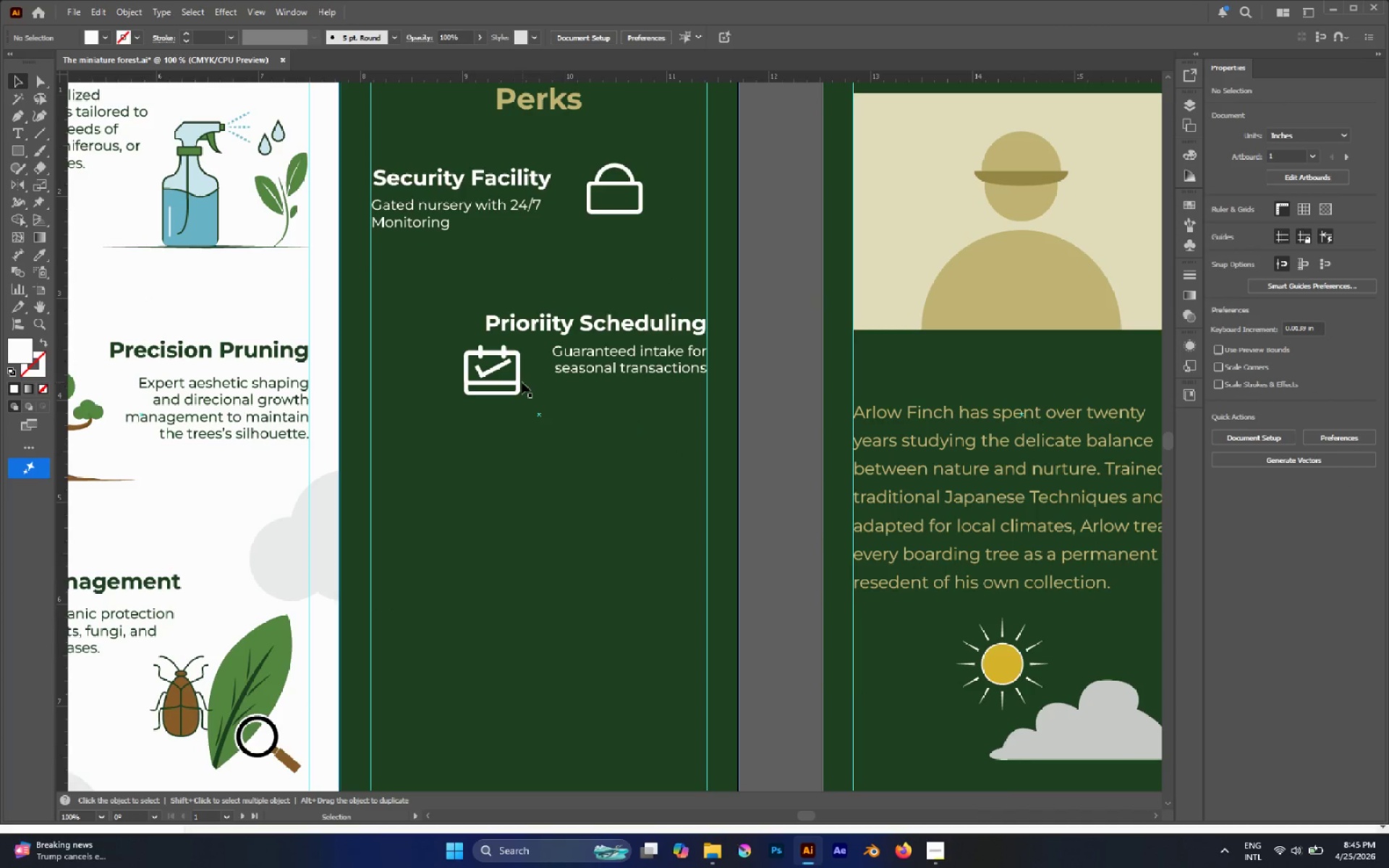 
left_click([518, 380])
 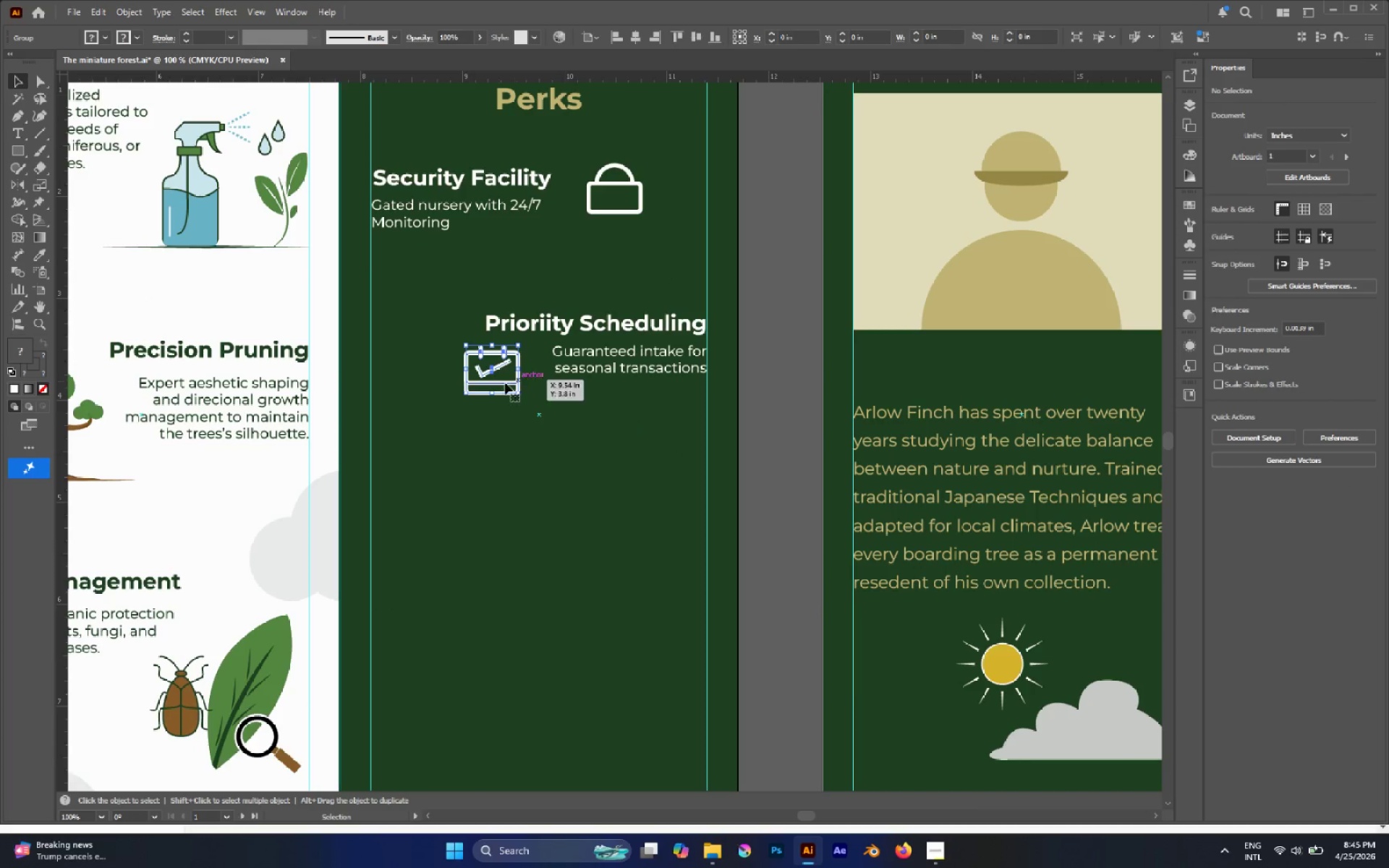 
hold_key(key=ShiftLeft, duration=1.86)
left_click_drag(start_coordinate=[468, 395], to_coordinate=[441, 409])
 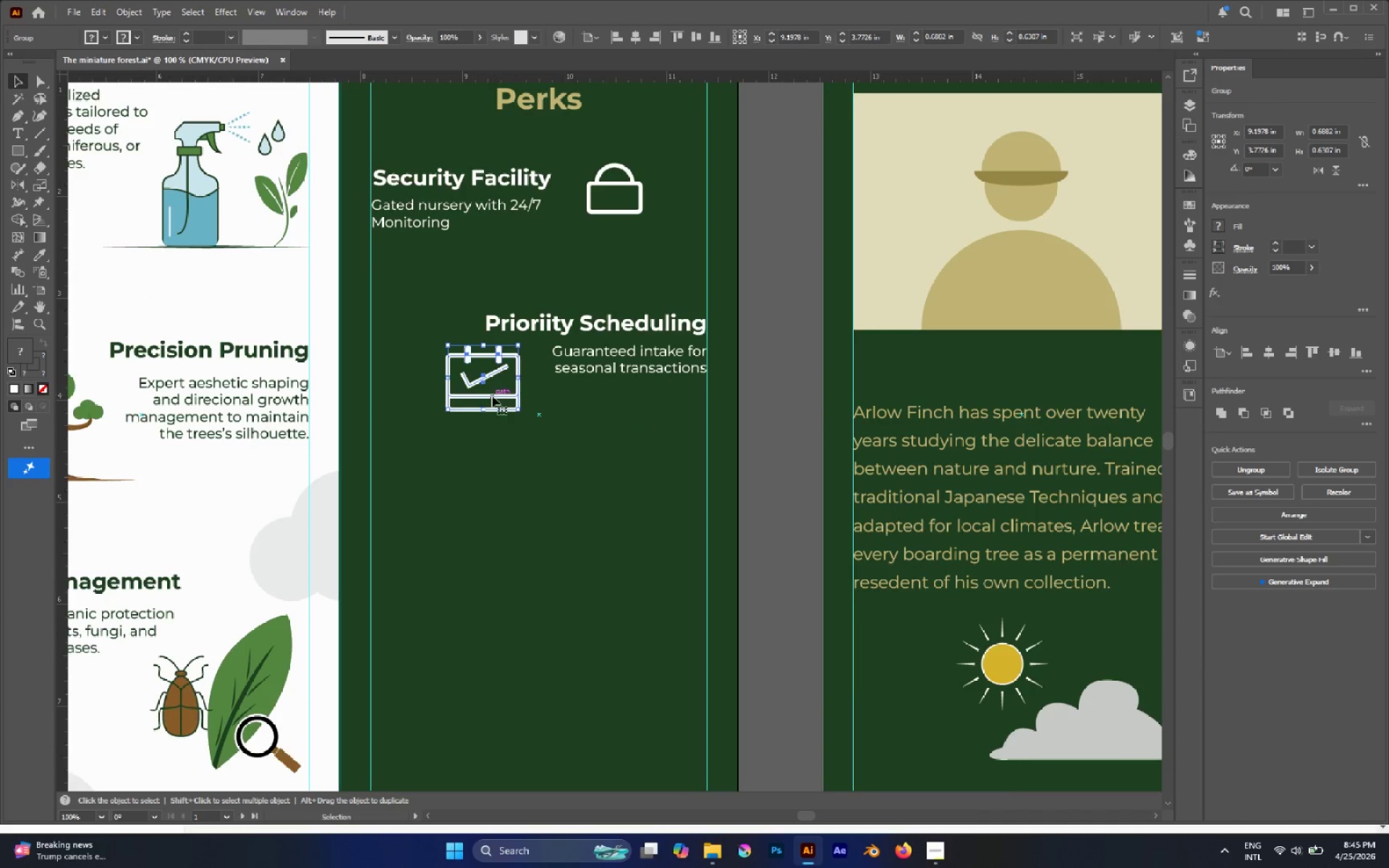 
left_click_drag(start_coordinate=[492, 397], to_coordinate=[507, 404])
 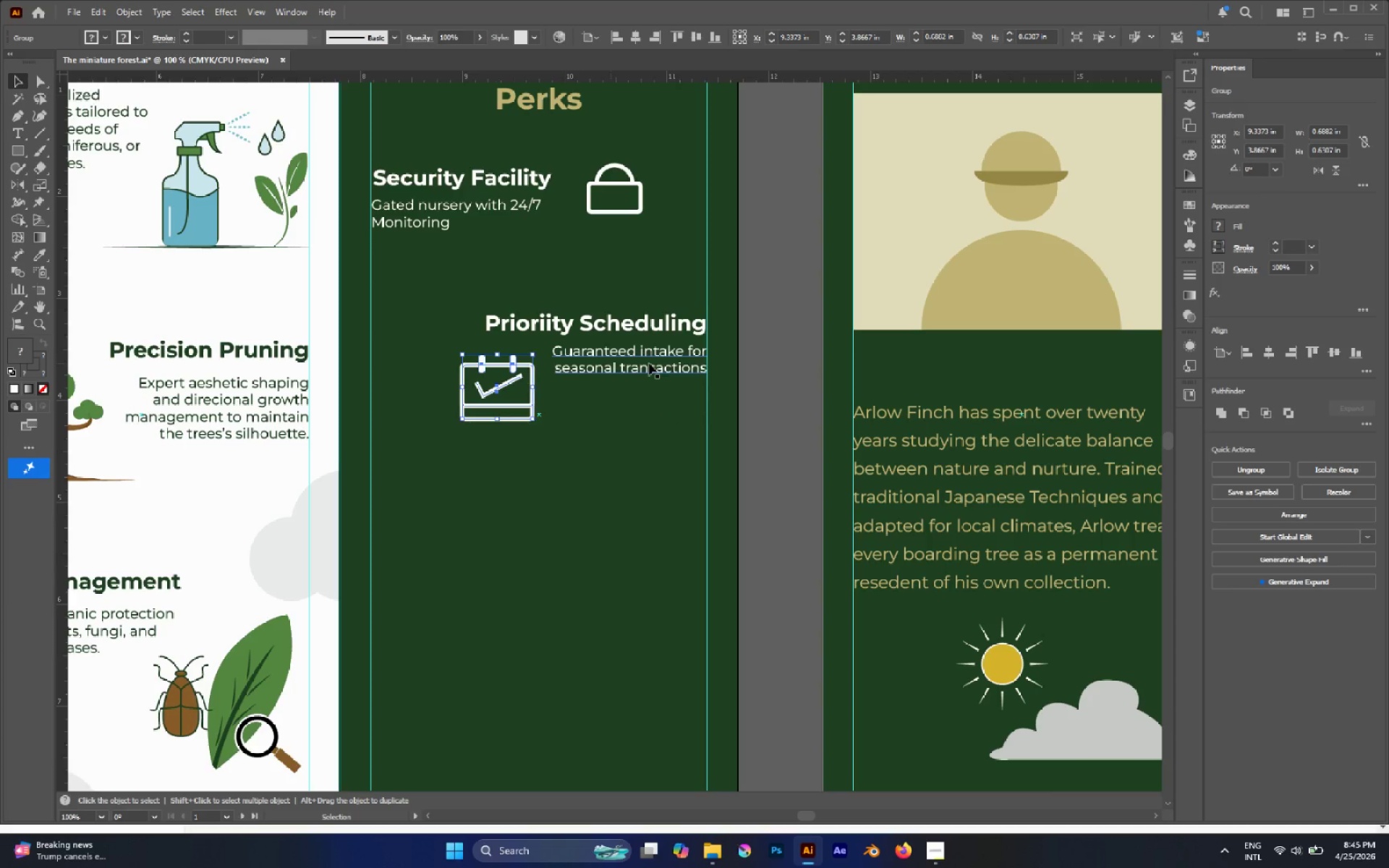 
left_click([713, 358])
 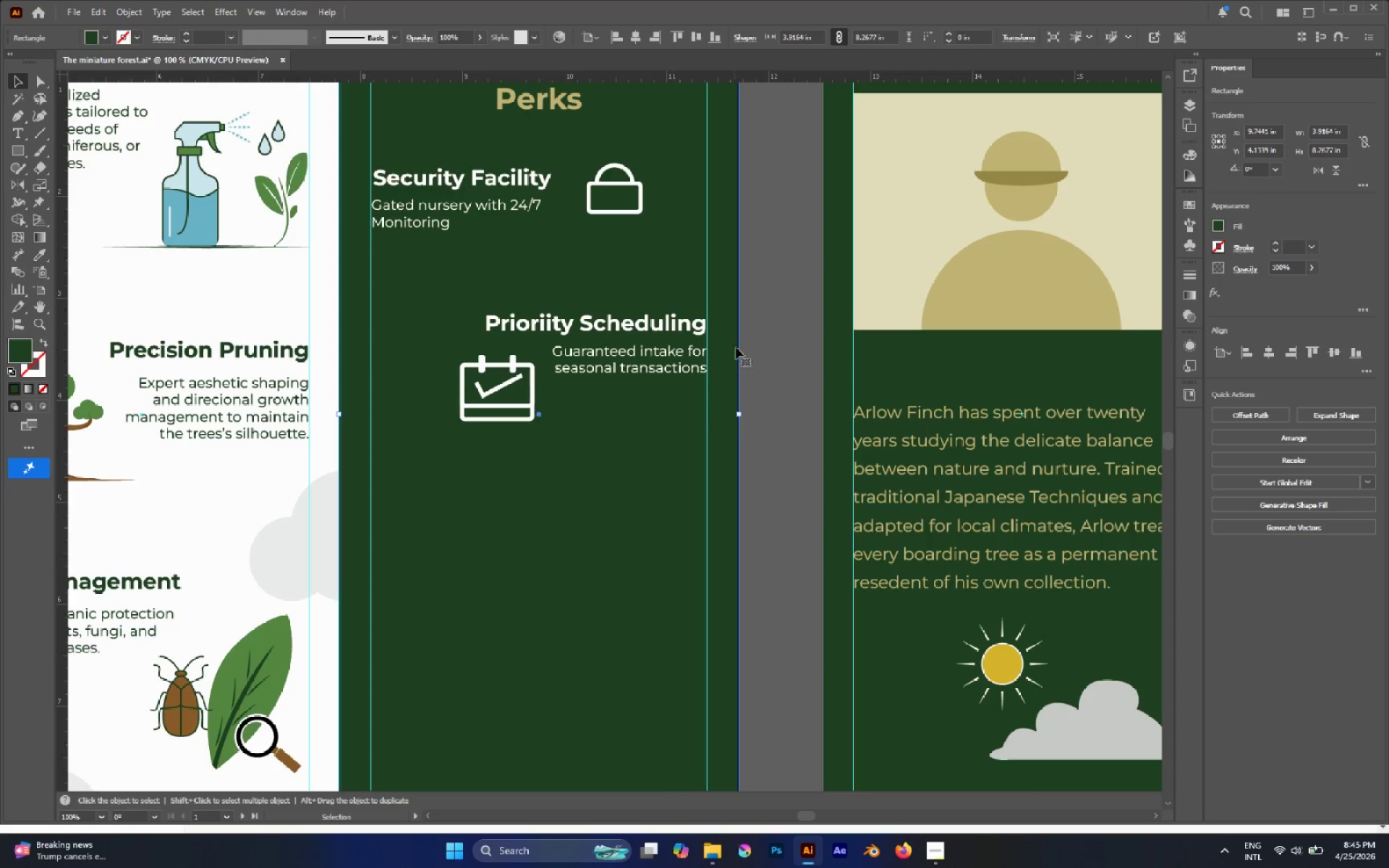 
left_click([776, 341])
 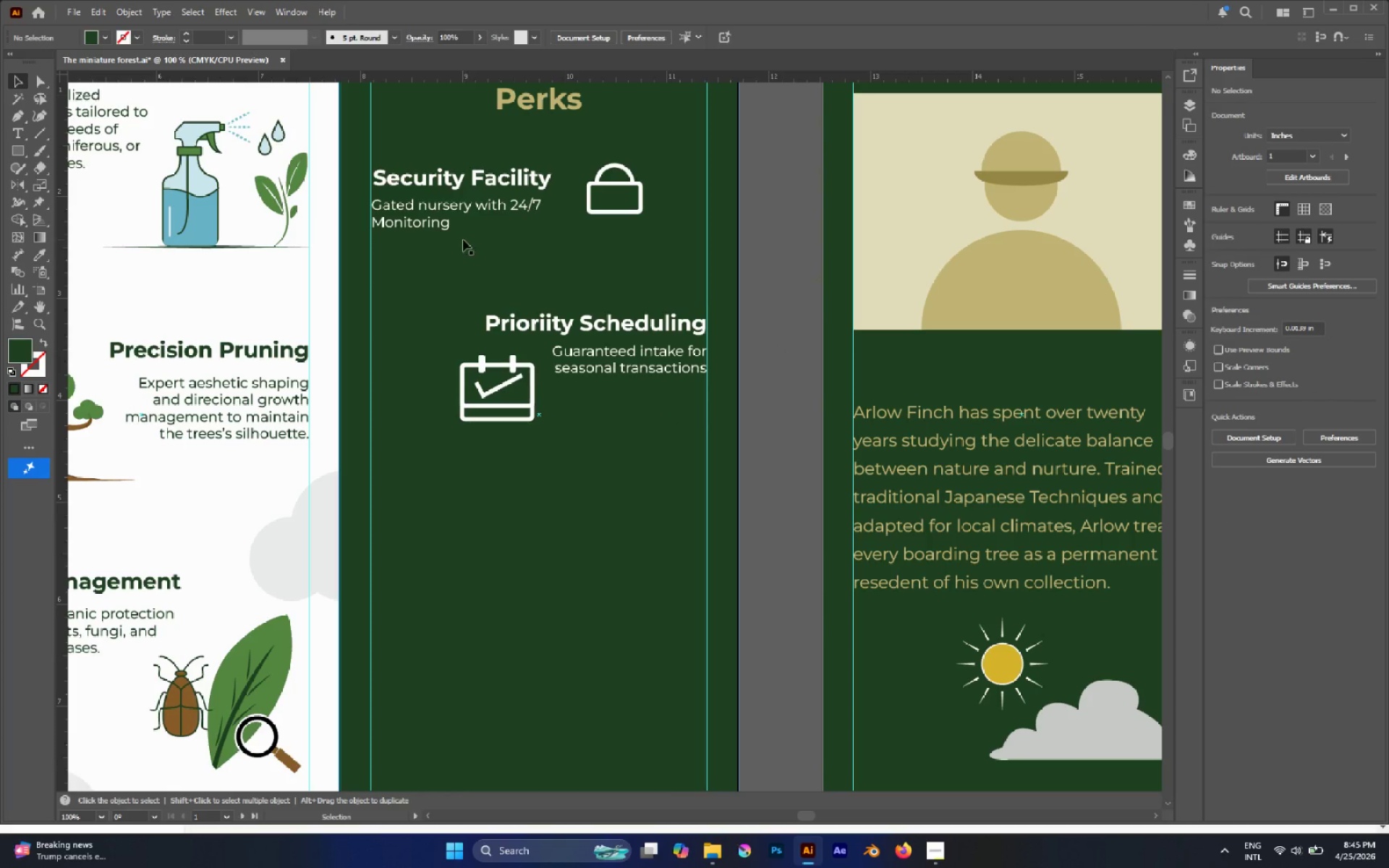 
left_click([458, 215])
 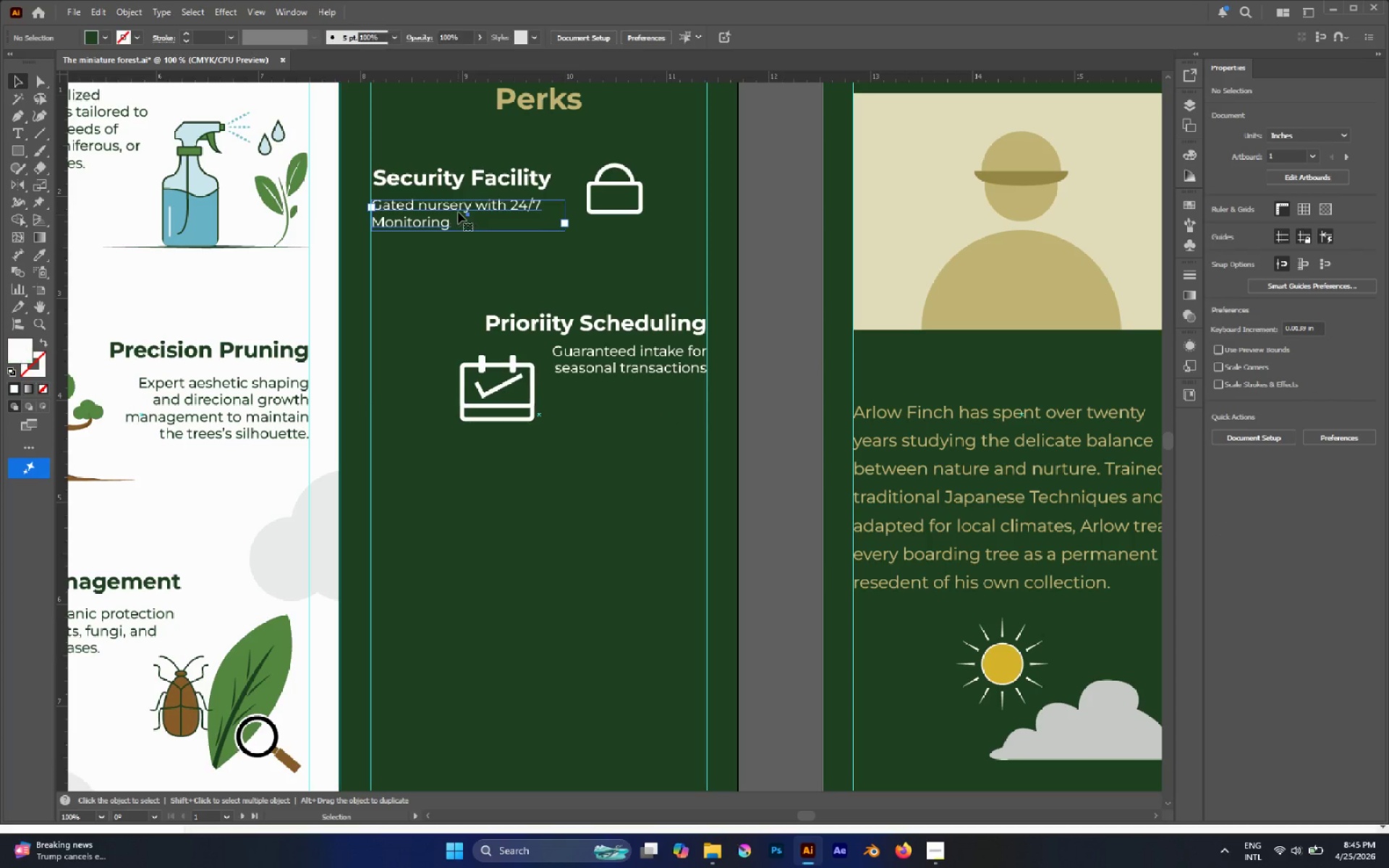 
hold_key(key=ShiftLeft, duration=2.08)
left_click([457, 174])
 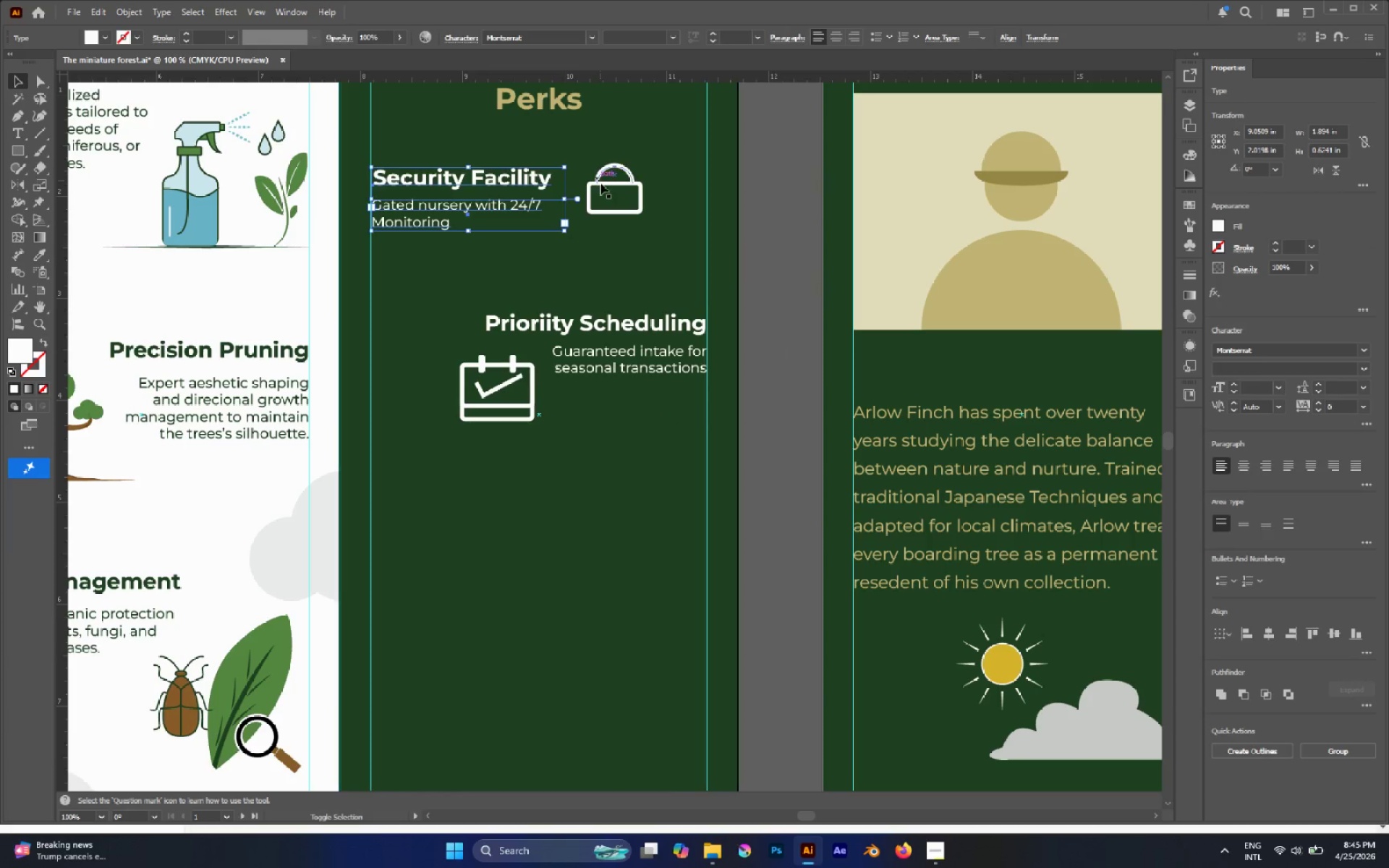 
left_click([601, 184])
 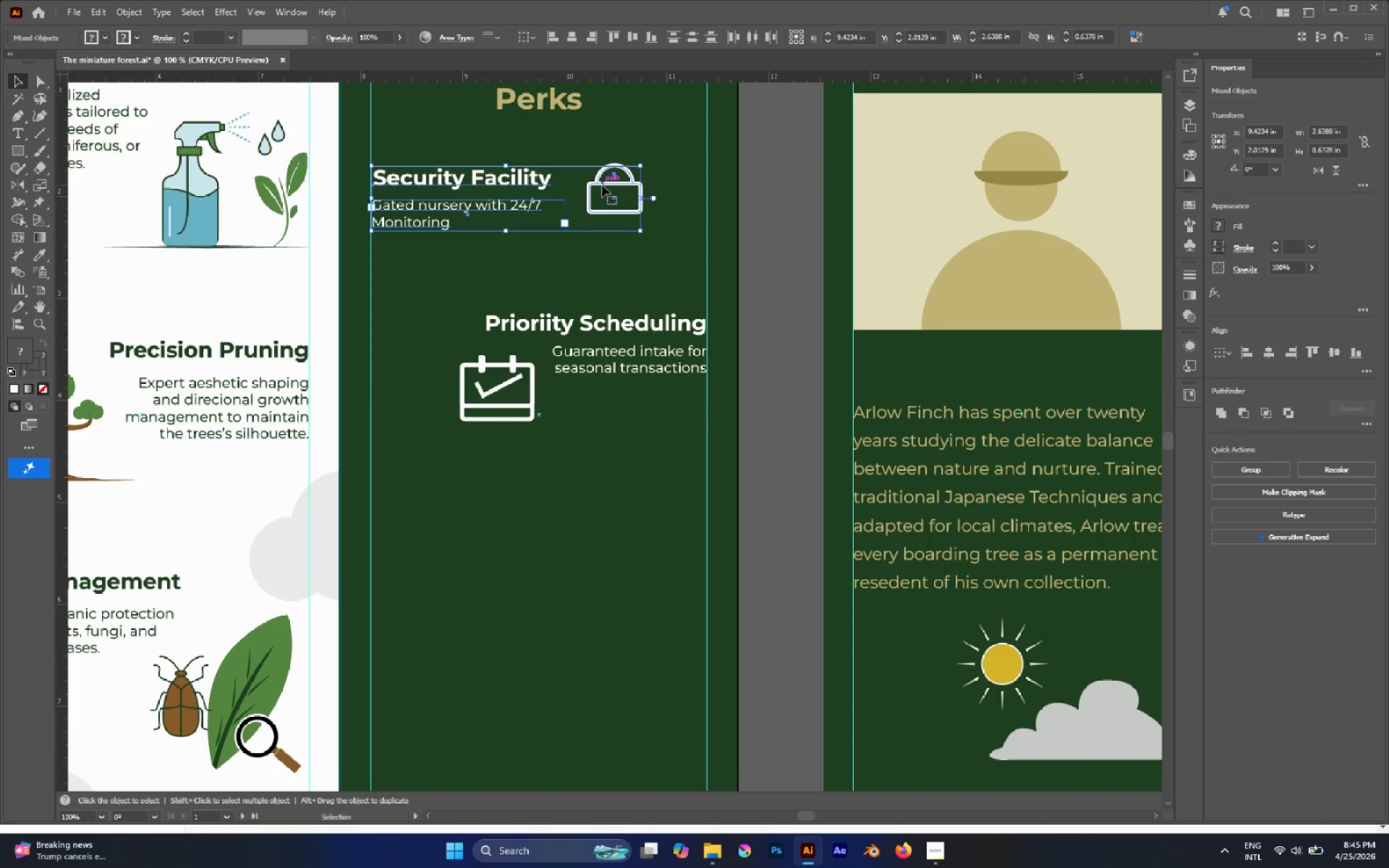 
hold_key(key=AltLeft, duration=2.17)
left_click_drag(start_coordinate=[604, 185], to_coordinate=[637, 515])
 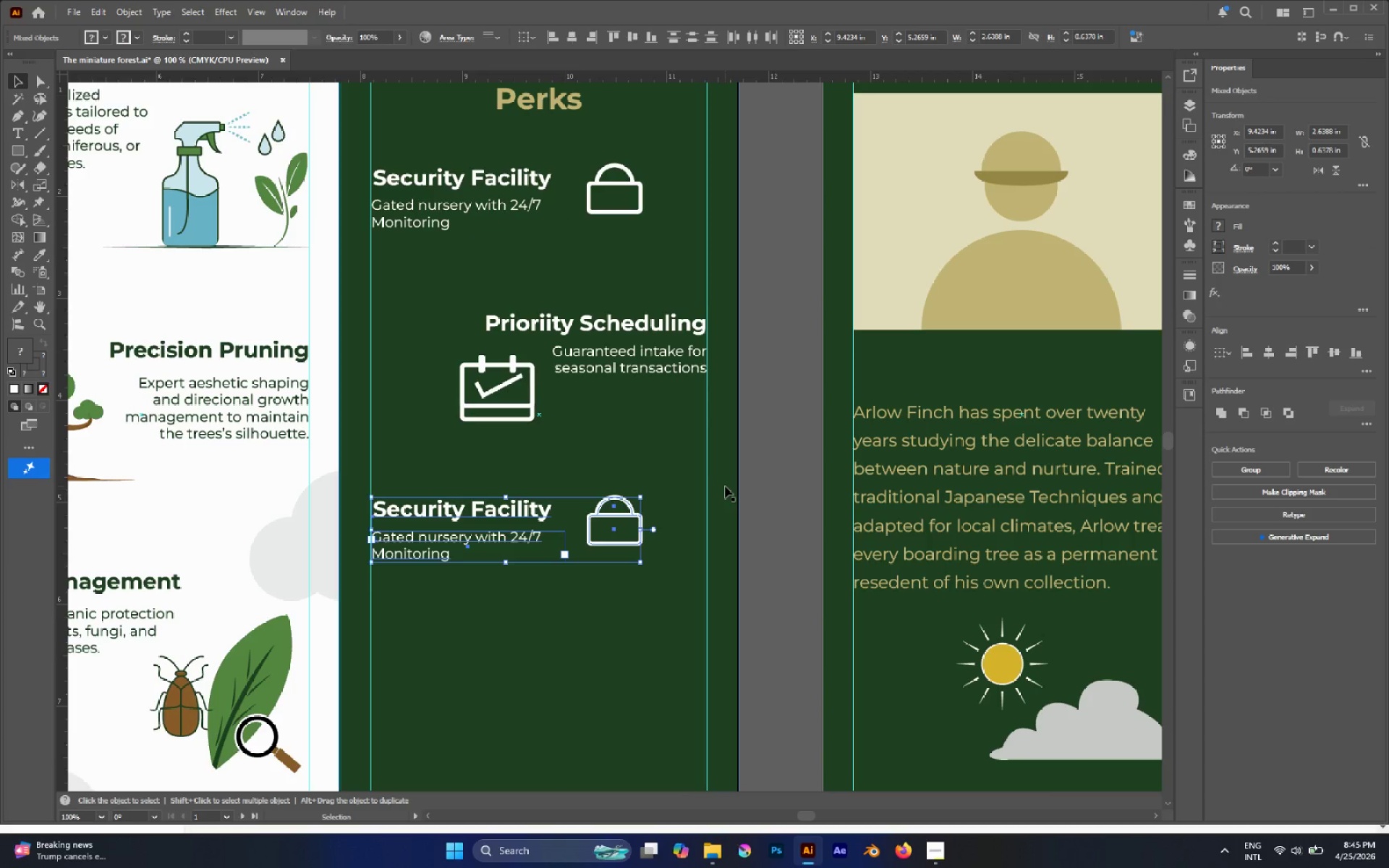 
hold_key(key=ShiftLeft, duration=1.67)
 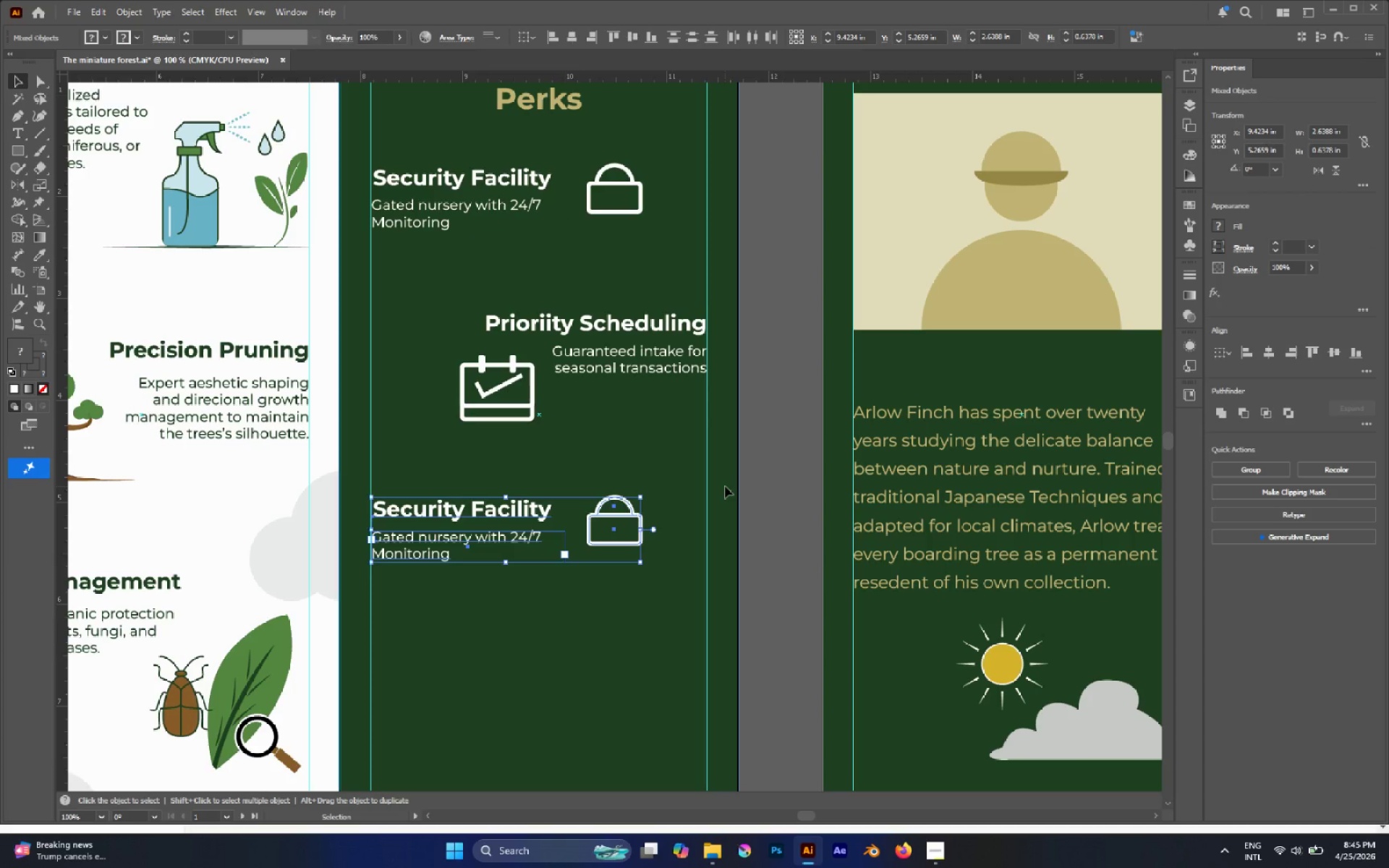 
left_click([725, 486])
 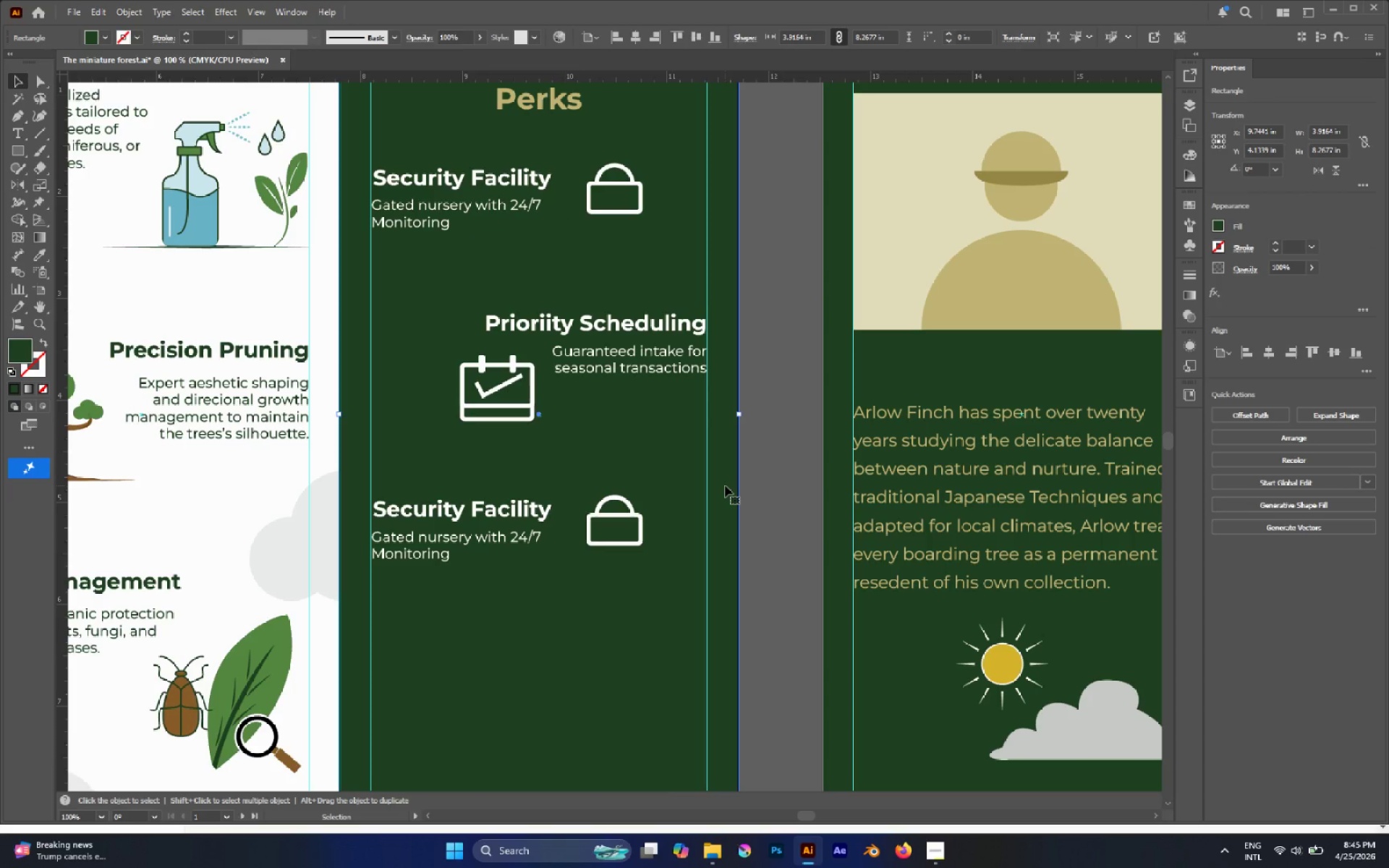 
scroll: coordinate [726, 485], scroll_direction: down, amount: 2.0
 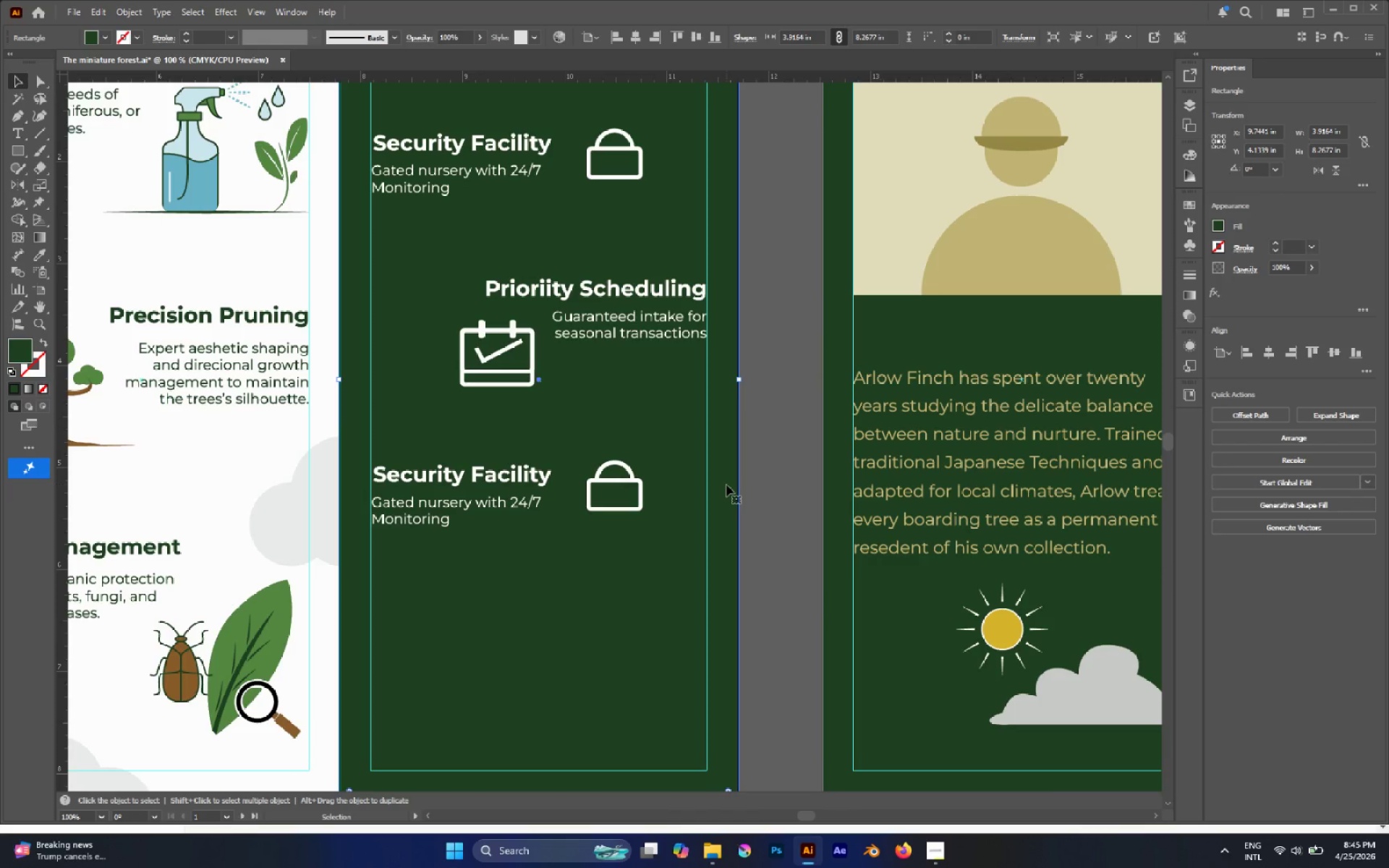 
key(T)
 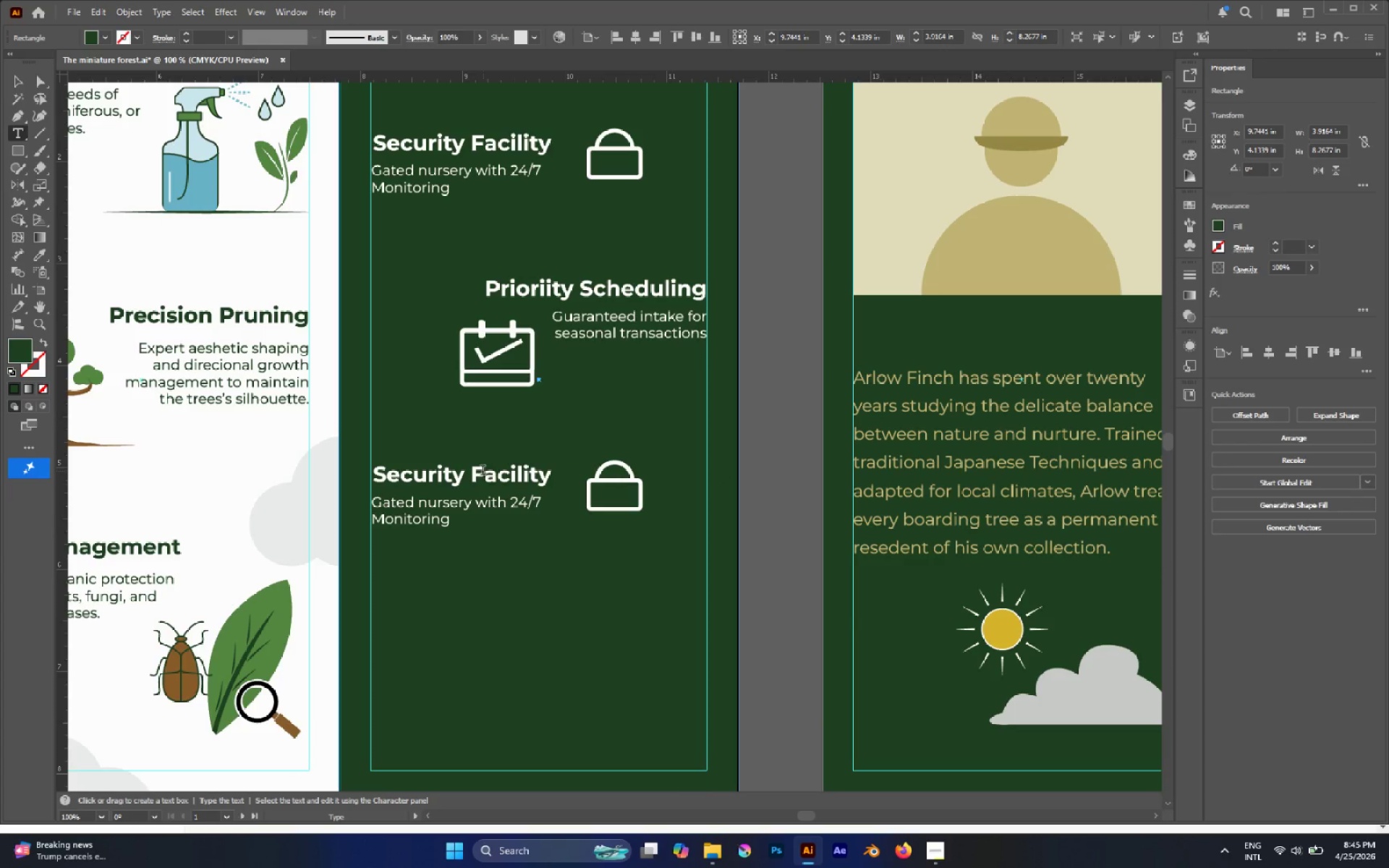 
double_click([479, 472])
 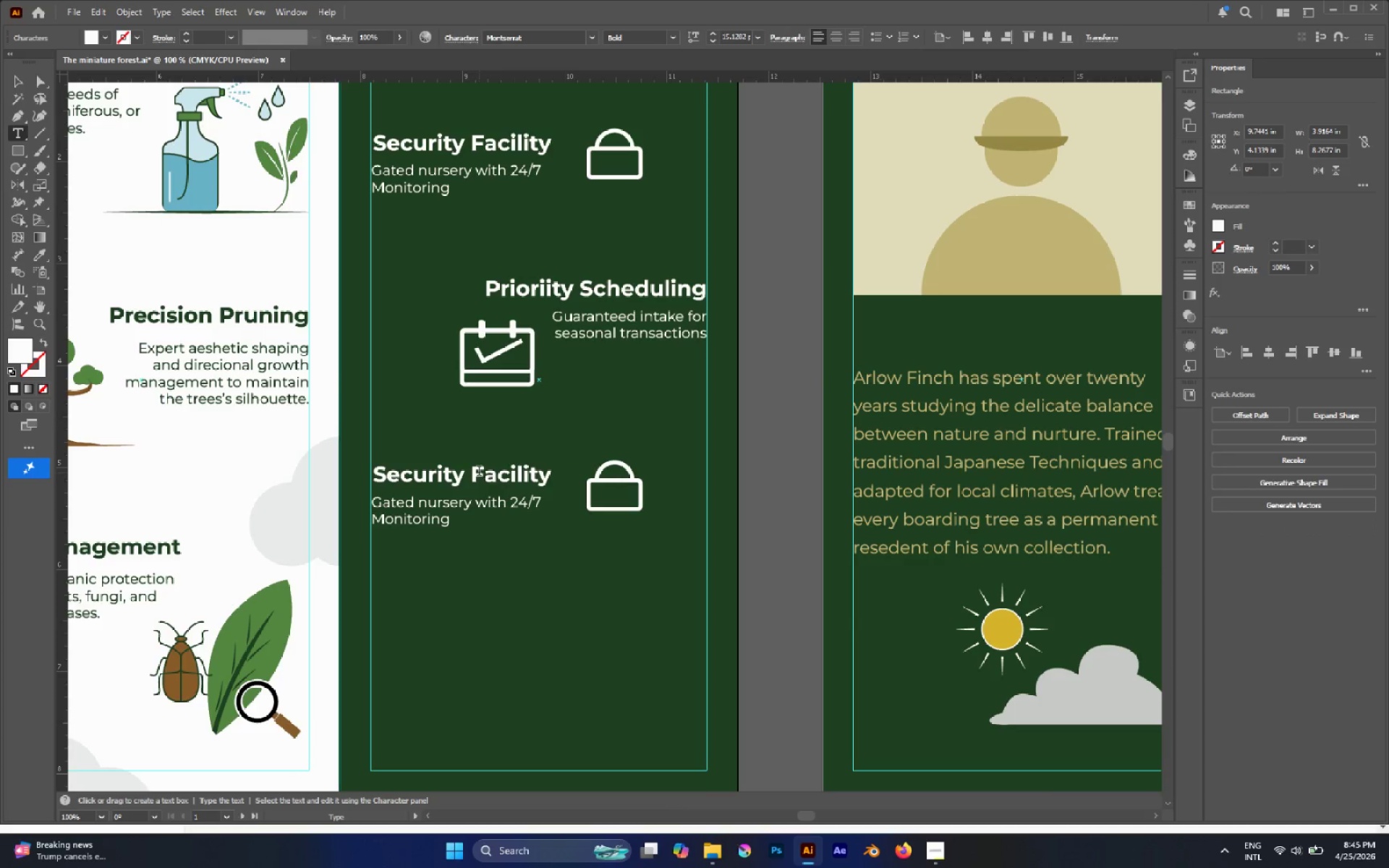 
triple_click([479, 472])
 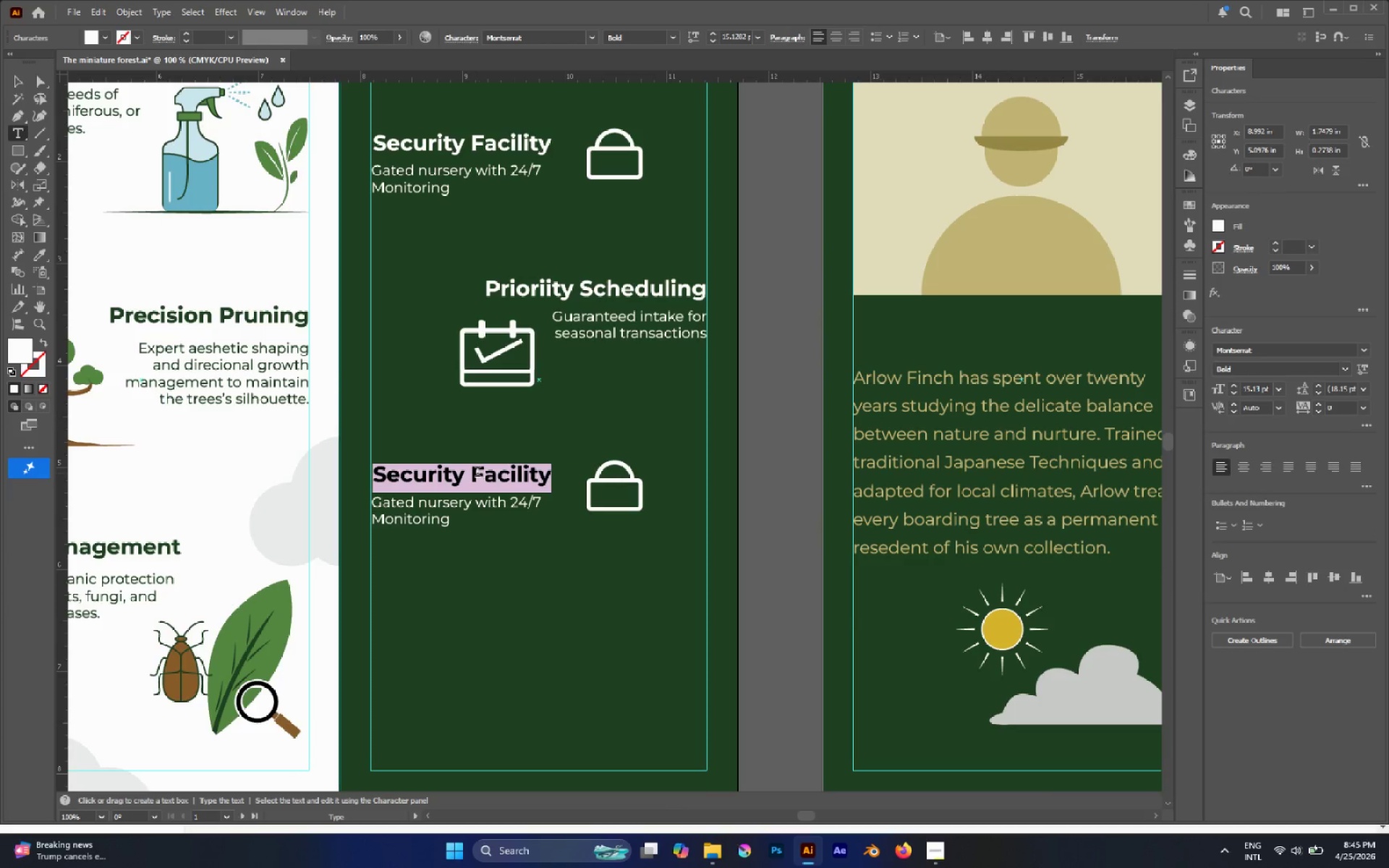 
type(Expert )
key(Backspace)
key(Backspace)
type(Consultation)
key(Escape)
 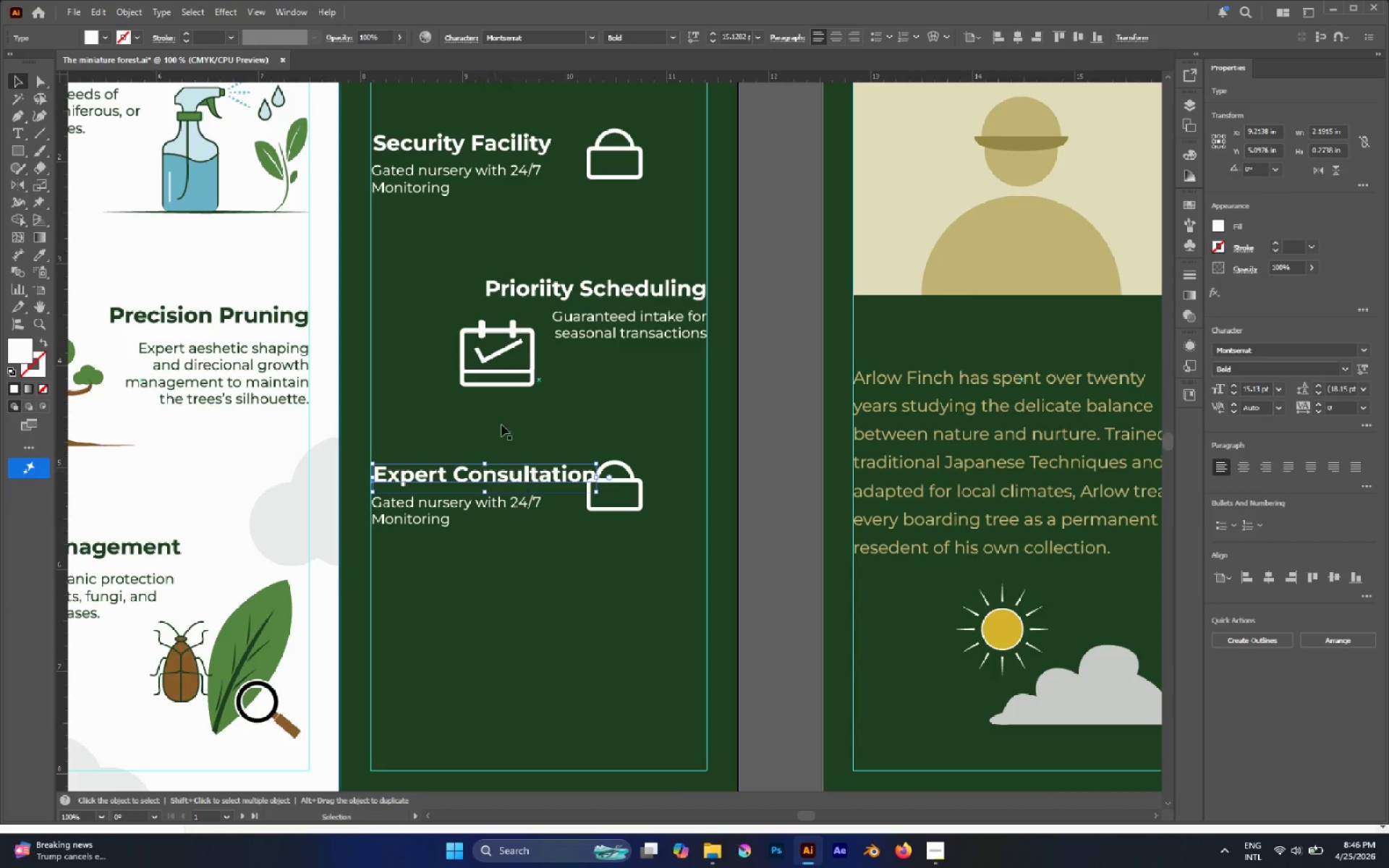 
hold_key(key=Enter, duration=0.53)
 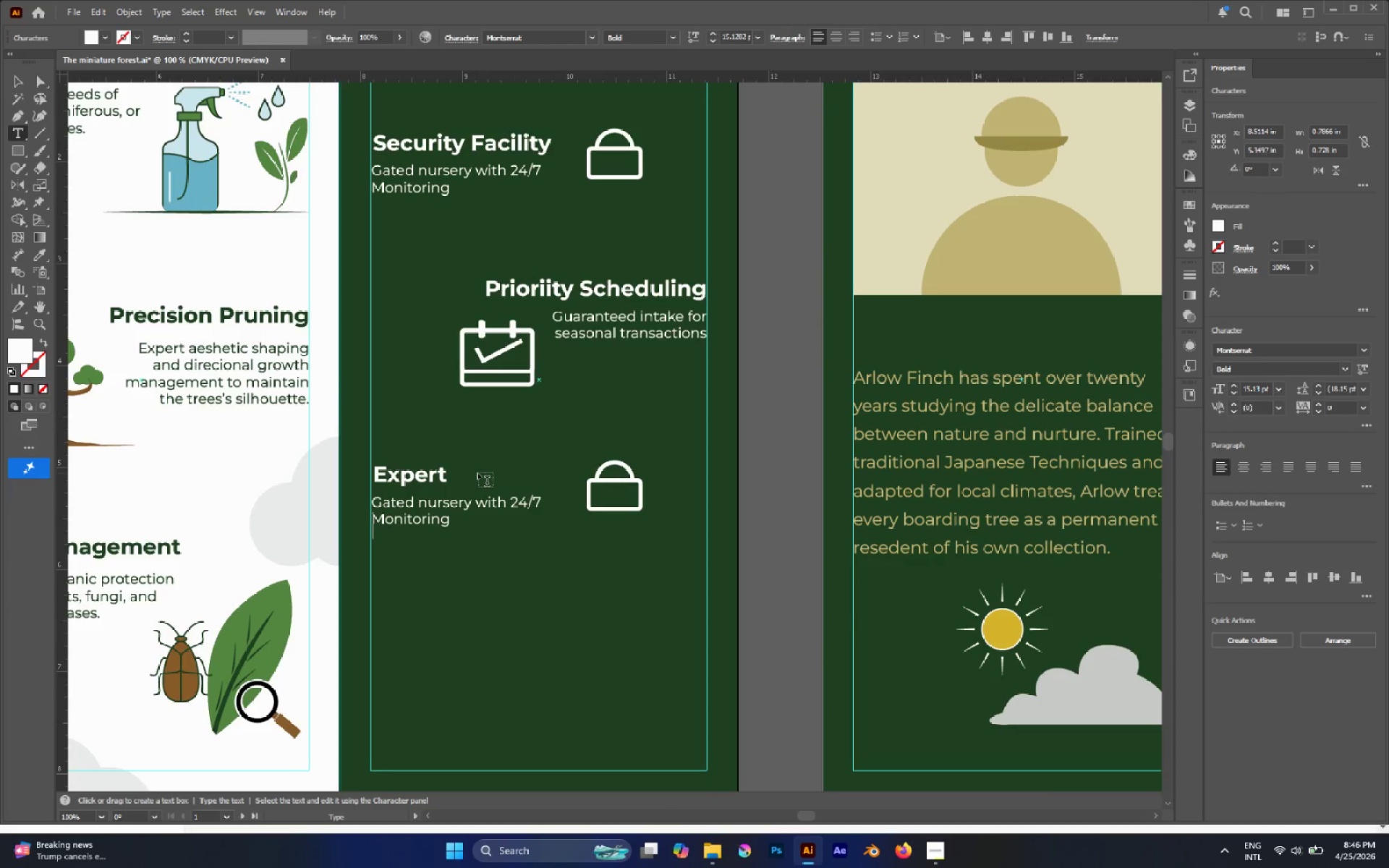 
type(tt)
 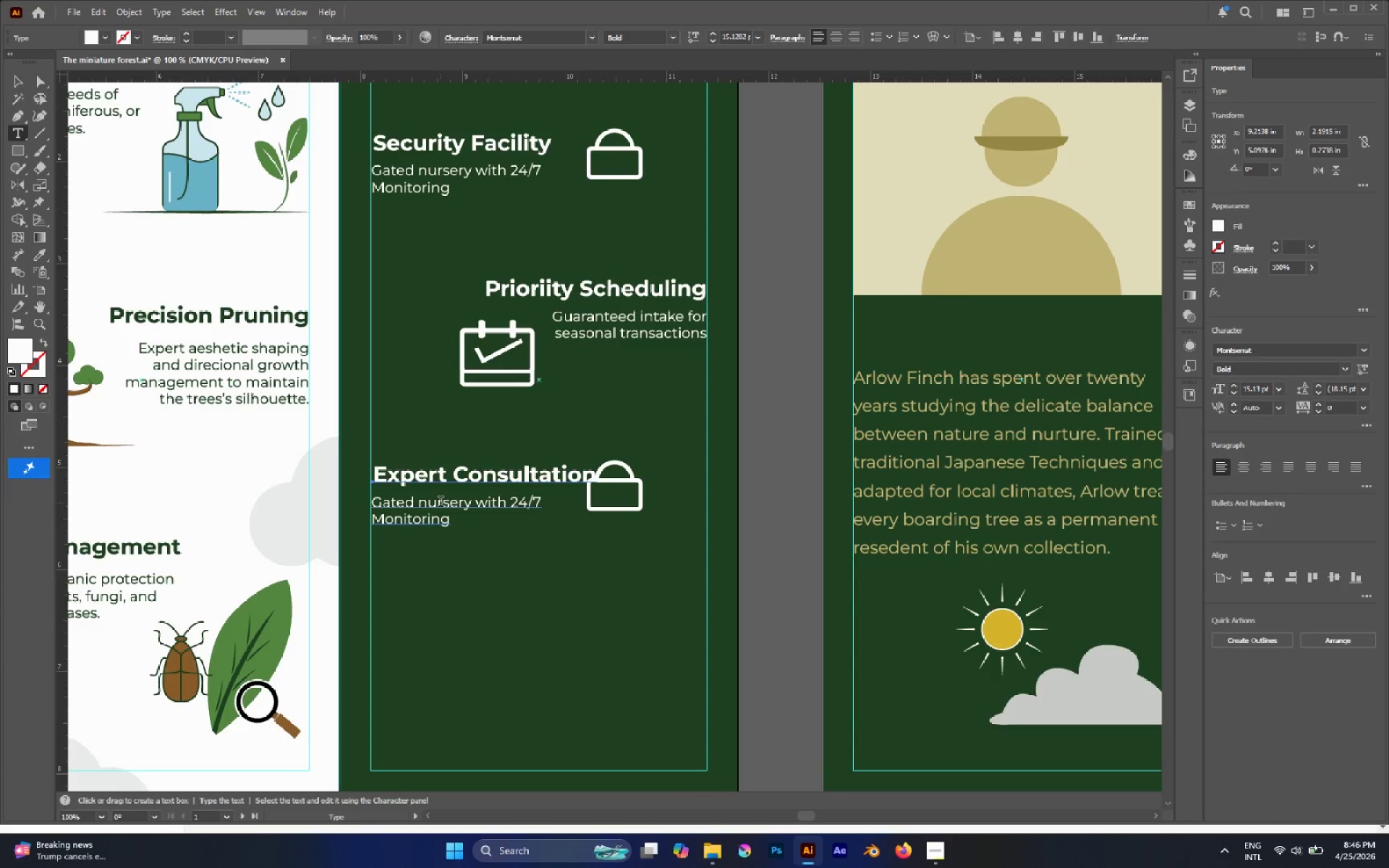 
double_click([441, 503])
 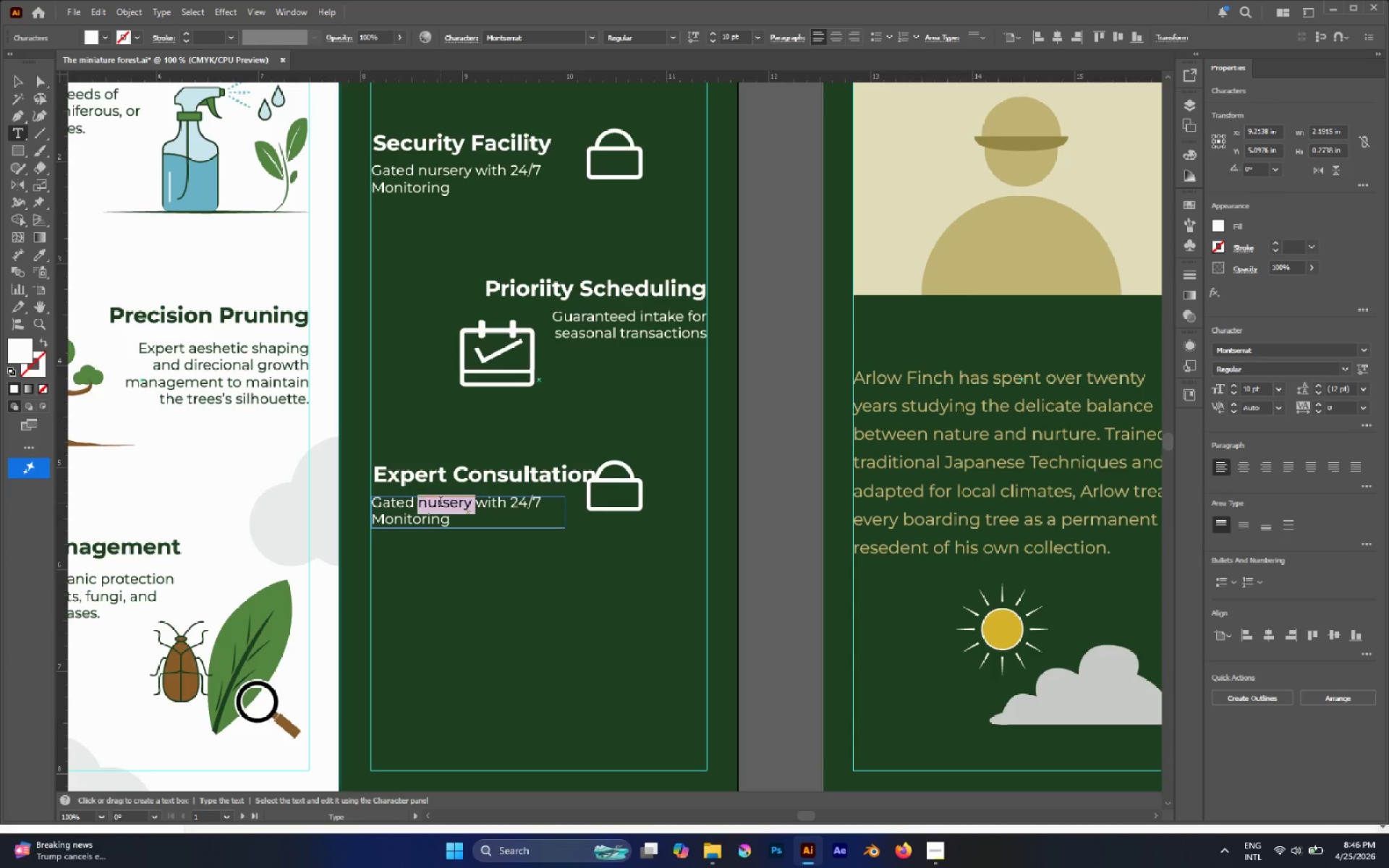 
triple_click([441, 503])
 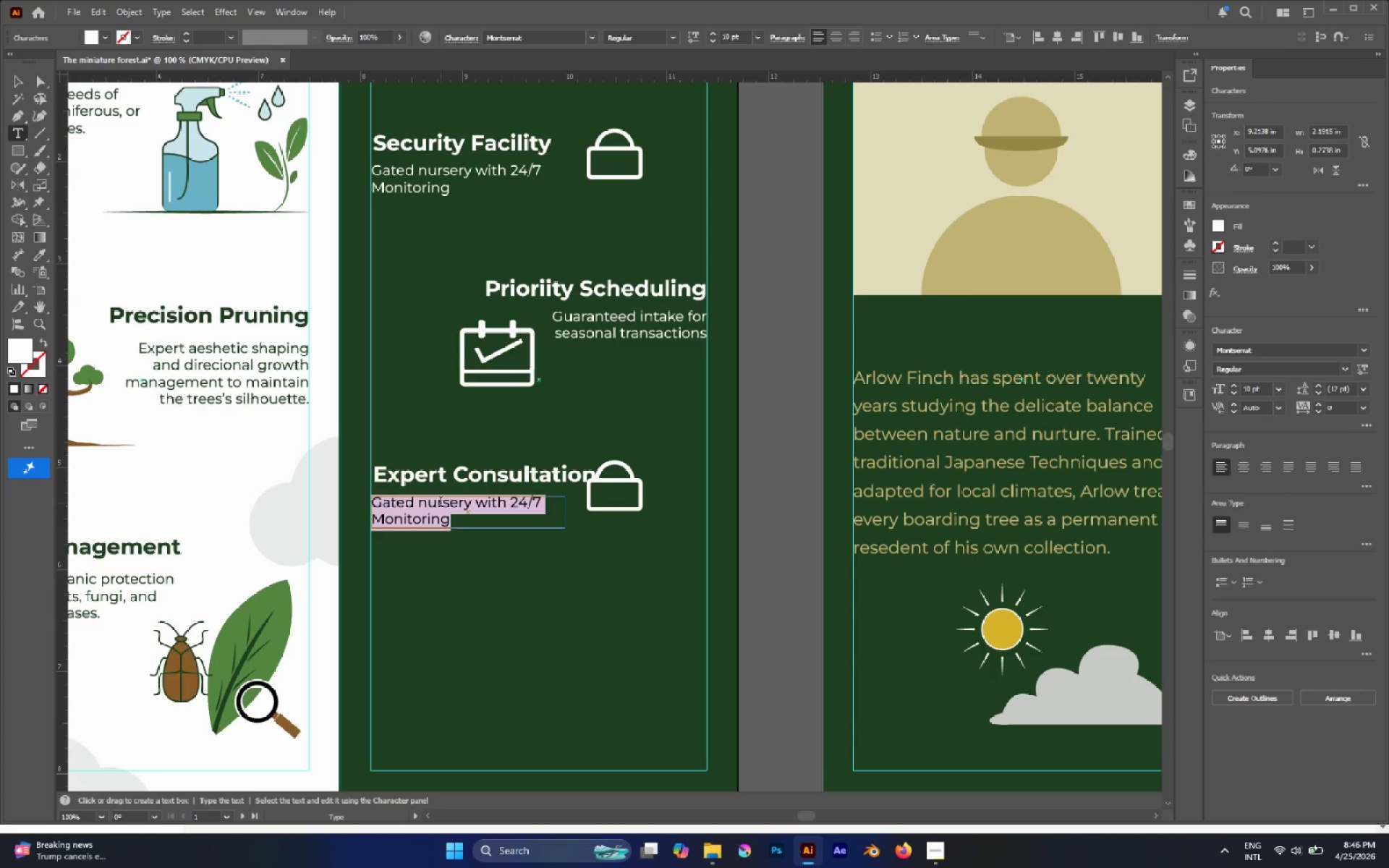 
hold_key(key=ControlLeft, duration=0.59)
 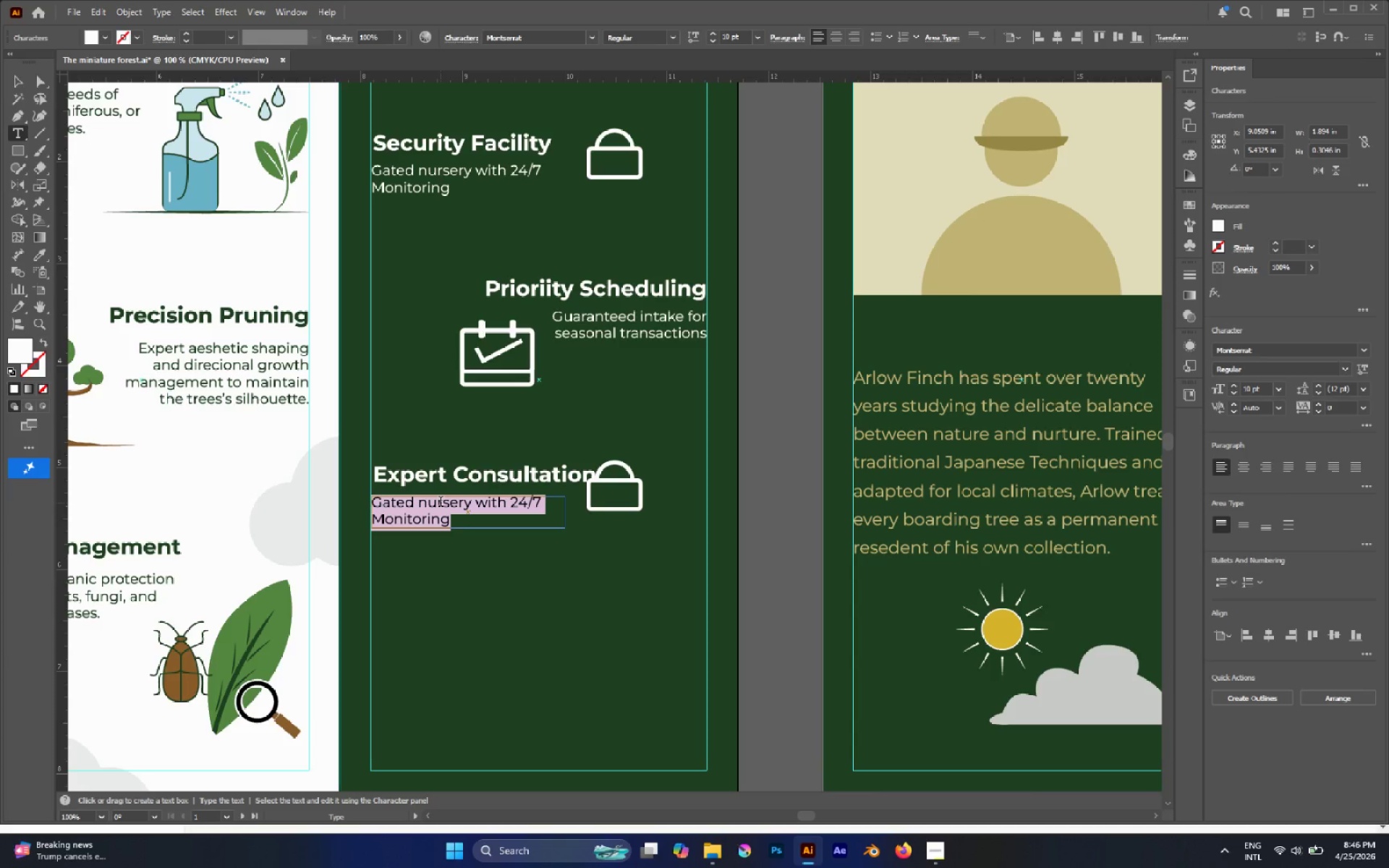 
type(DIRECT access to artist's ing)
key(Backspace)
type(sign)
key(Backspace)
type(ht and recc)
key(Backspace)
type(ommendations)
key(Escape)
 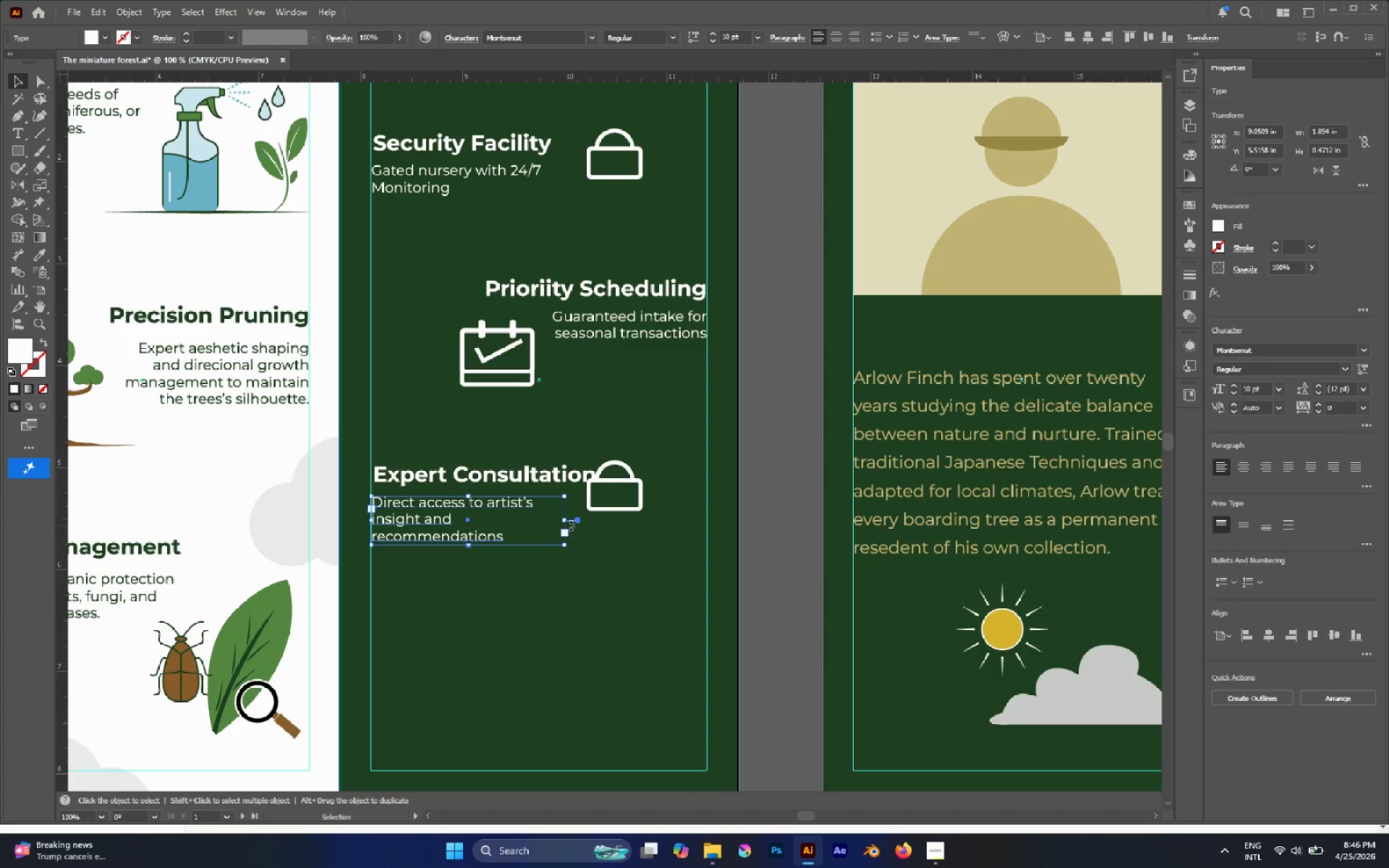 
left_click_drag(start_coordinate=[567, 524], to_coordinate=[593, 534])
 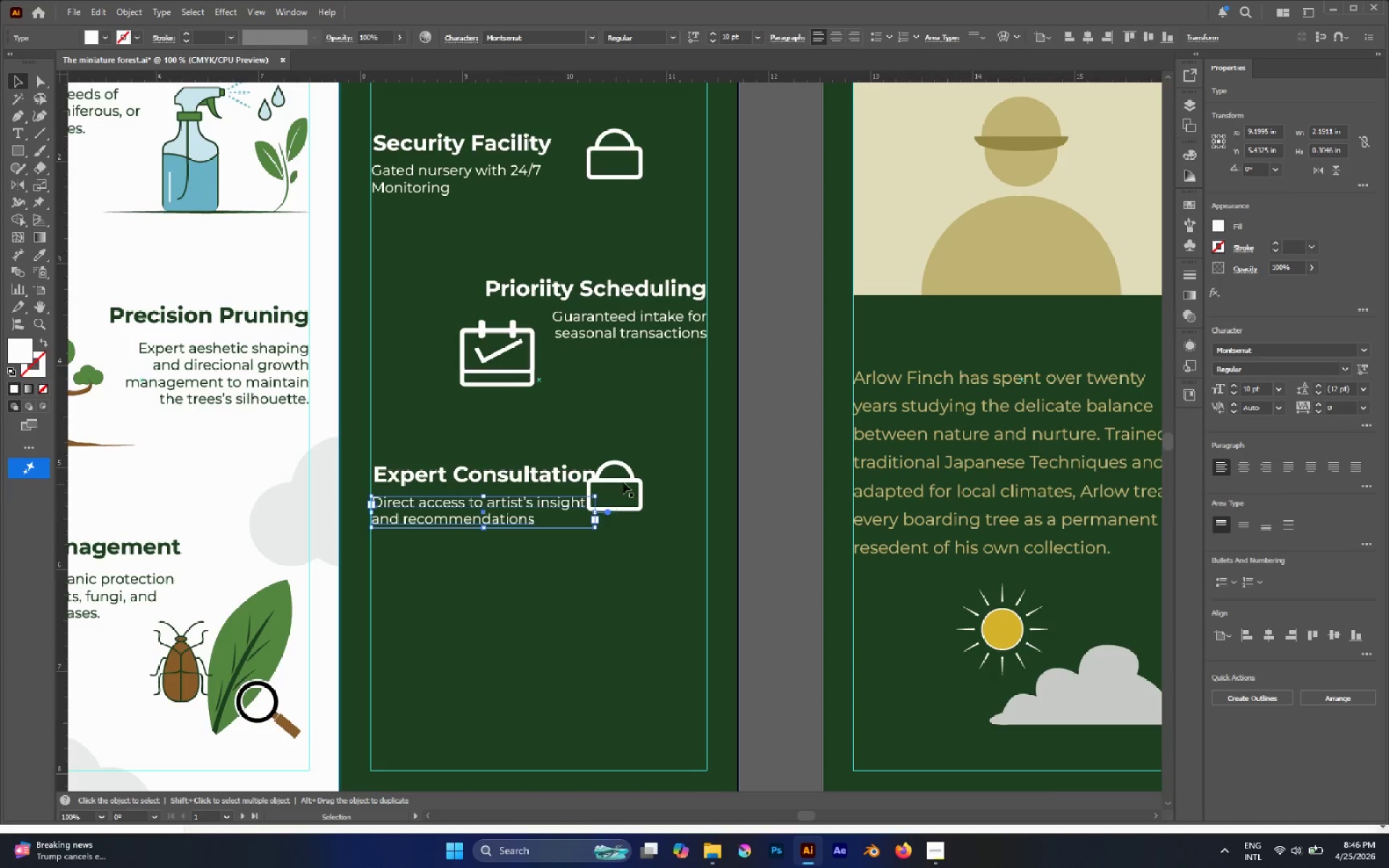 
left_click_drag(start_coordinate=[624, 481], to_coordinate=[648, 495])
 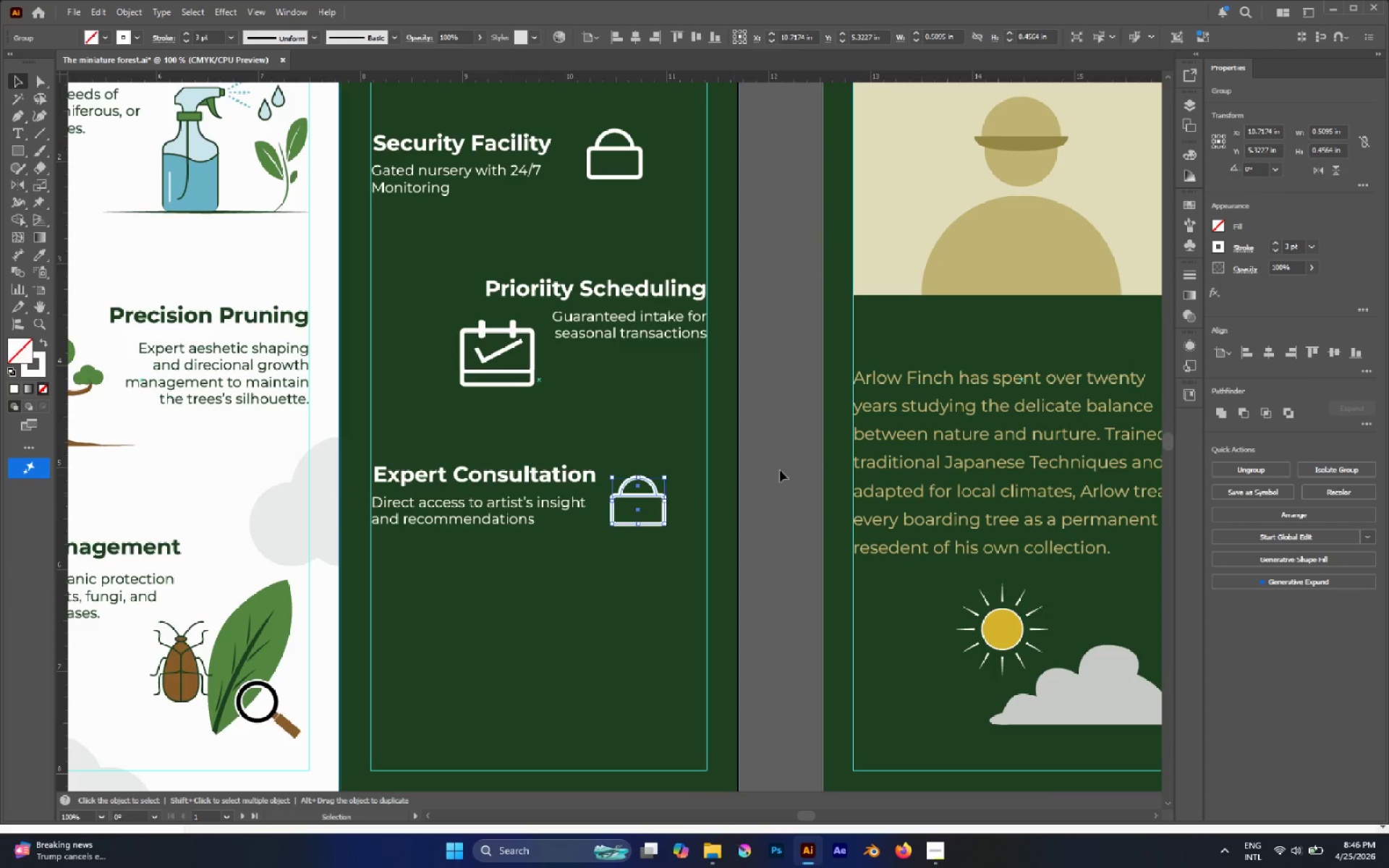 
left_click([815, 460])
 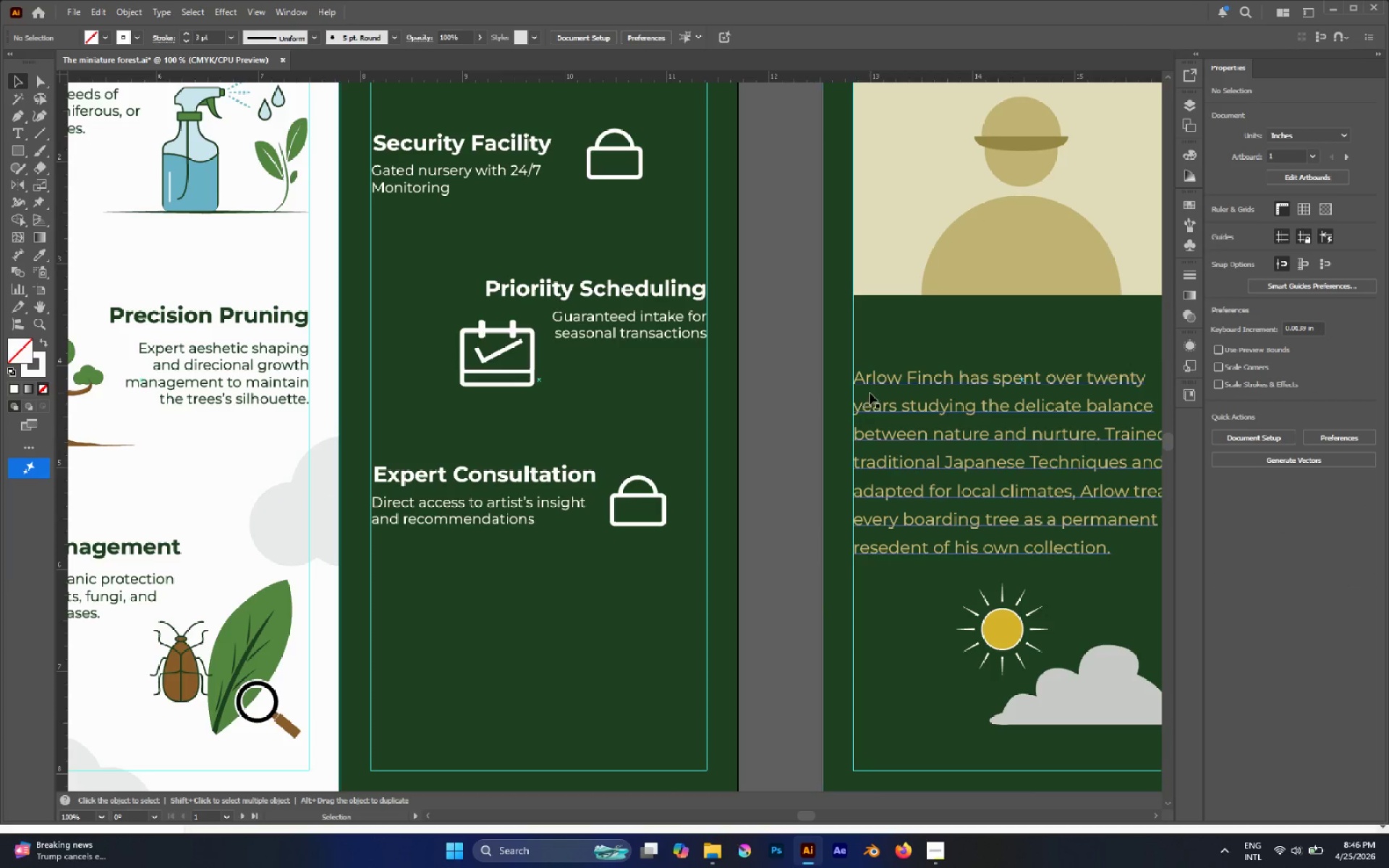 
key(Control+Semicolon)
 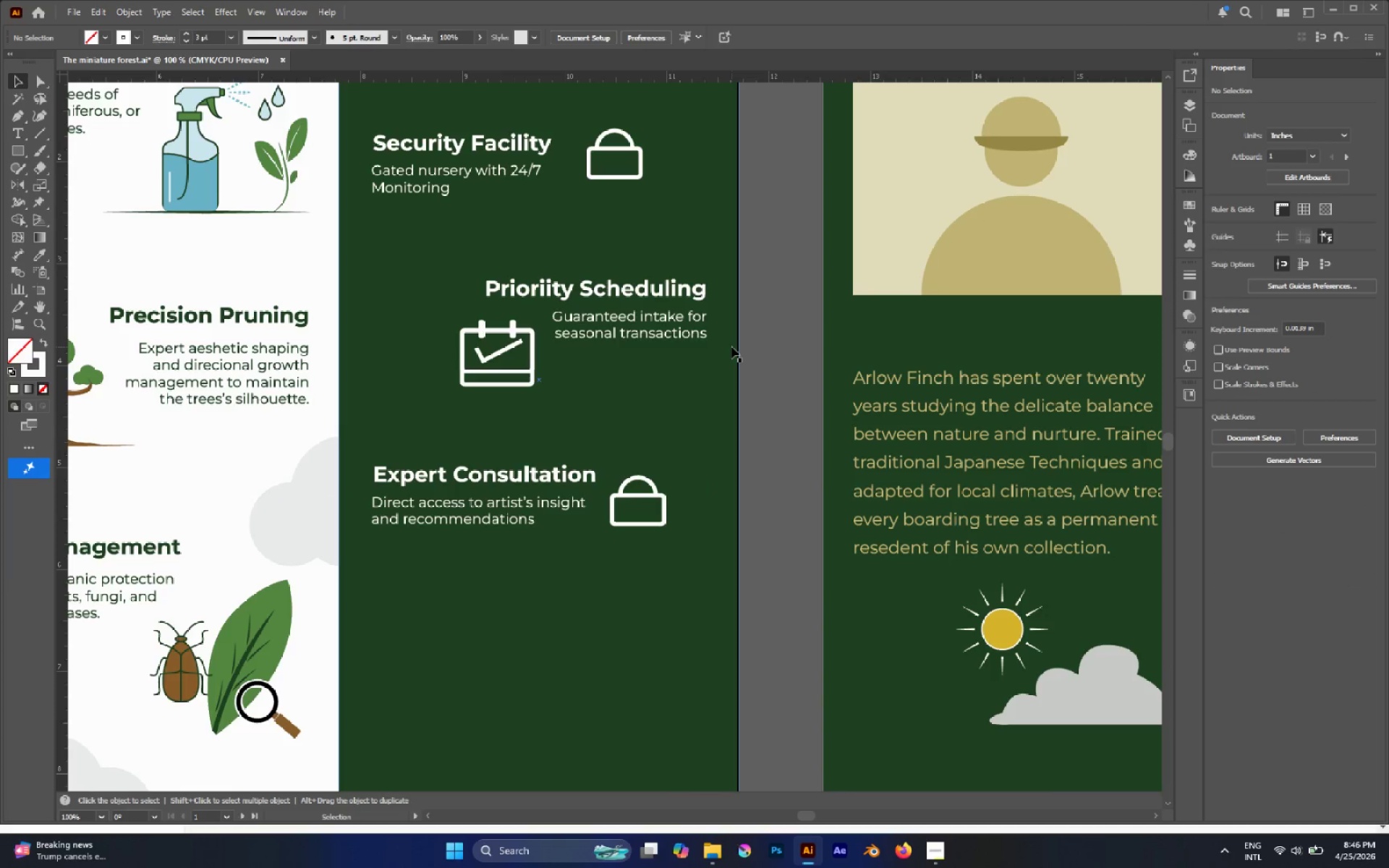 
hold_key(key=AltLeft, duration=1.03)
scroll: coordinate [639, 348], scroll_direction: down, amount: 2.0
 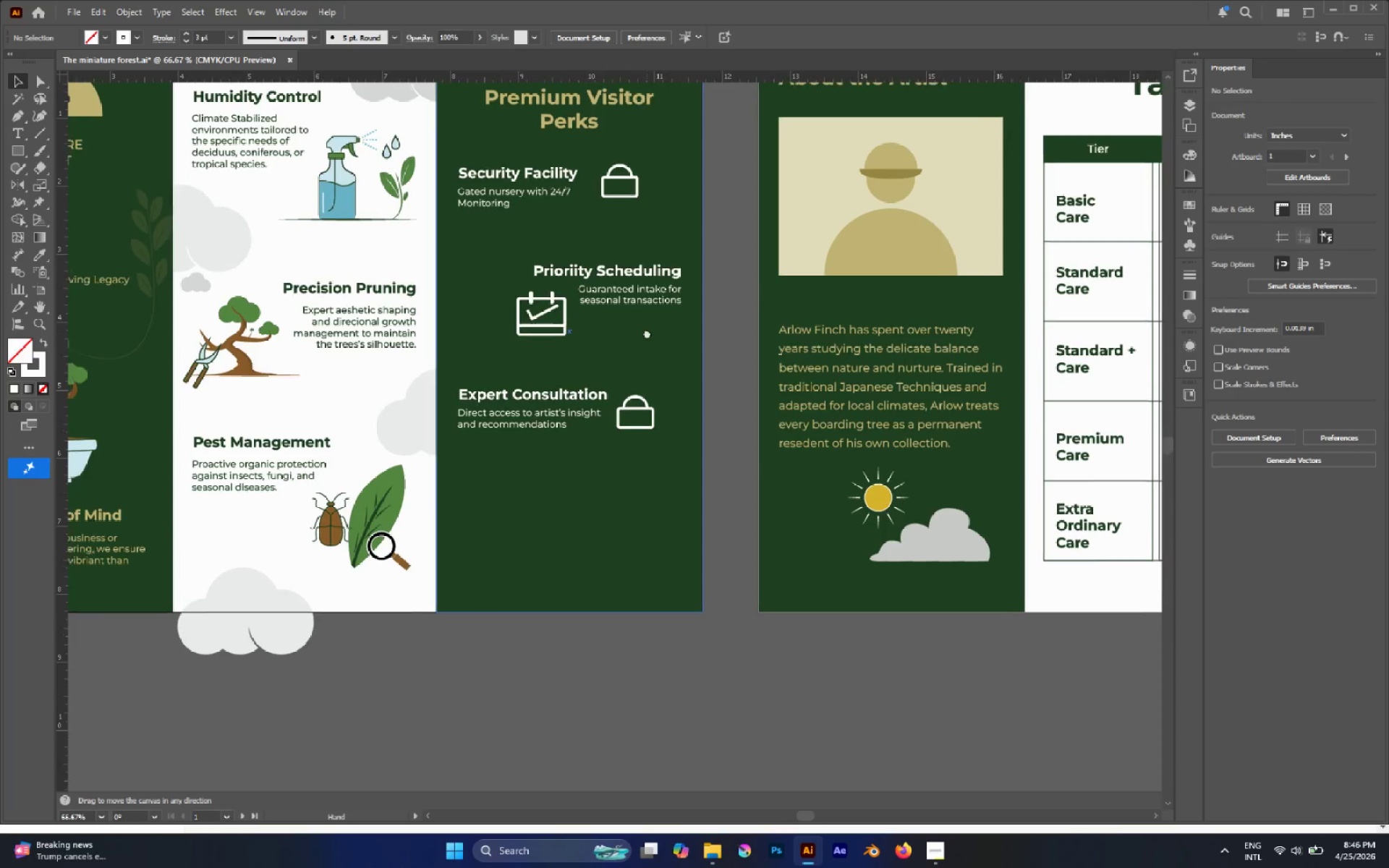 
hold_key(key=AltLeft, duration=0.56)
 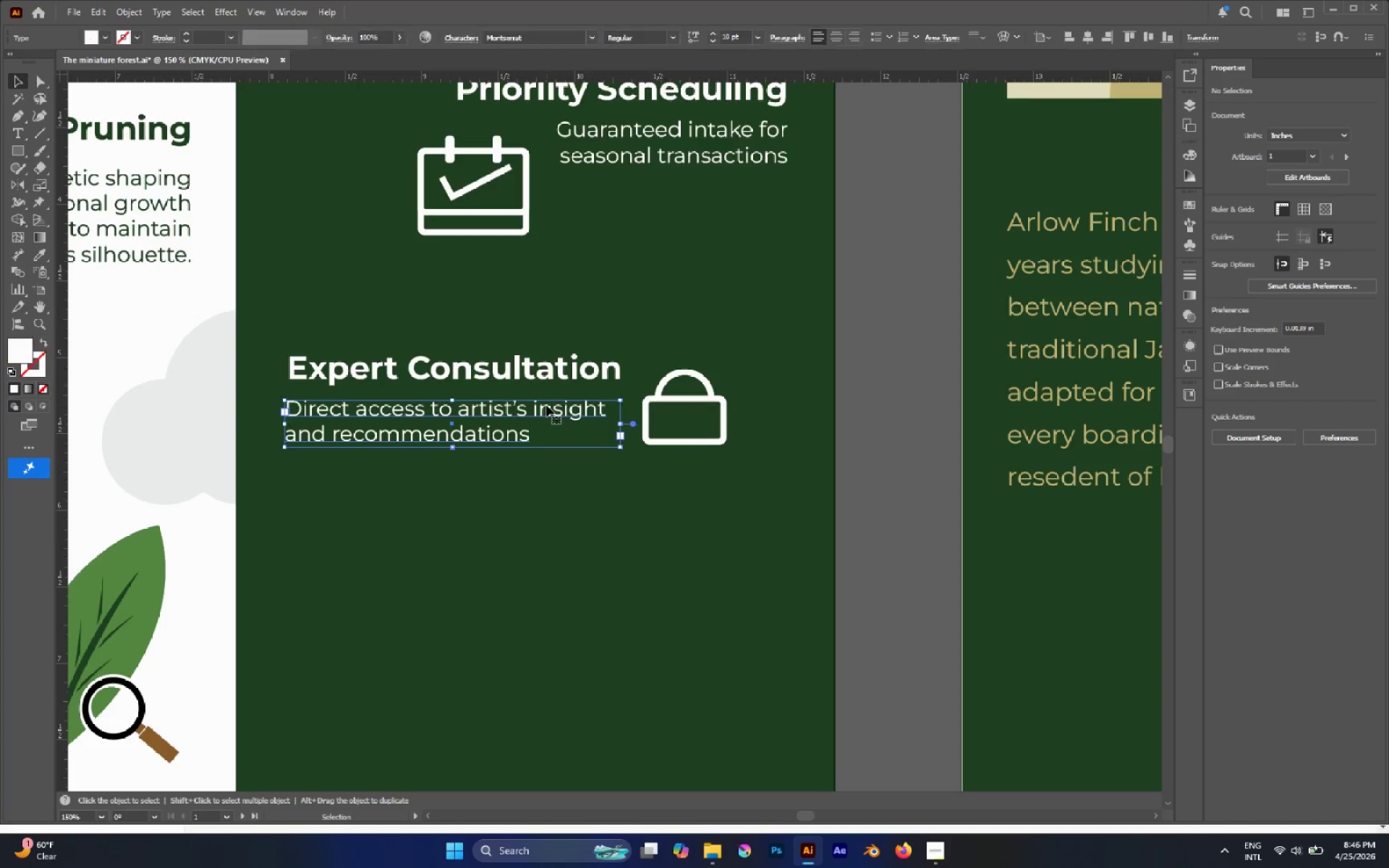 
left_click([547, 405])
 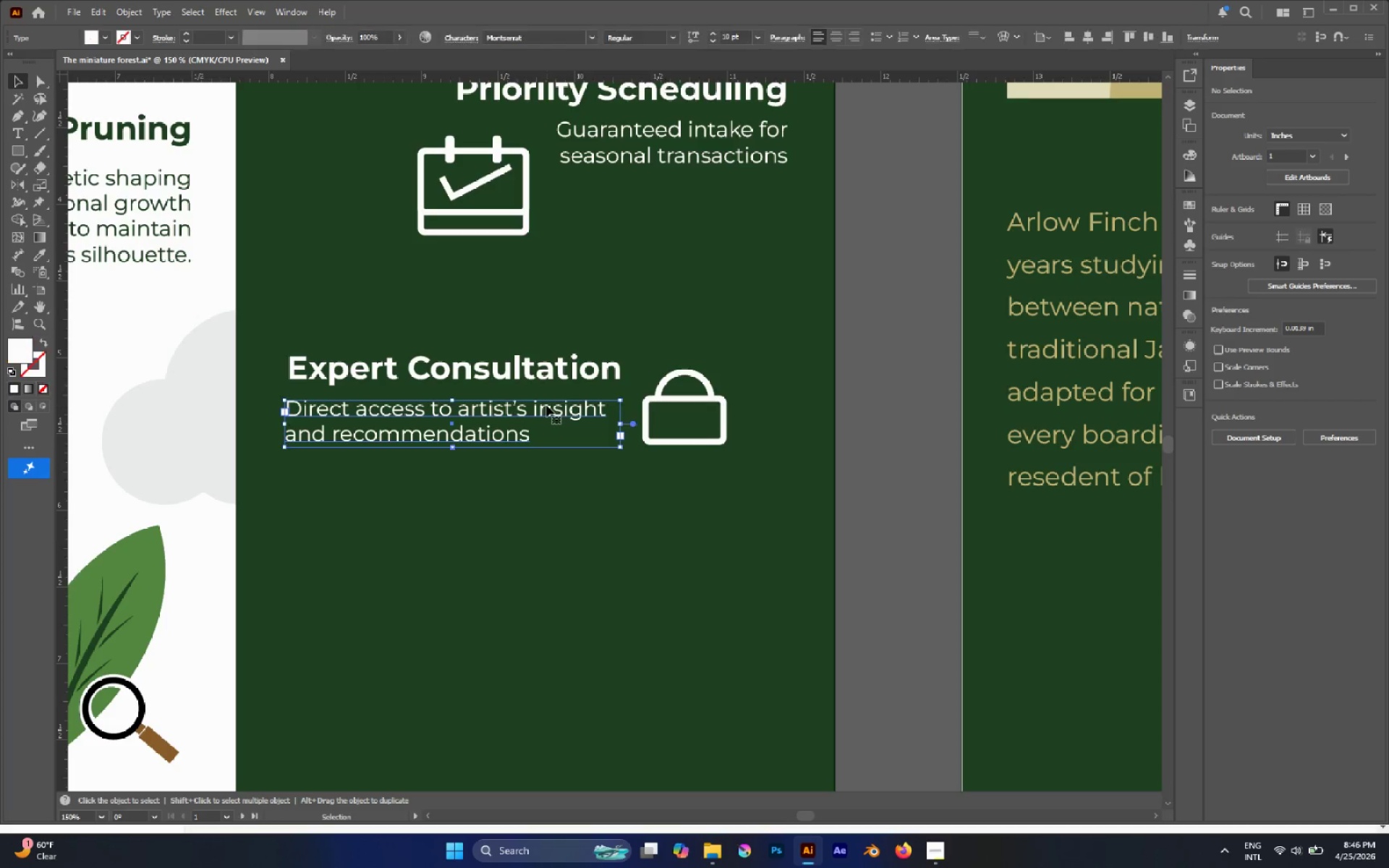 
scroll: coordinate [597, 415], scroll_direction: up, amount: 2.0
 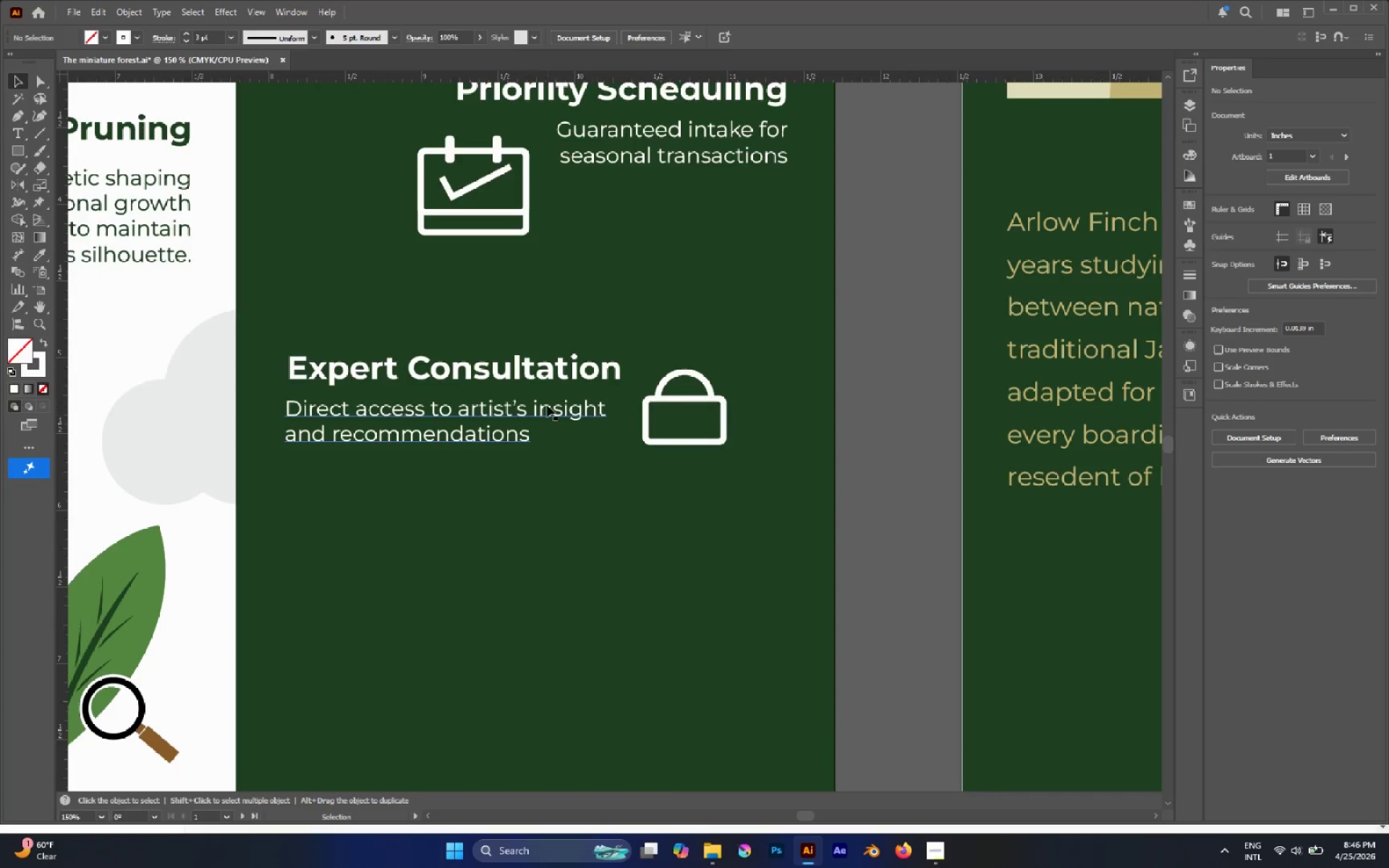 
hold_key(key=ShiftLeft, duration=1.08)
left_click([577, 374])
 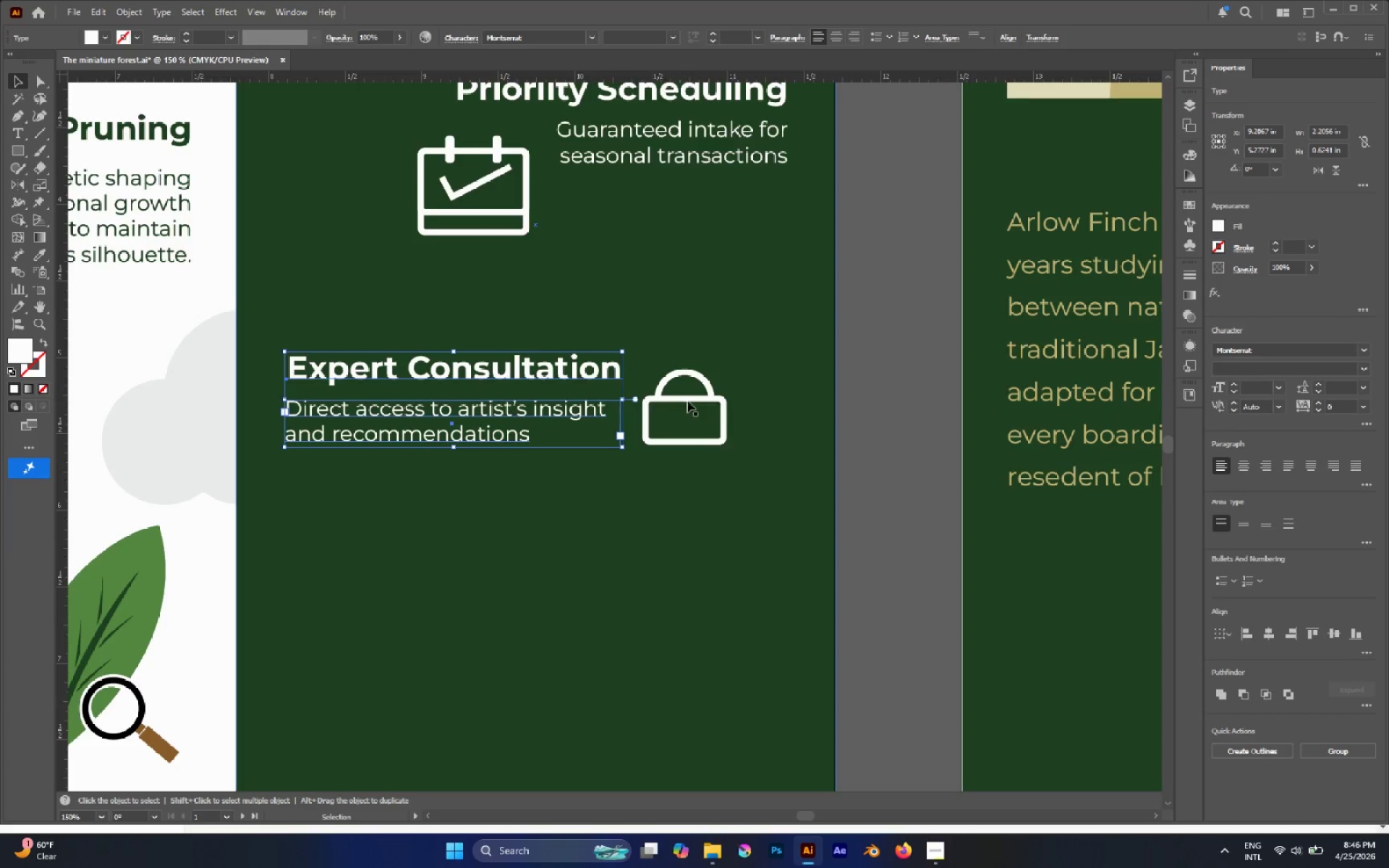 
hold_key(key=ShiftLeft, duration=0.59)
left_click([688, 399])
 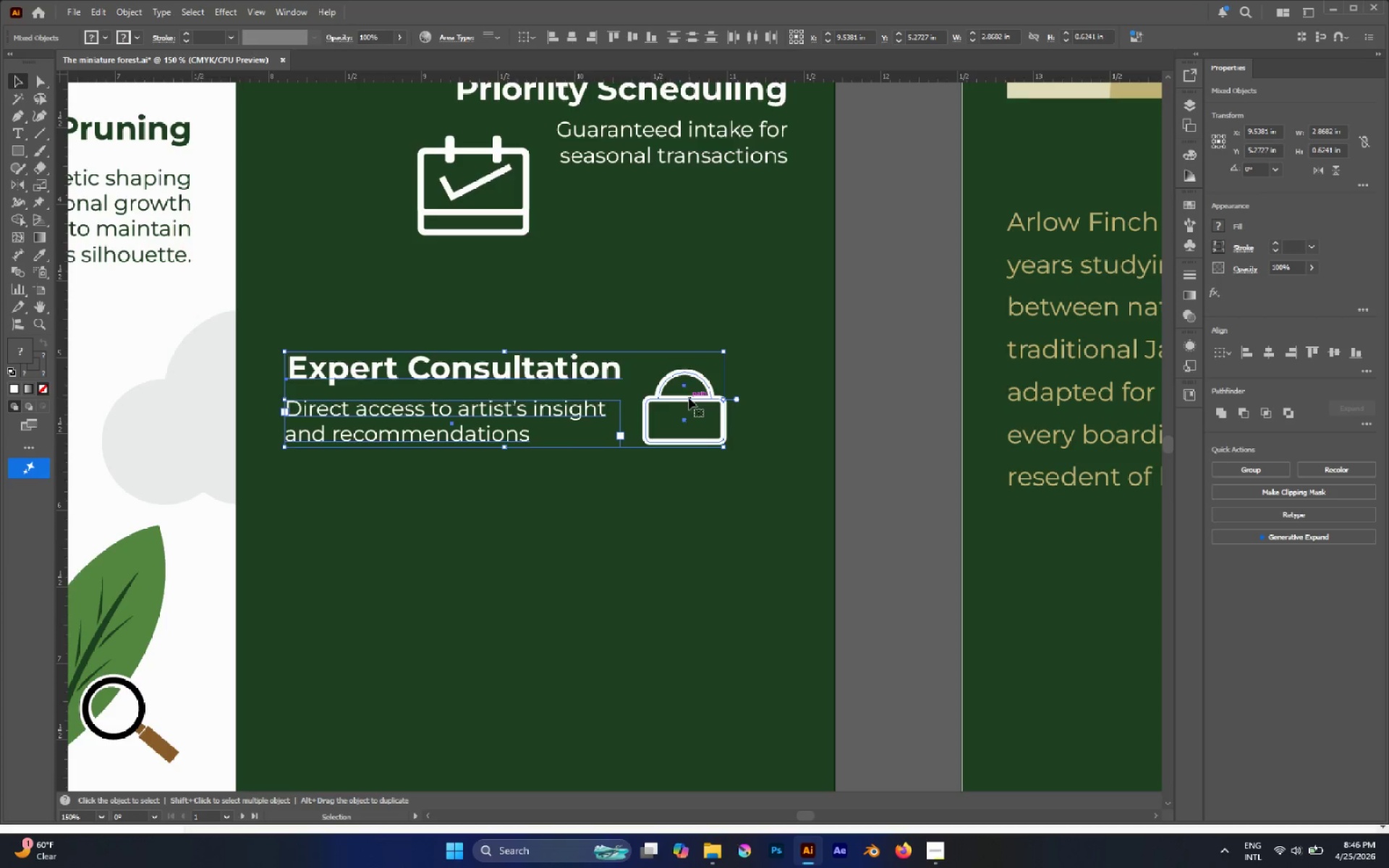 
hold_key(key=ShiftLeft, duration=1.22)
left_click_drag(start_coordinate=[689, 398], to_coordinate=[689, 412])
 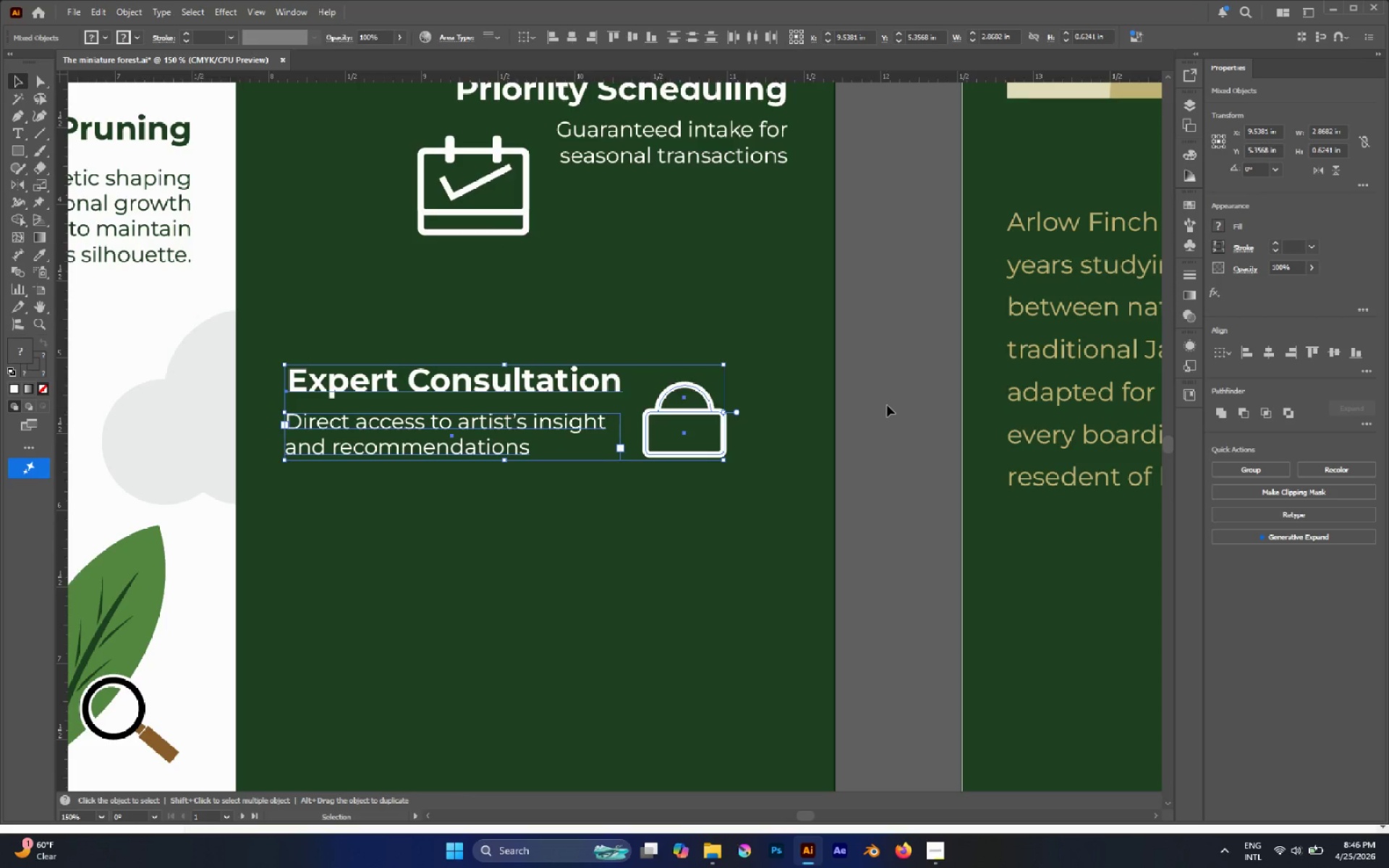 
left_click([887, 405])
 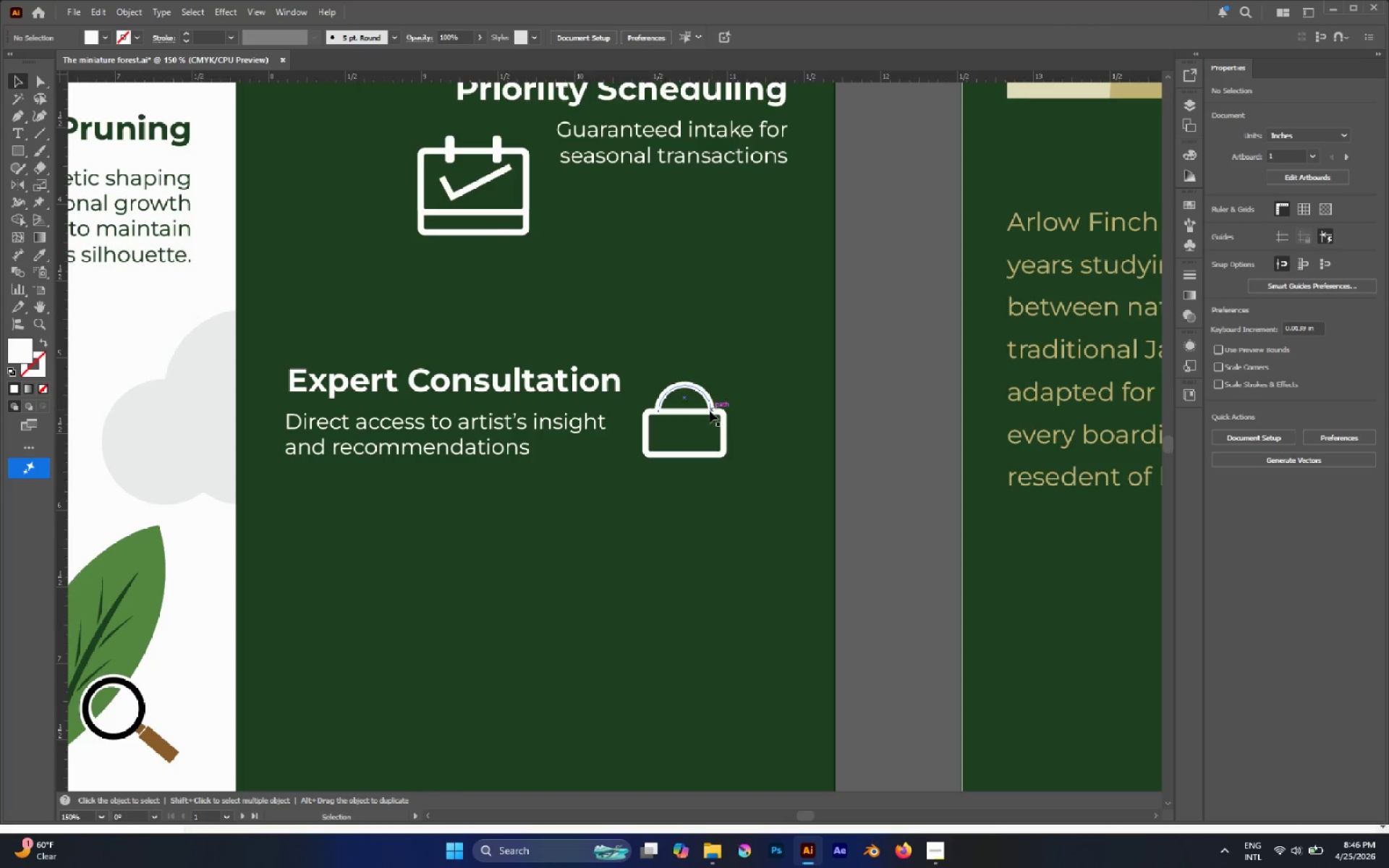 
left_click([706, 412])
 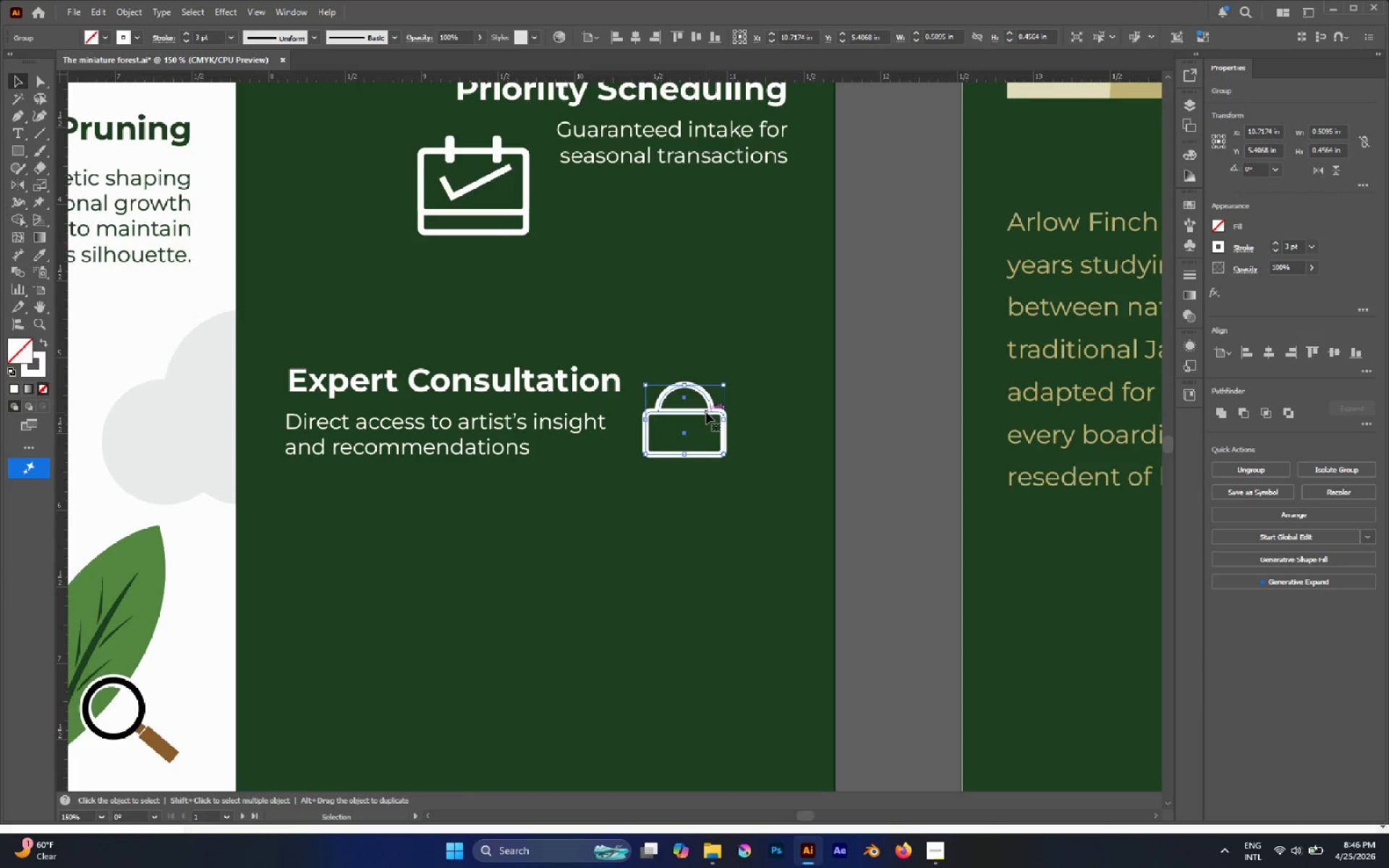 
key(Delete)
 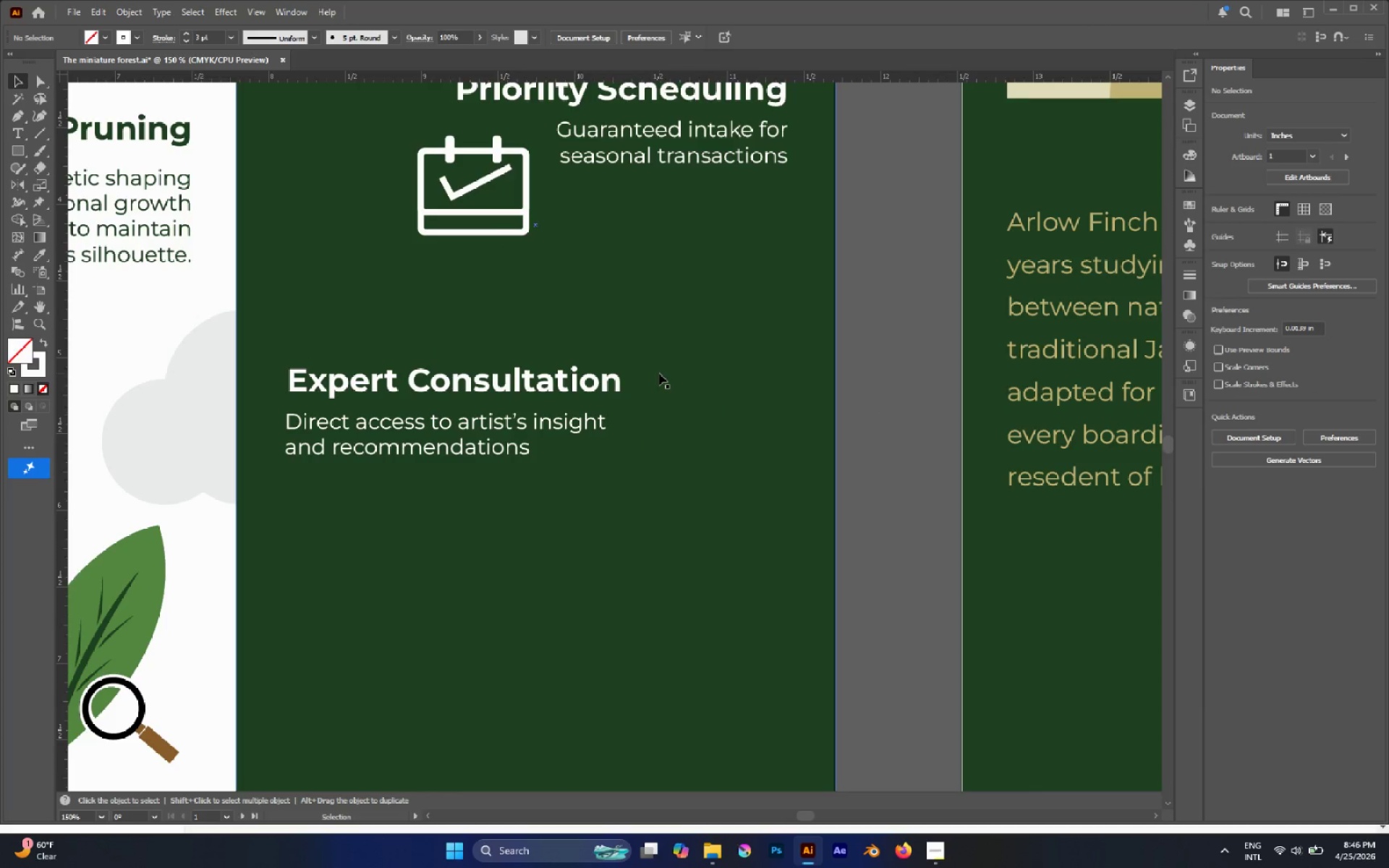 
hold_key(key=AltLeft, duration=0.5)
scroll: coordinate [659, 373], scroll_direction: down, amount: 2.0
 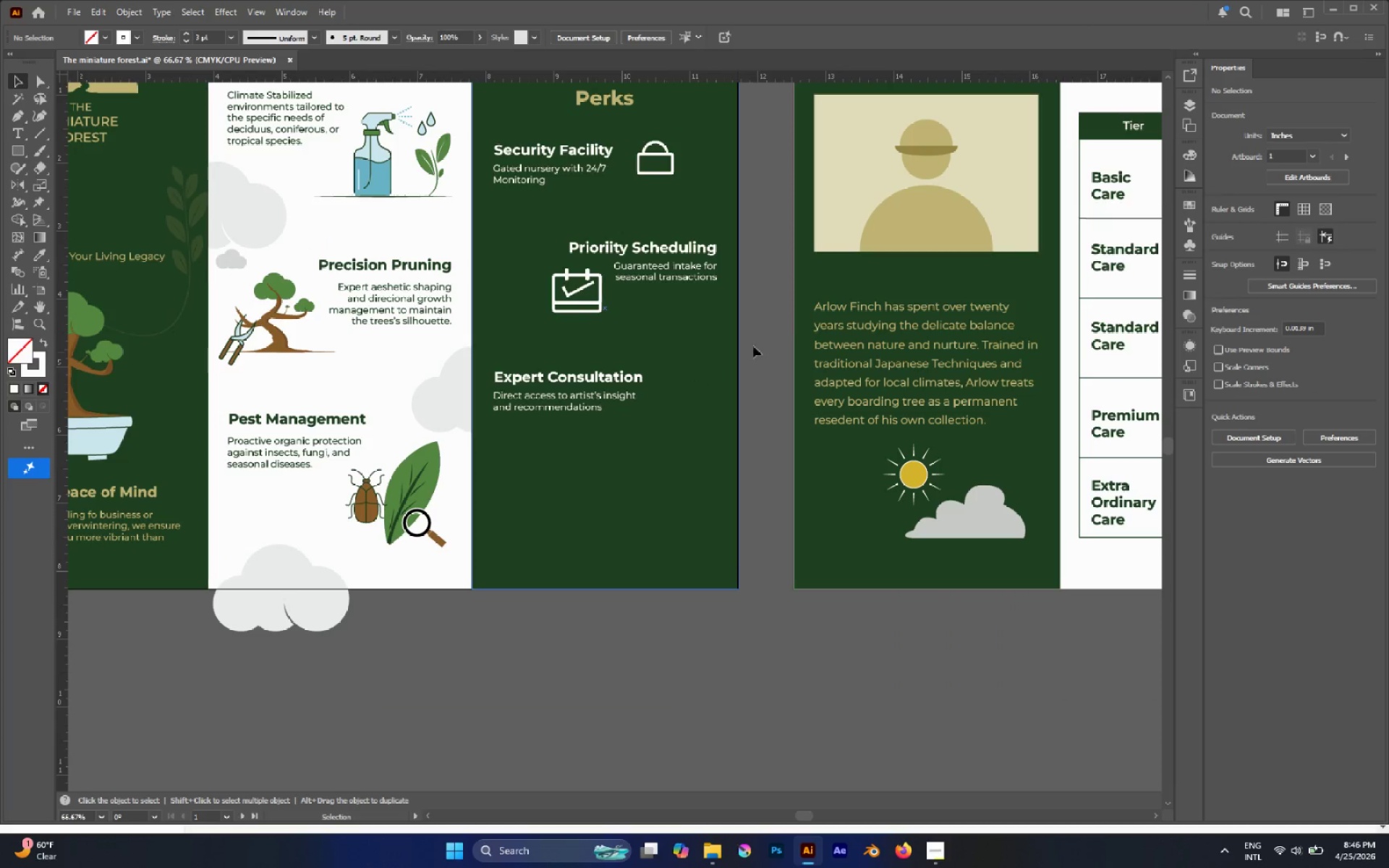 
scroll: coordinate [783, 326], scroll_direction: up, amount: 2.0
 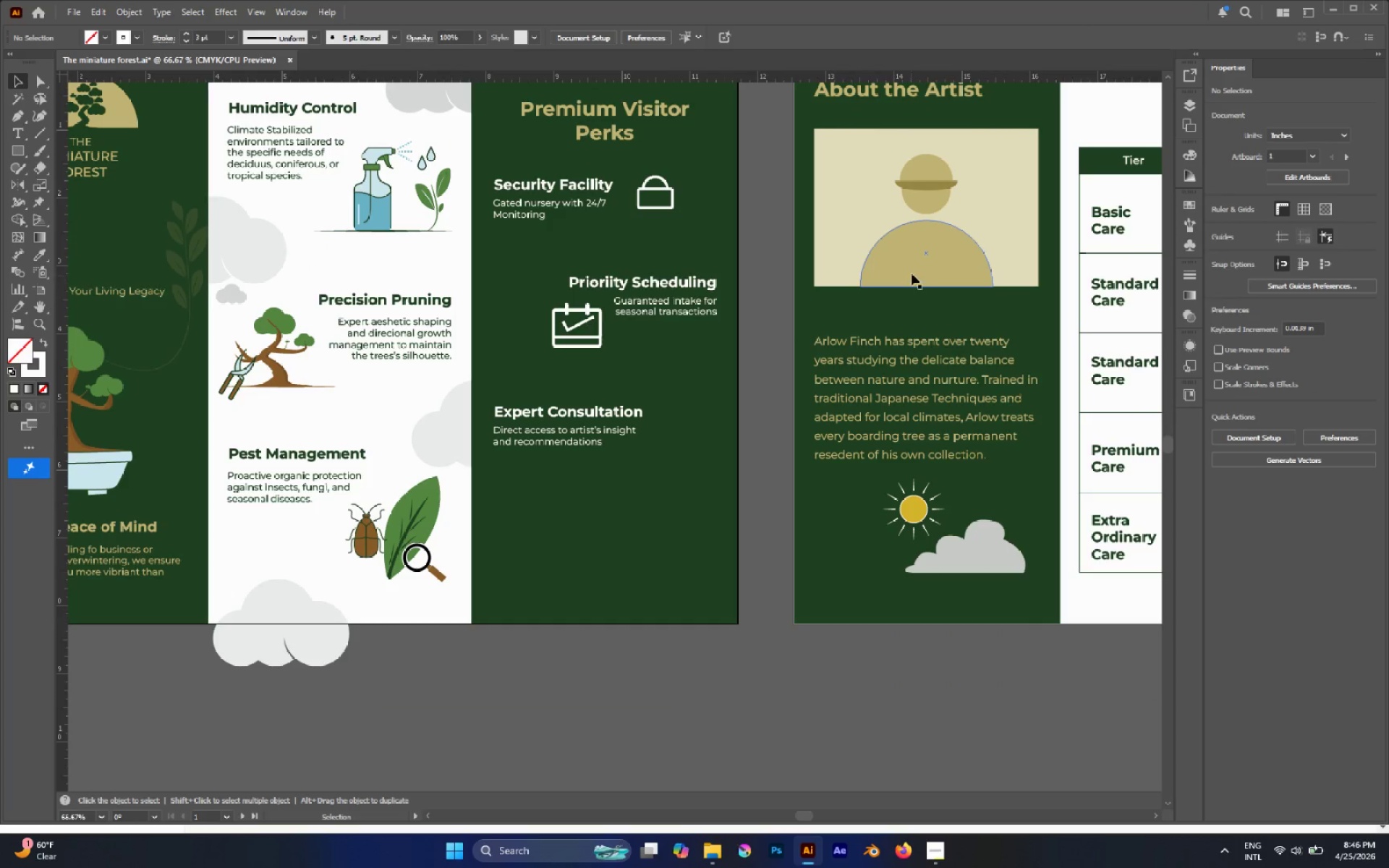 
left_click([915, 263])
 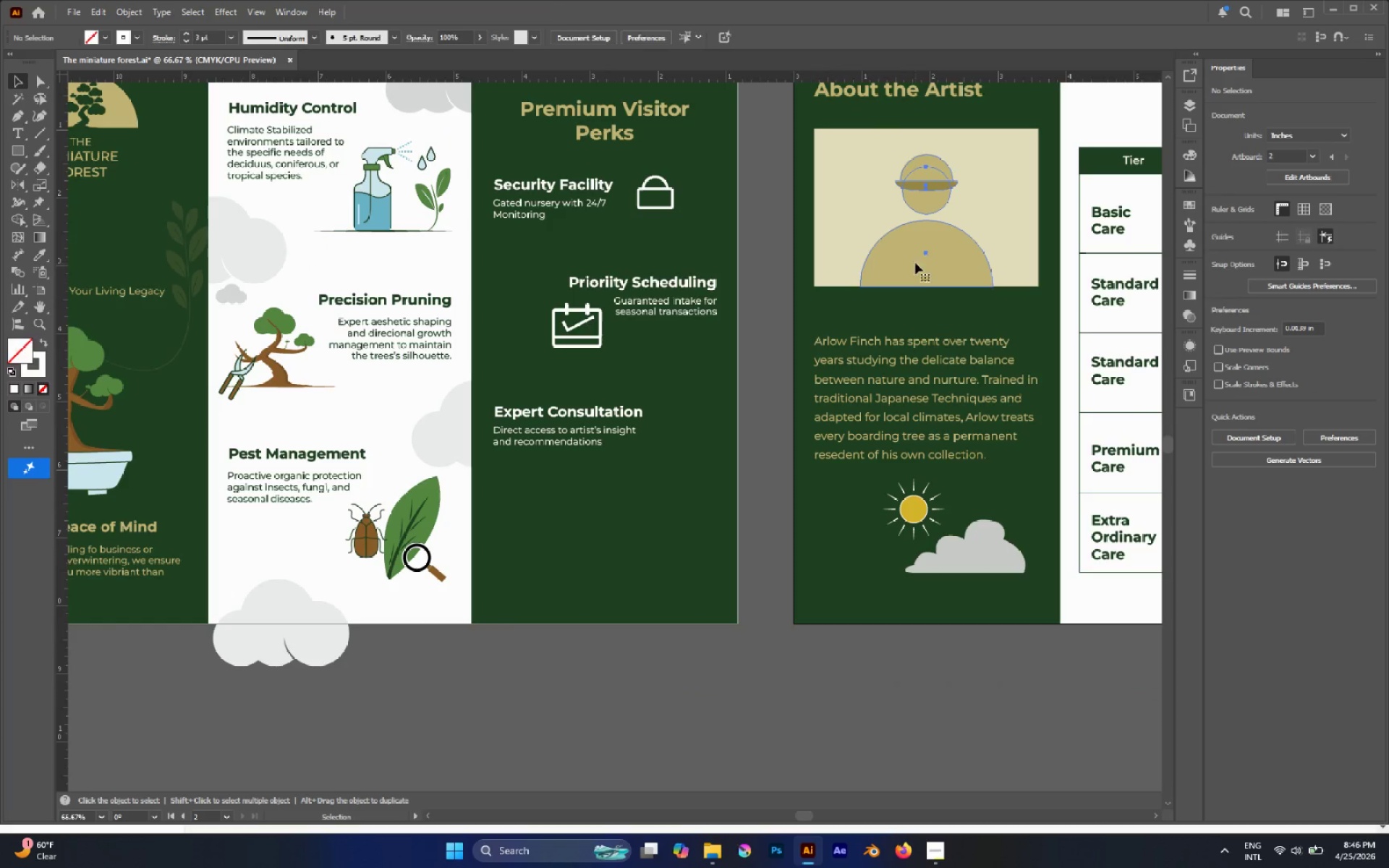 
type(av)
 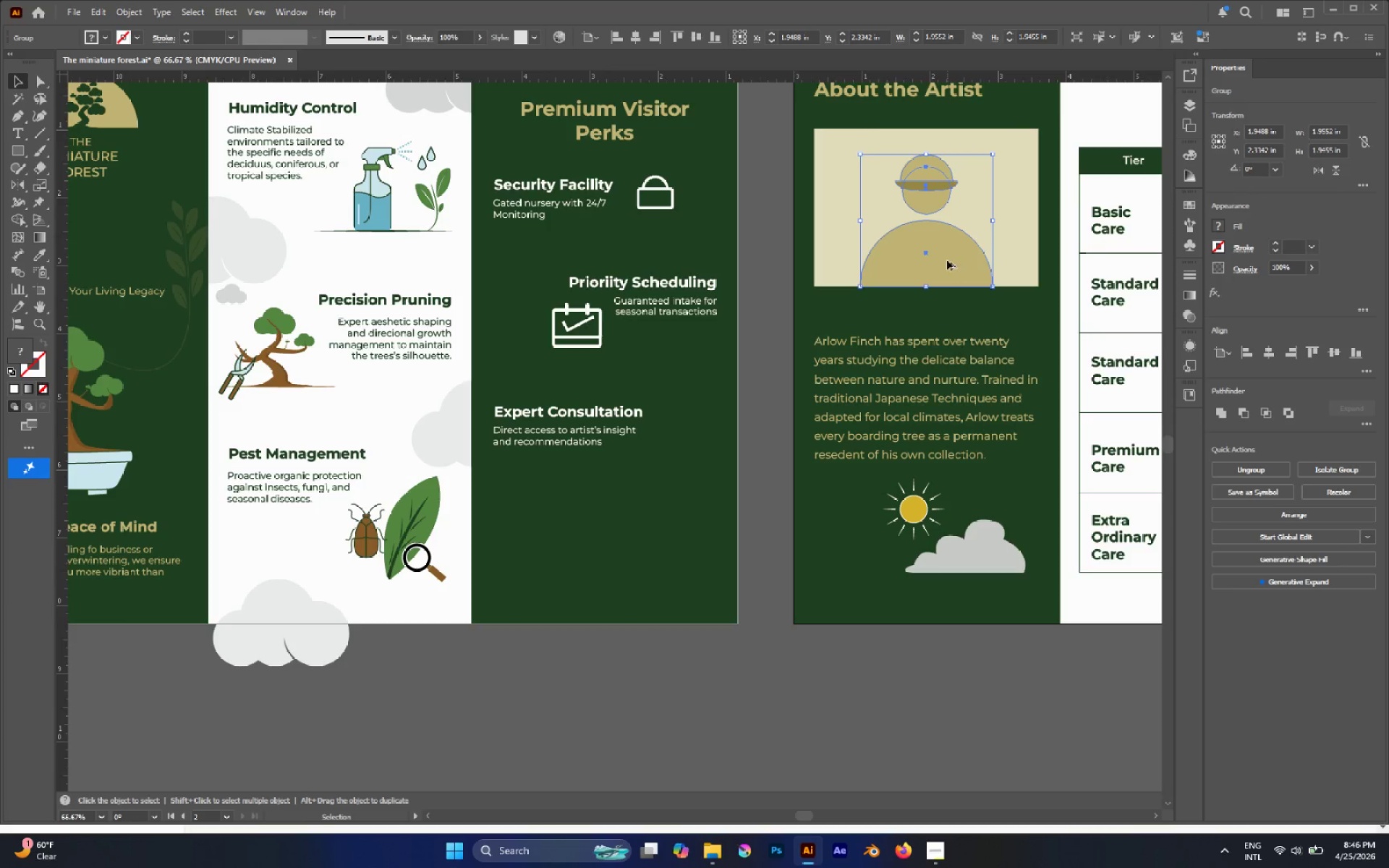 
hold_key(key=AltLeft, duration=1.09)
left_click_drag(start_coordinate=[947, 260], to_coordinate=[699, 493])
 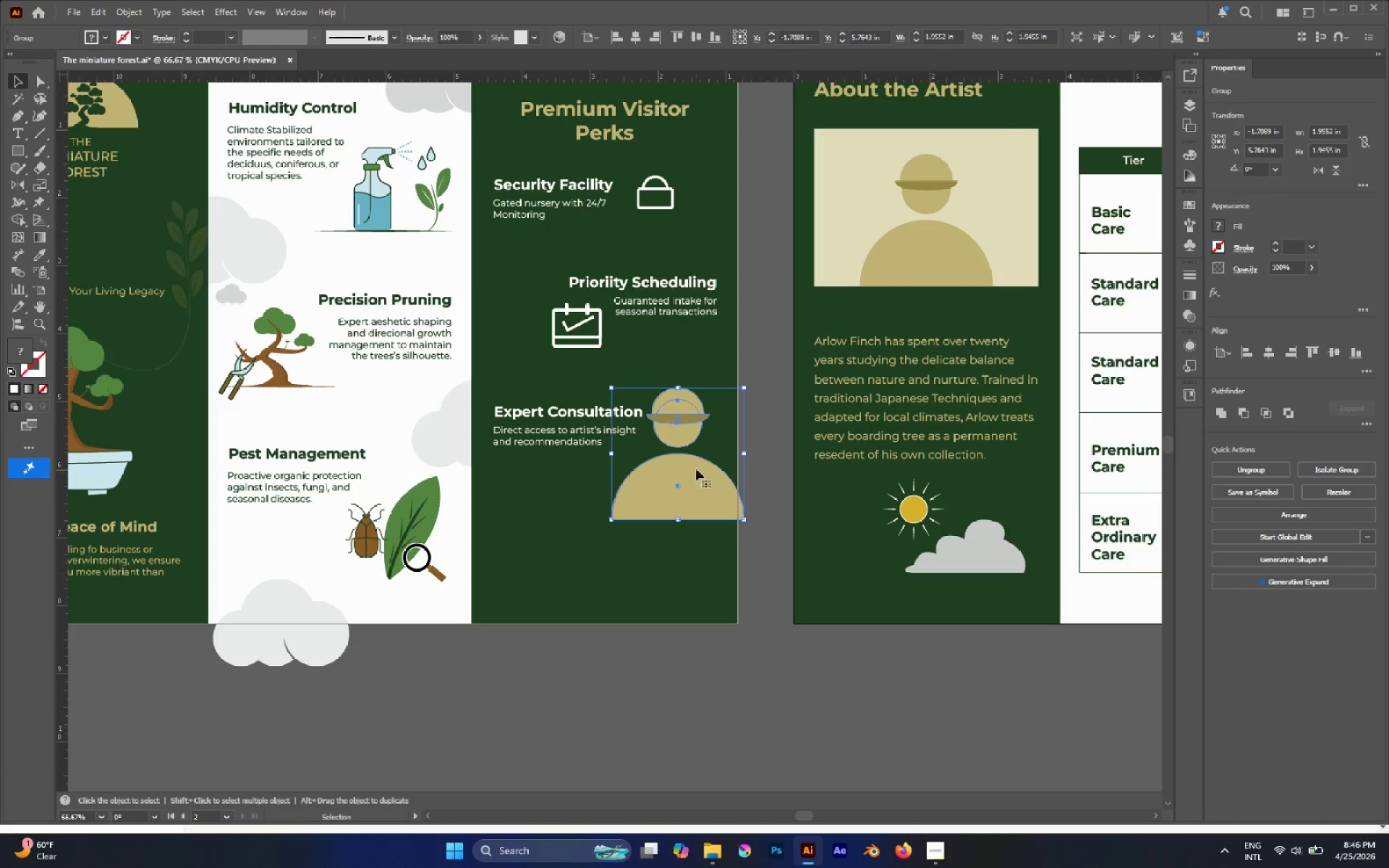 
hold_key(key=AltLeft, duration=0.34)
scroll: coordinate [688, 456], scroll_direction: up, amount: 2.0
 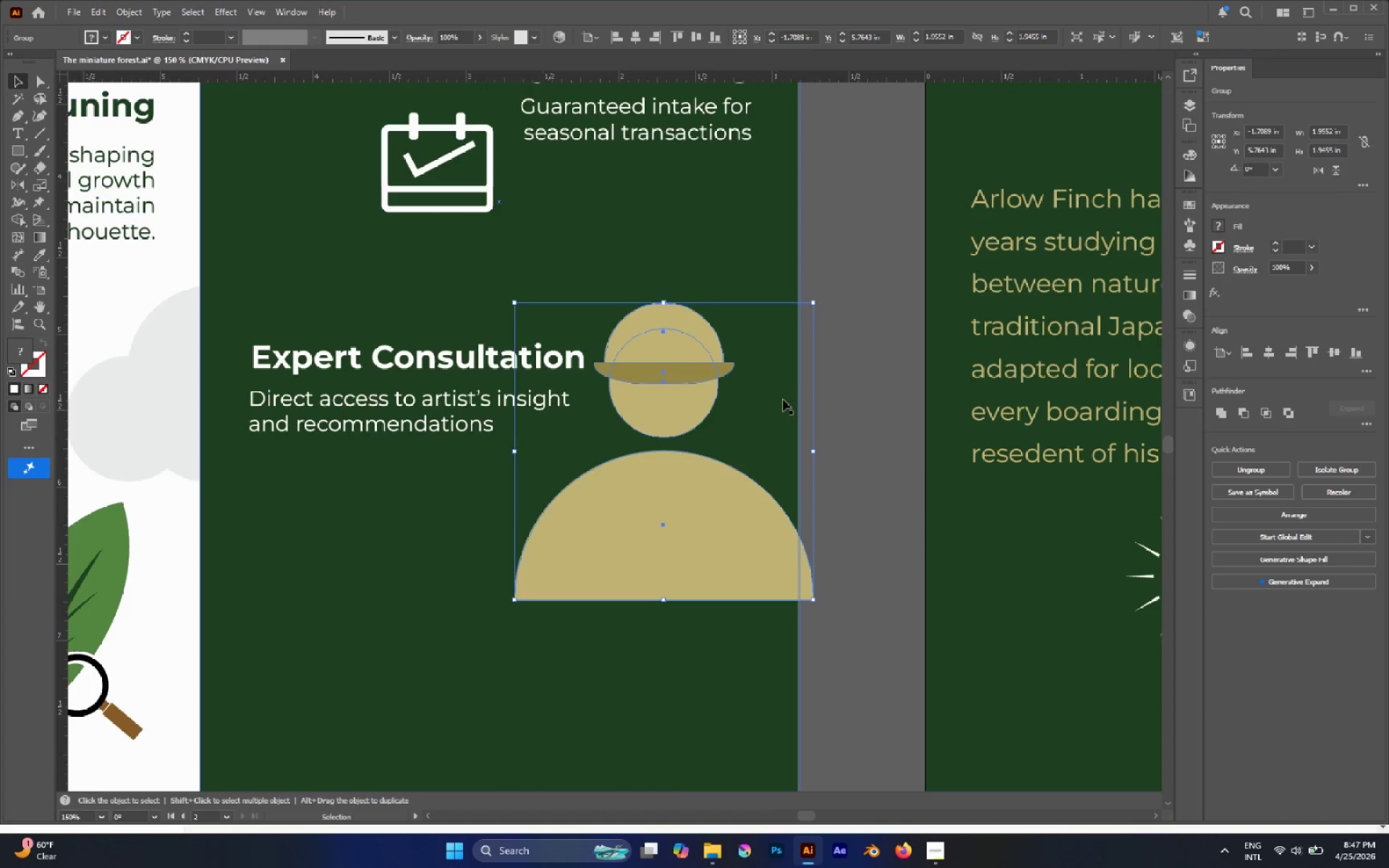 
hold_key(key=AltLeft, duration=1.36)
hold_key(key=ShiftLeft, duration=1.19)
left_click_drag(start_coordinate=[815, 305], to_coordinate=[742, 383])
 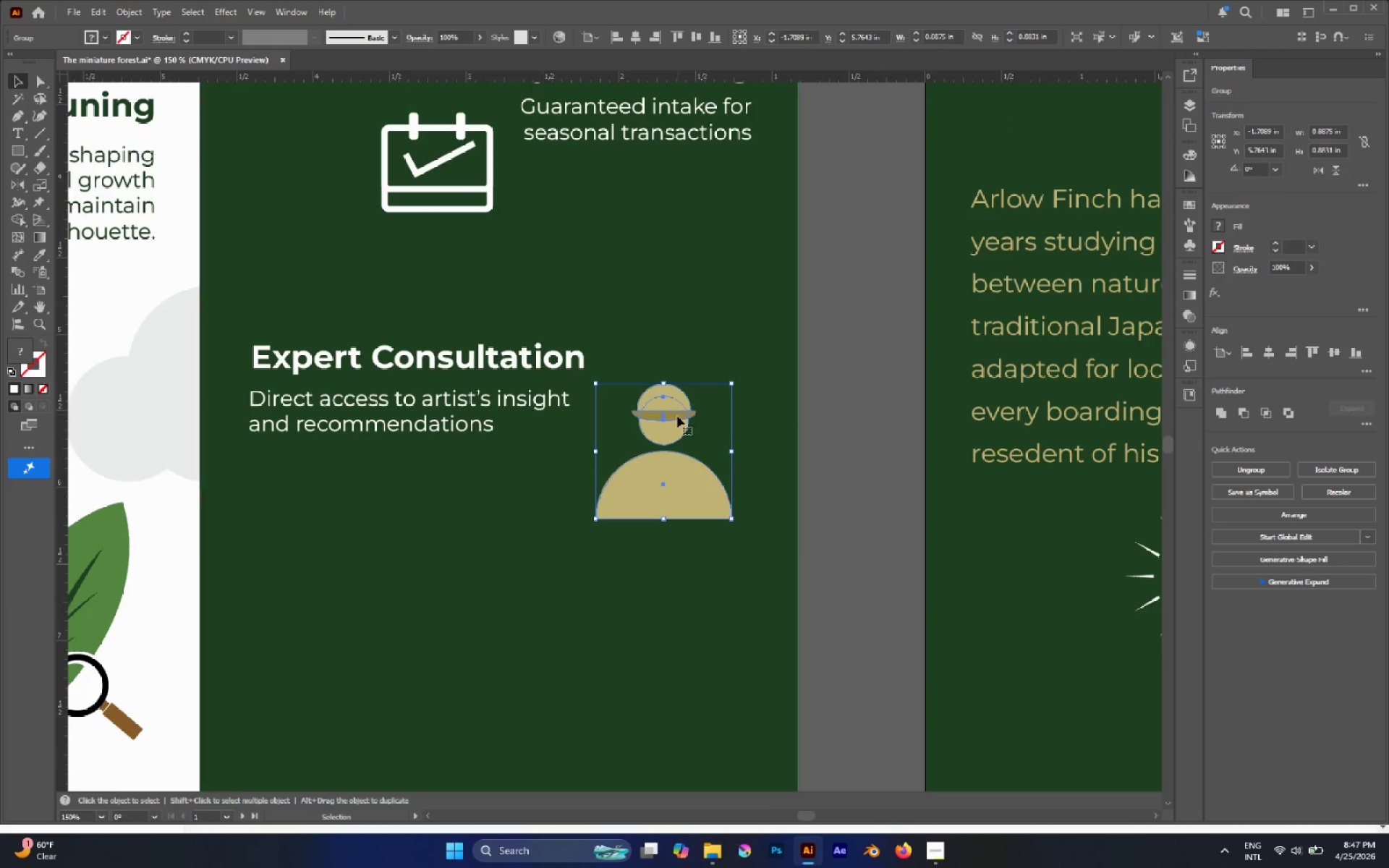 
left_click_drag(start_coordinate=[670, 422], to_coordinate=[689, 353])
 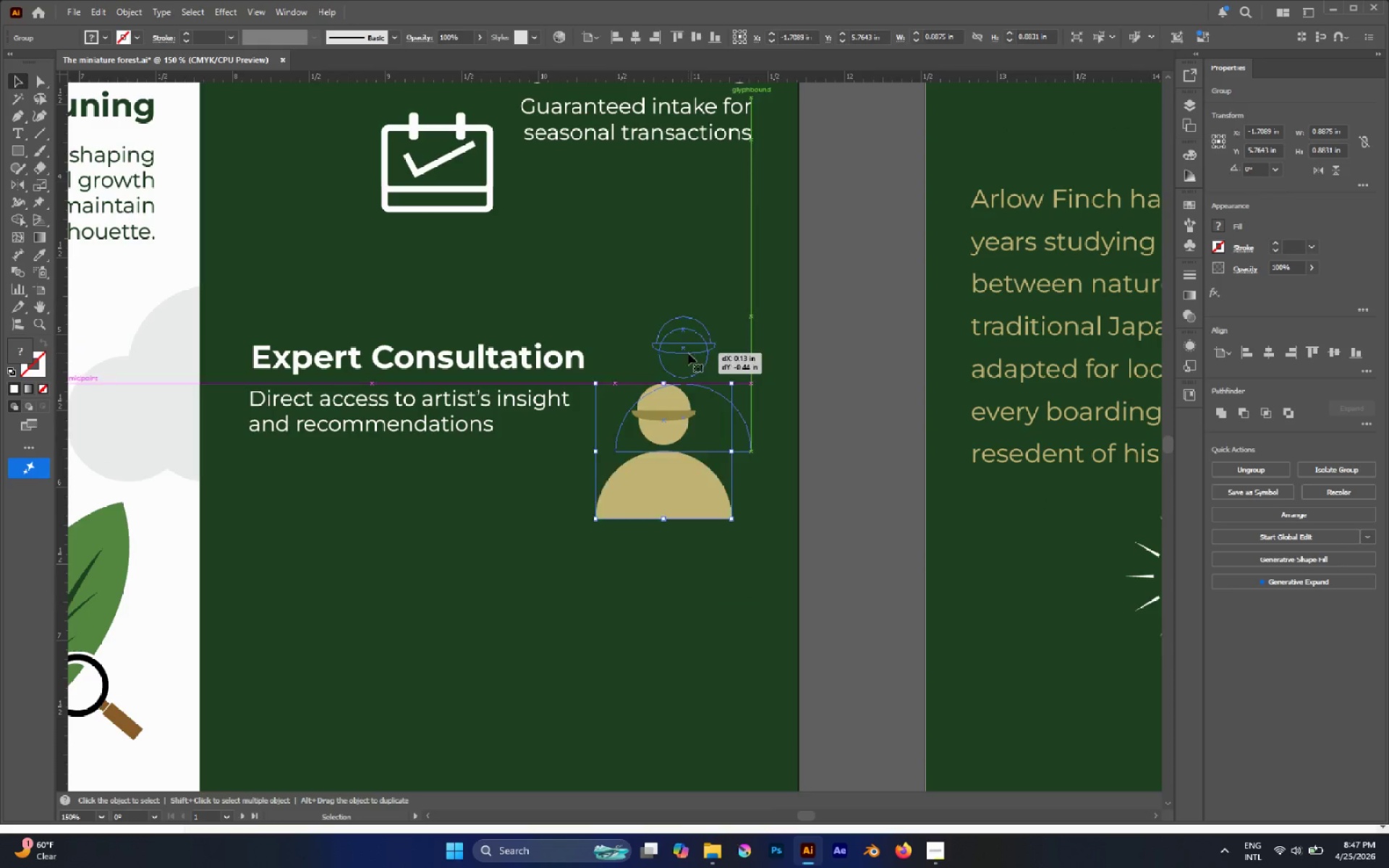 
key(A)
 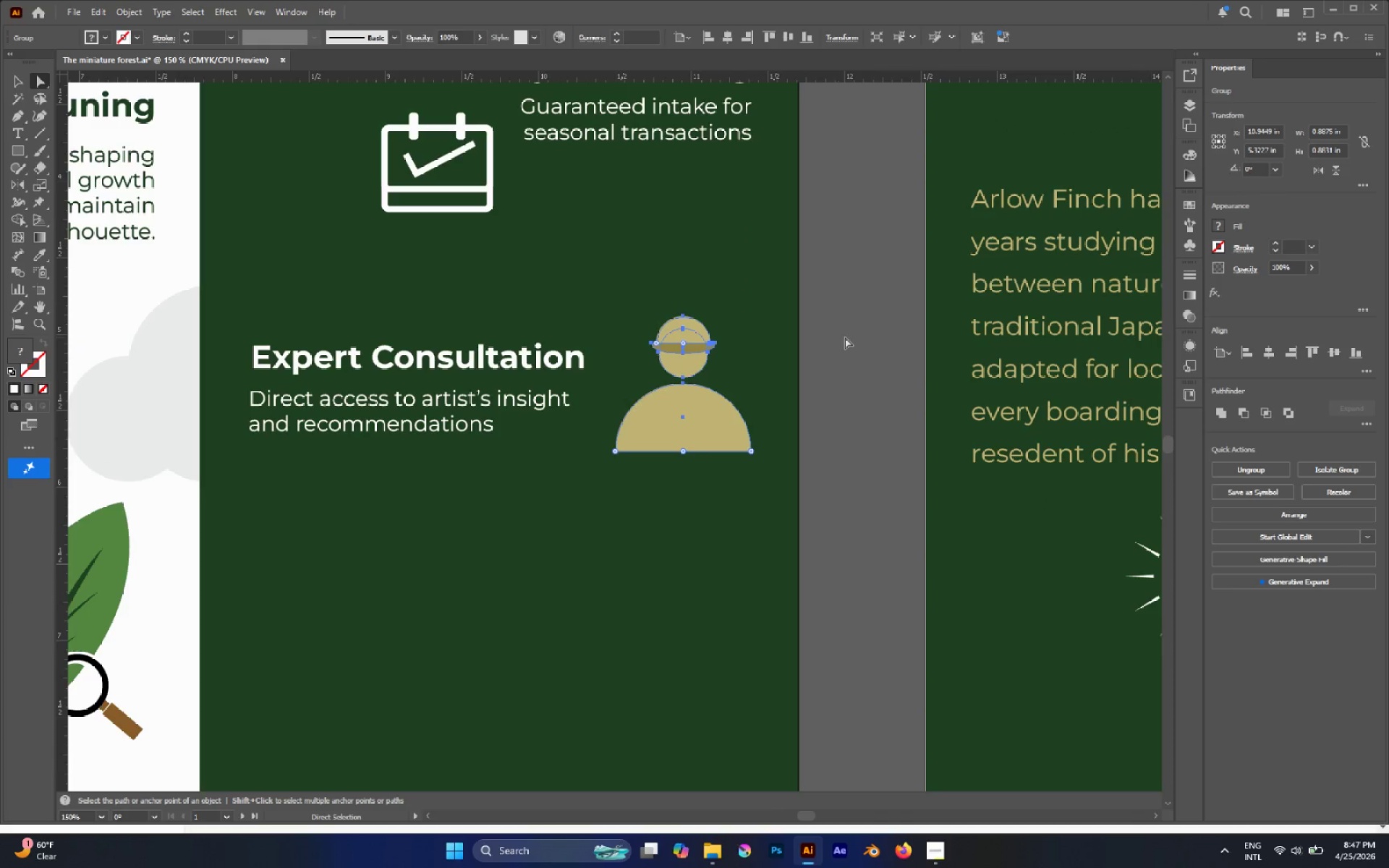 
left_click([831, 332])
 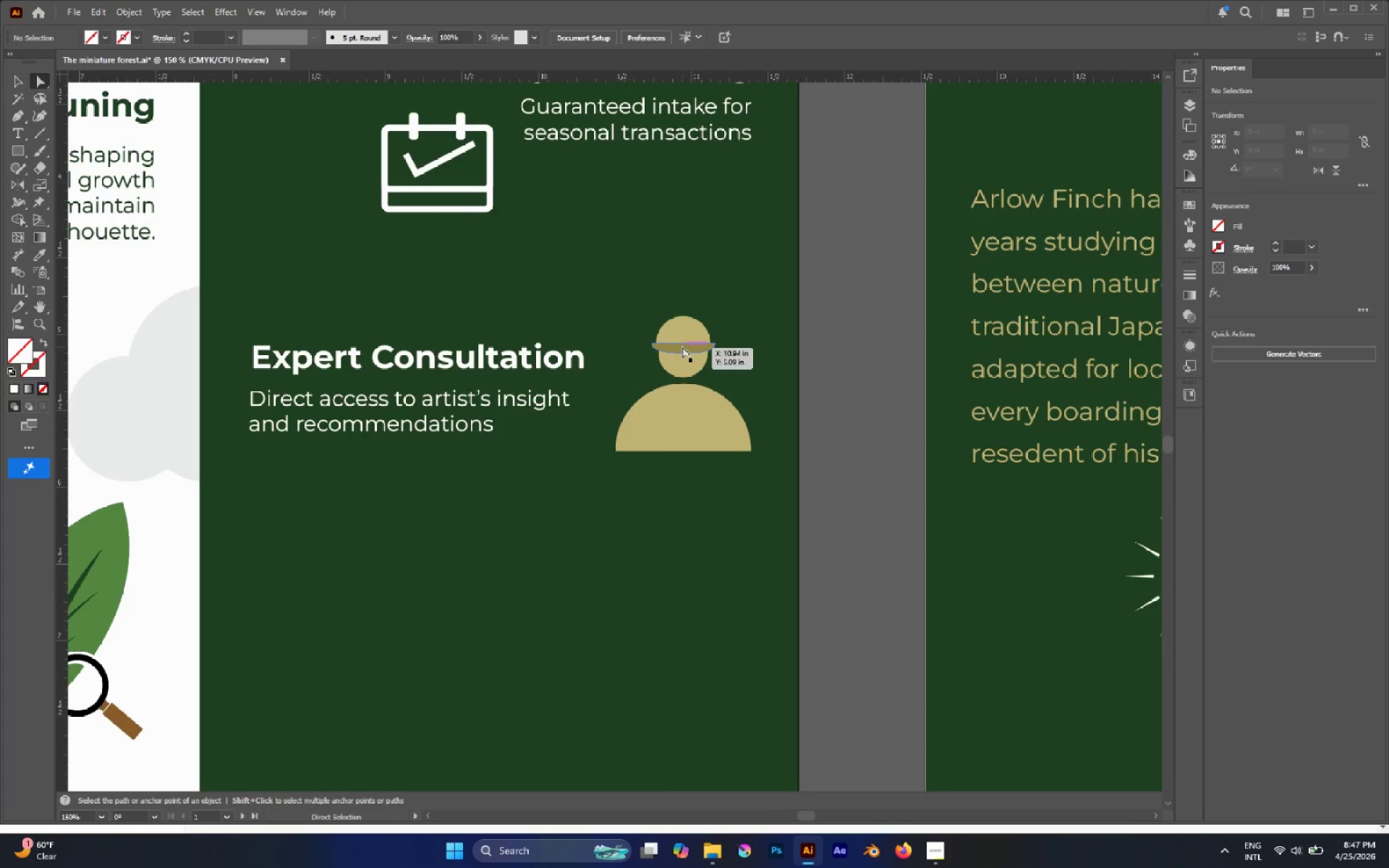 
left_click([682, 349])
 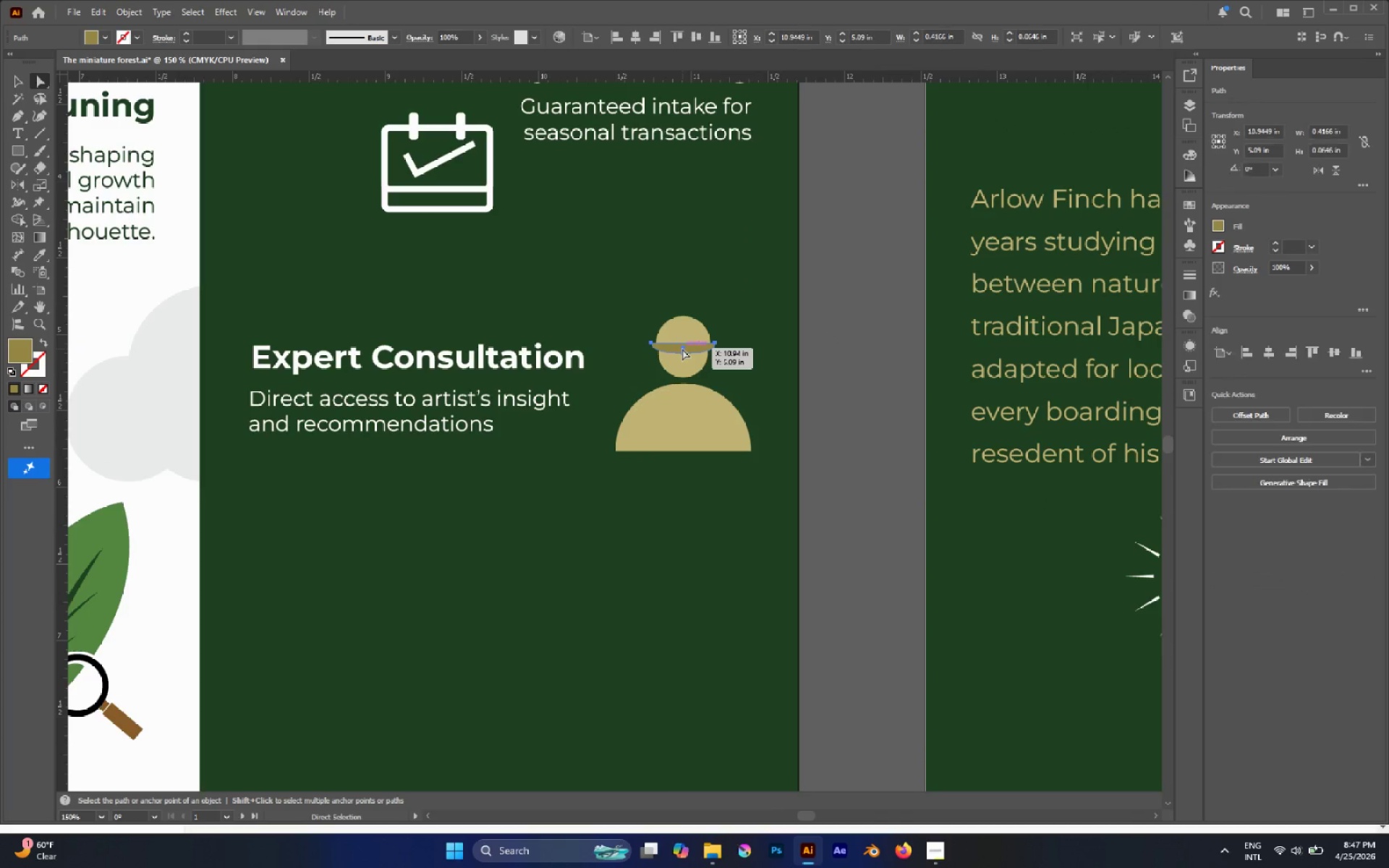 
key(Delete)
 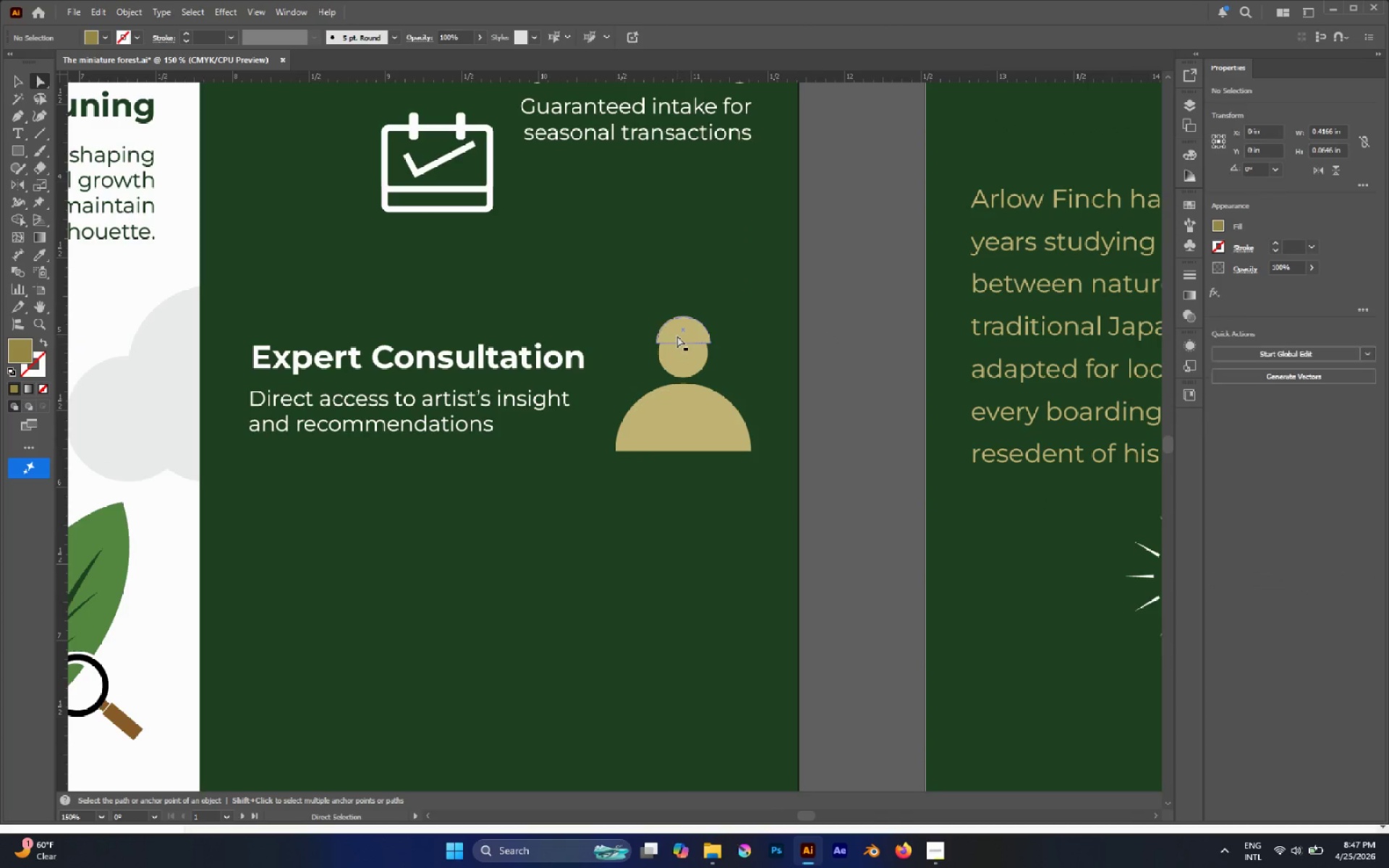 
left_click([677, 335])
 